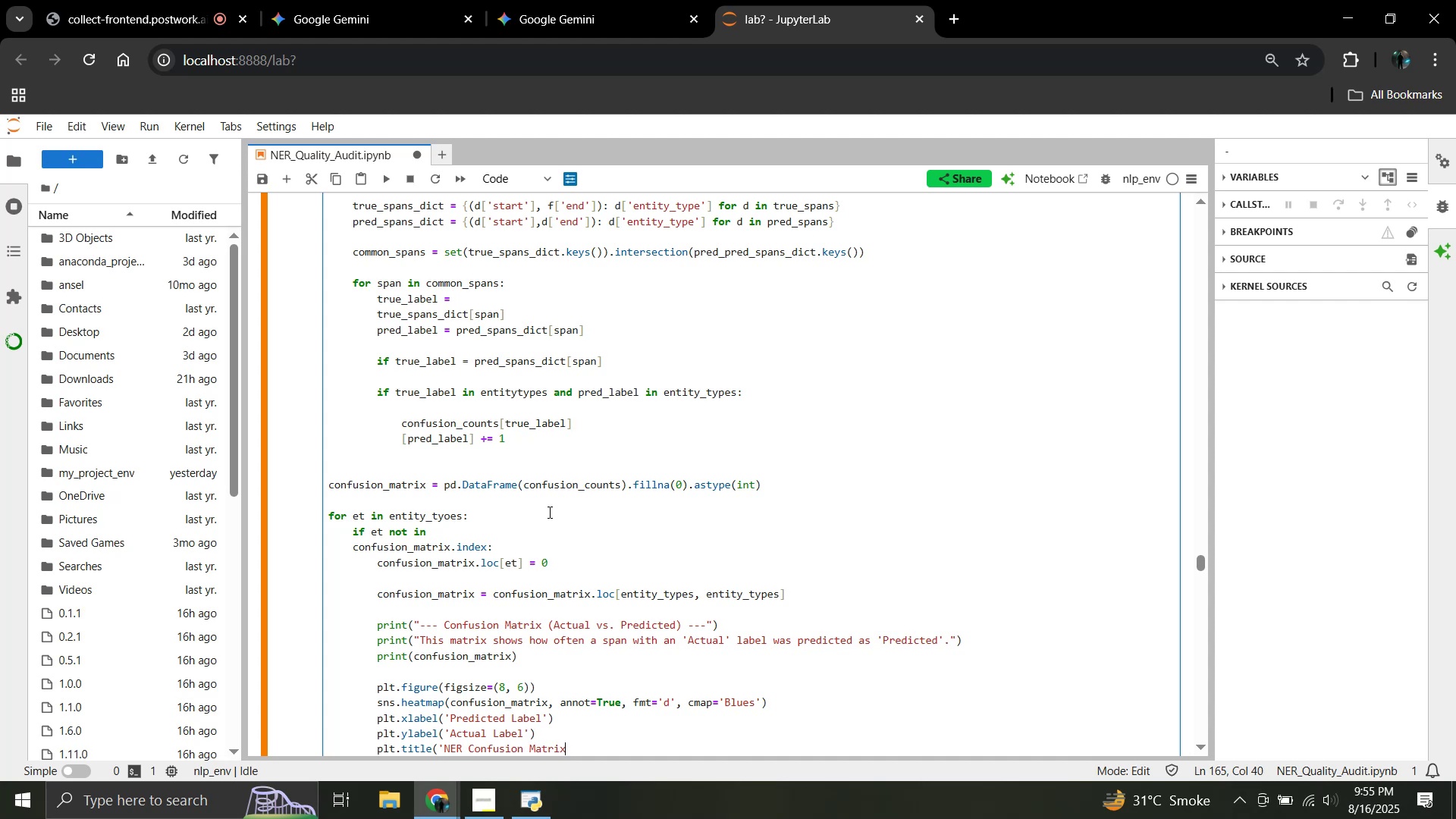 
type( (s)
key(Backspace)
type(Substitution Errors)'))
 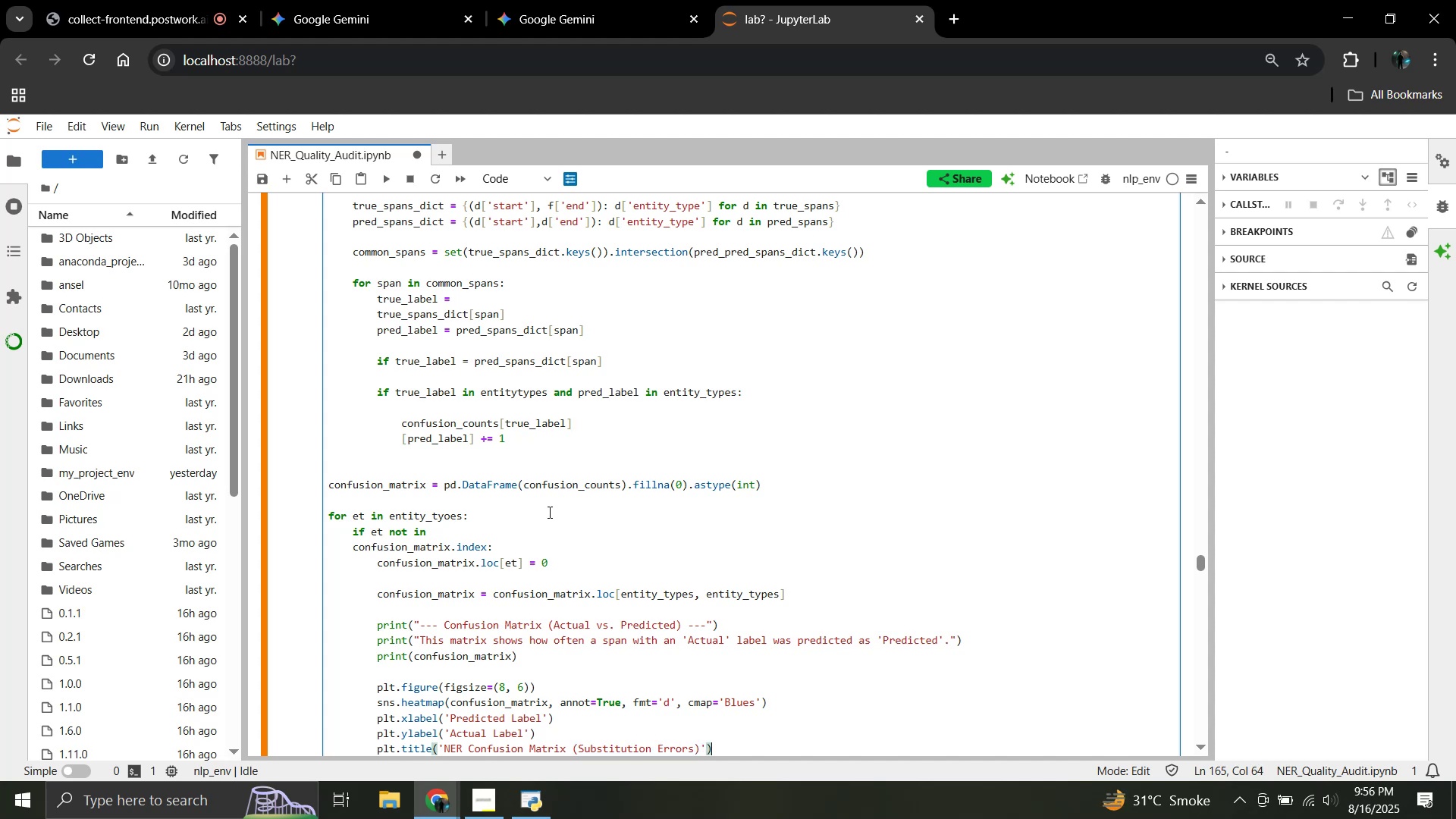 
wait(5.31)
 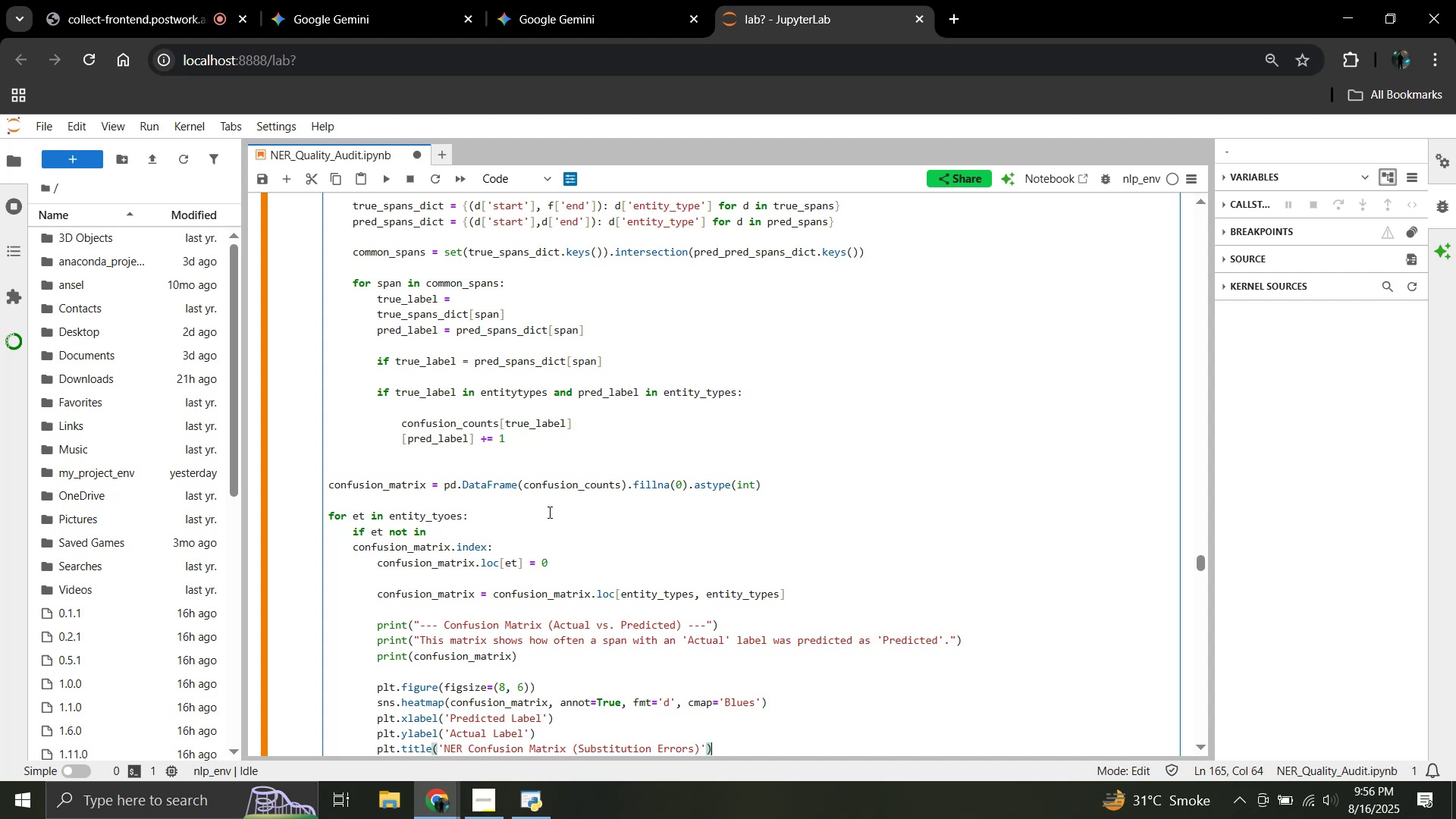 
key(Enter)
 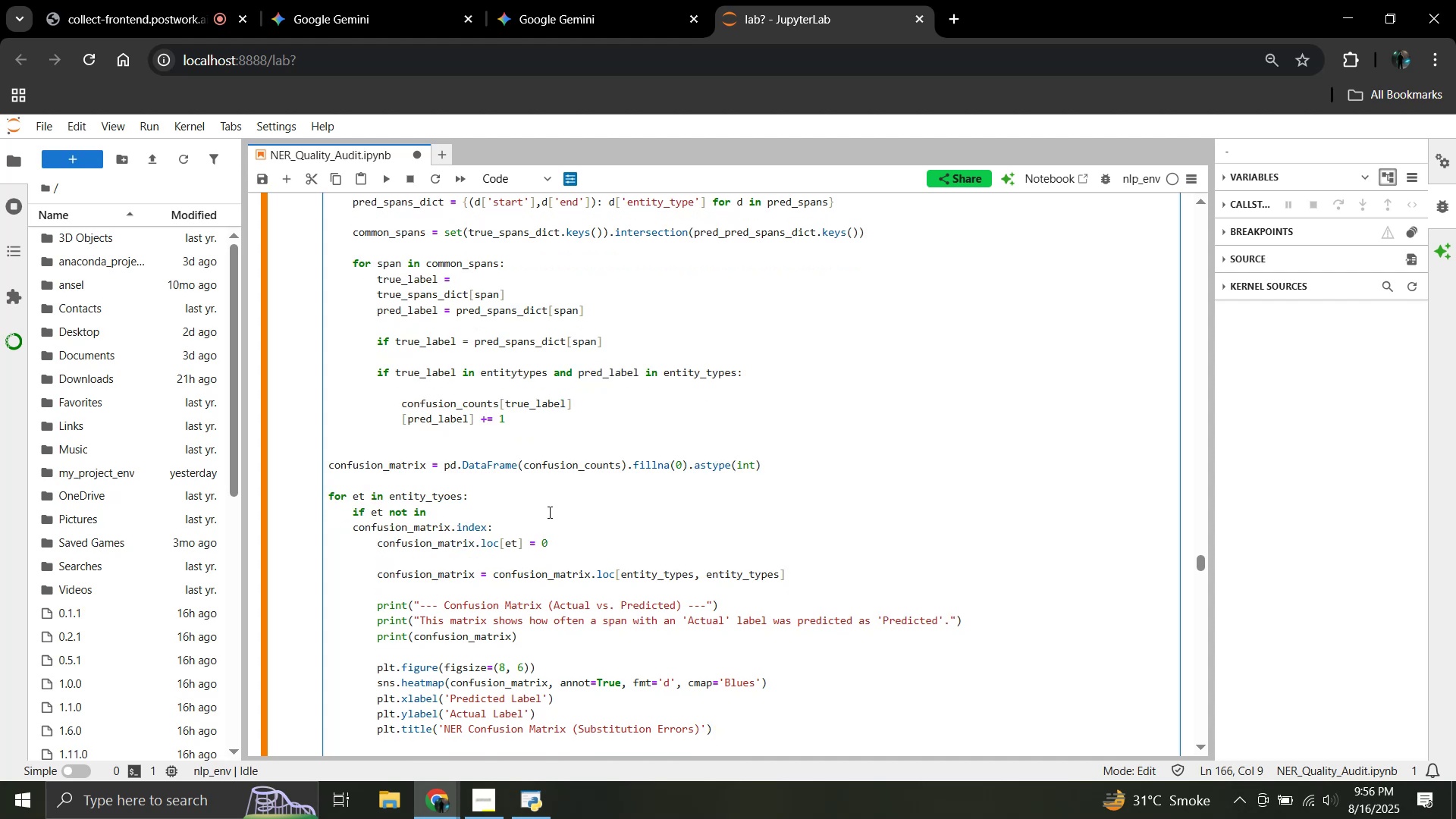 
type(plt.show())
 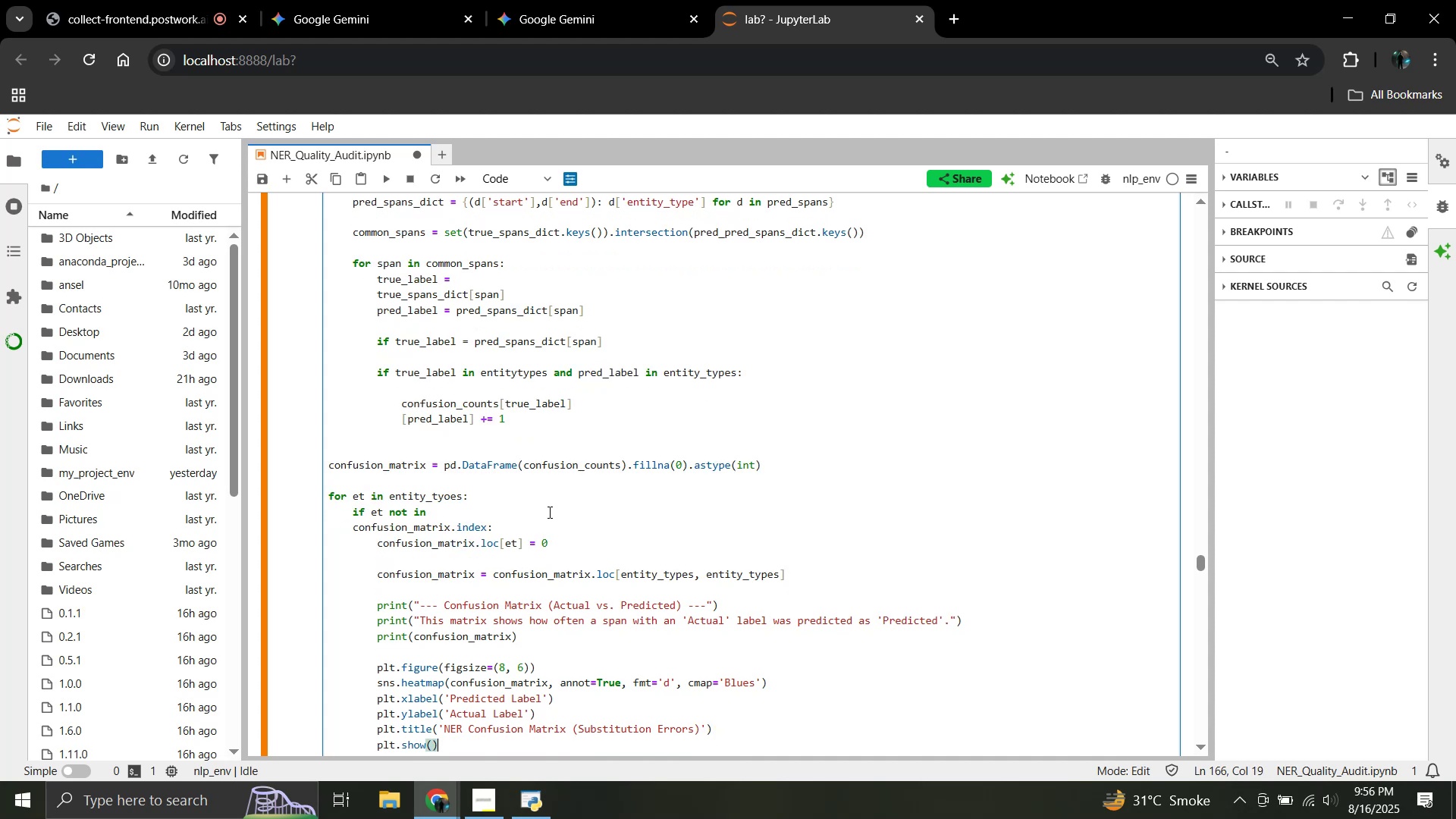 
scroll: coordinate [563, 516], scroll_direction: down, amount: 2.0
 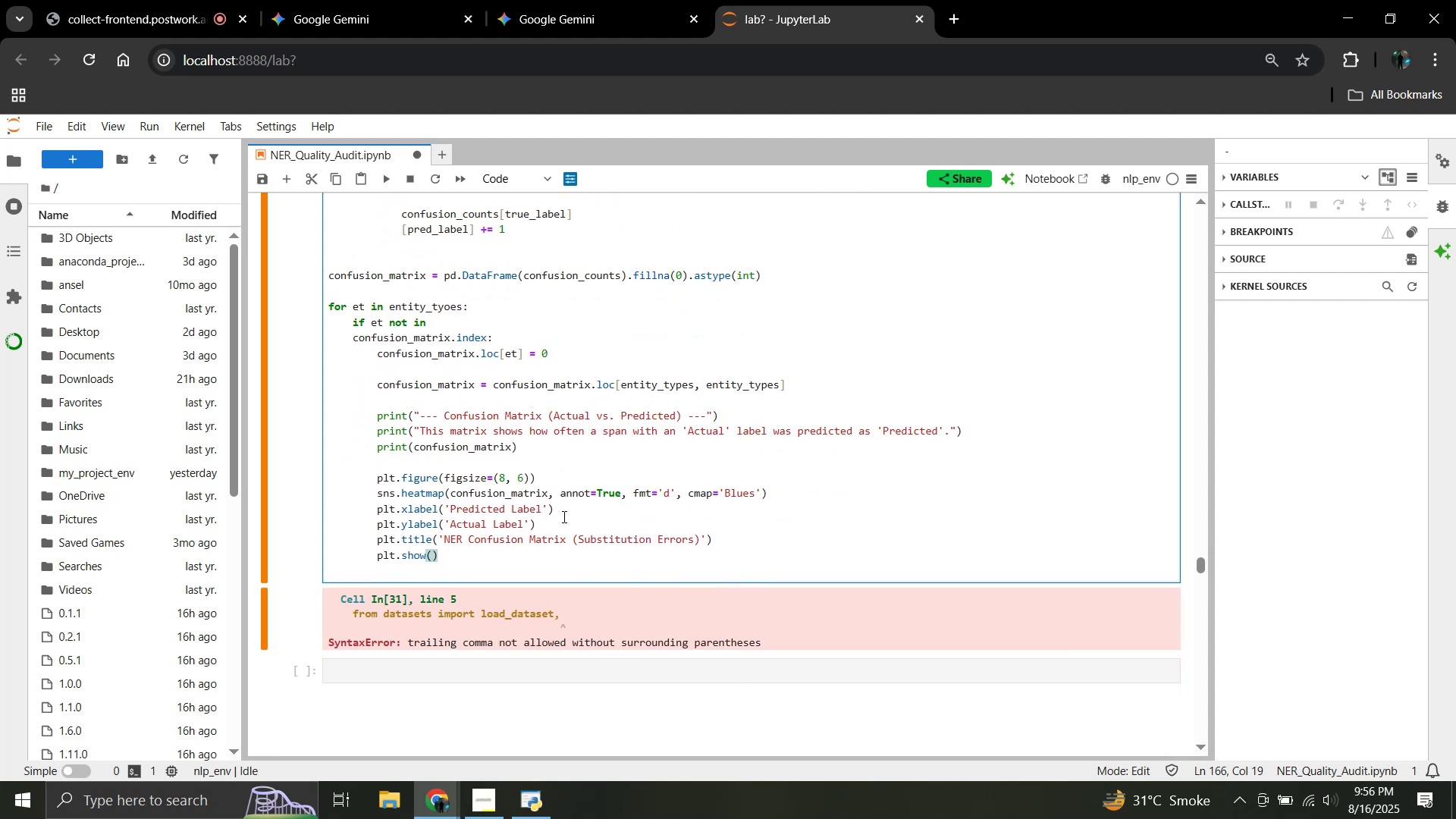 
scroll: coordinate [563, 516], scroll_direction: up, amount: 2.0
 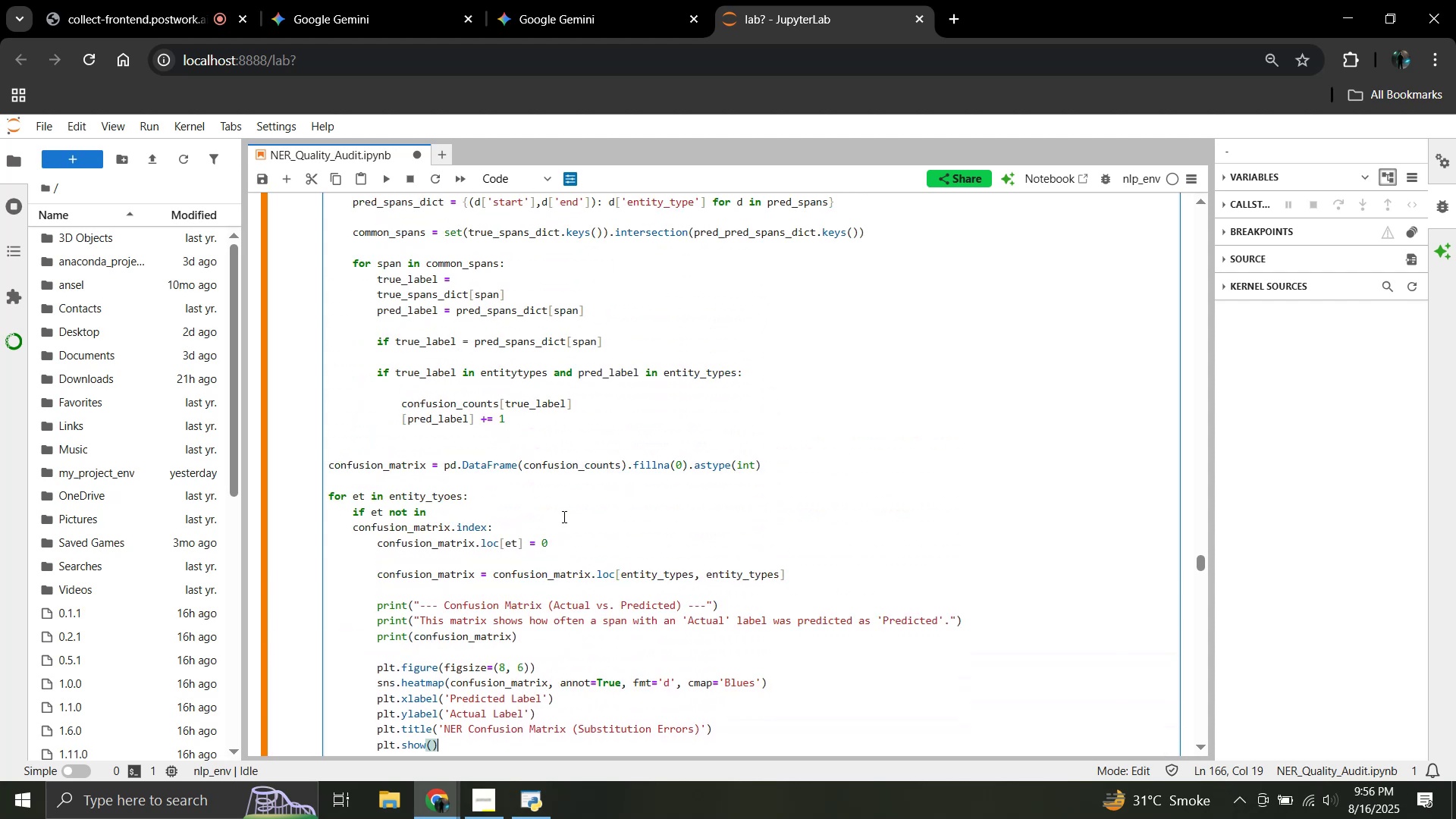 
key(Control+A)
 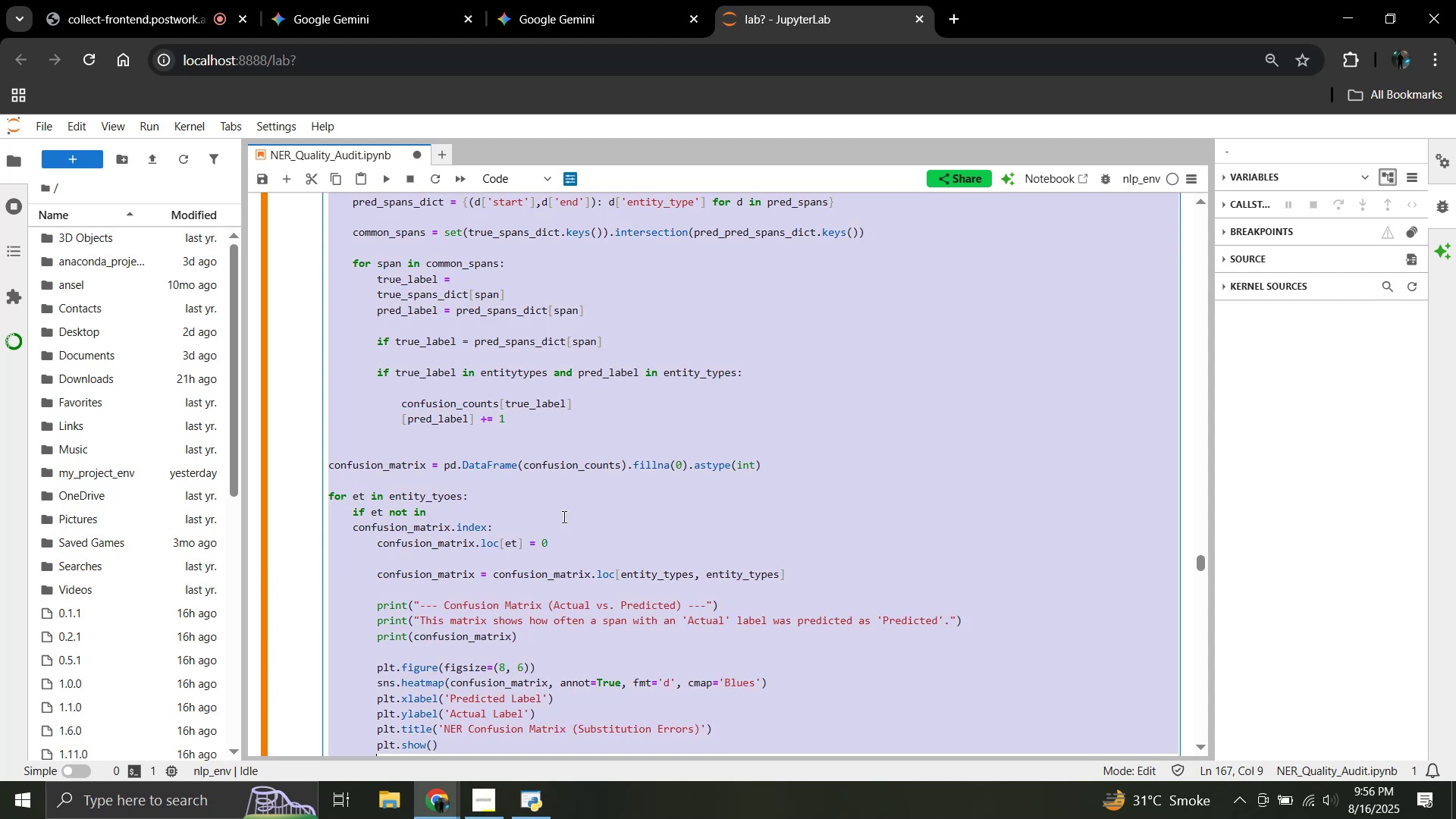 
key(Control+C)
 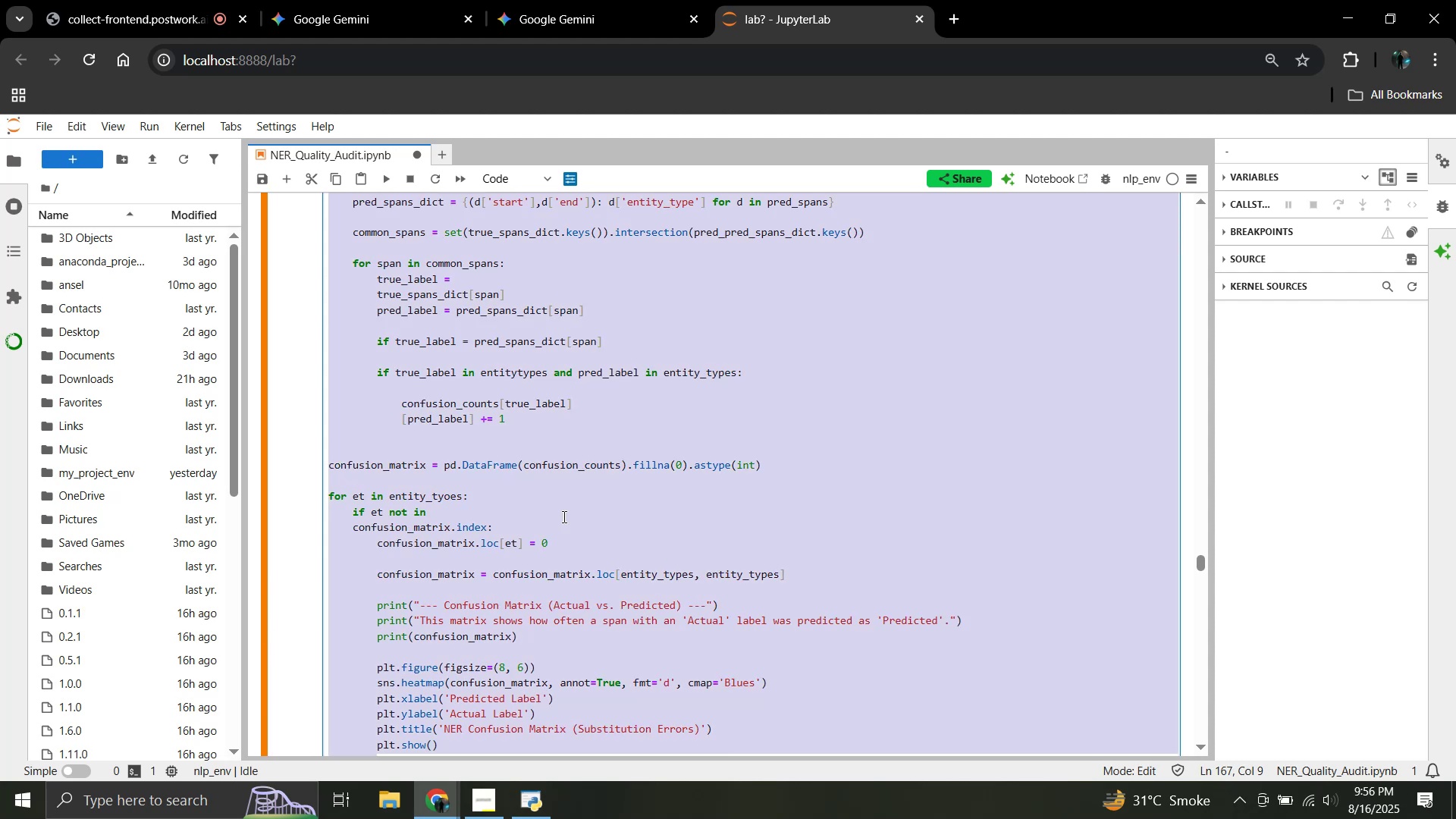 
scroll: coordinate [563, 516], scroll_direction: up, amount: 17.0
 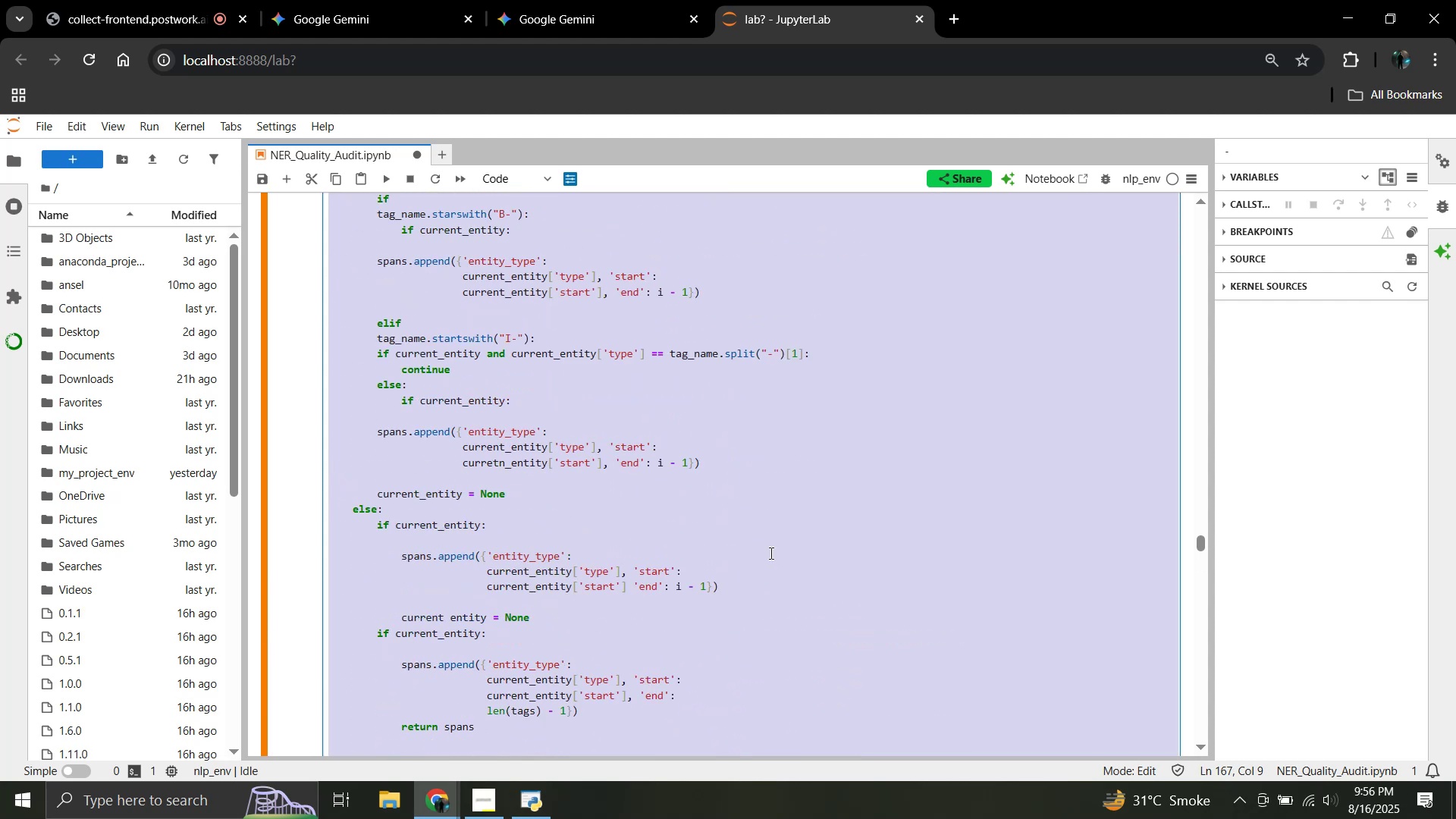 
left_click([770, 553])
 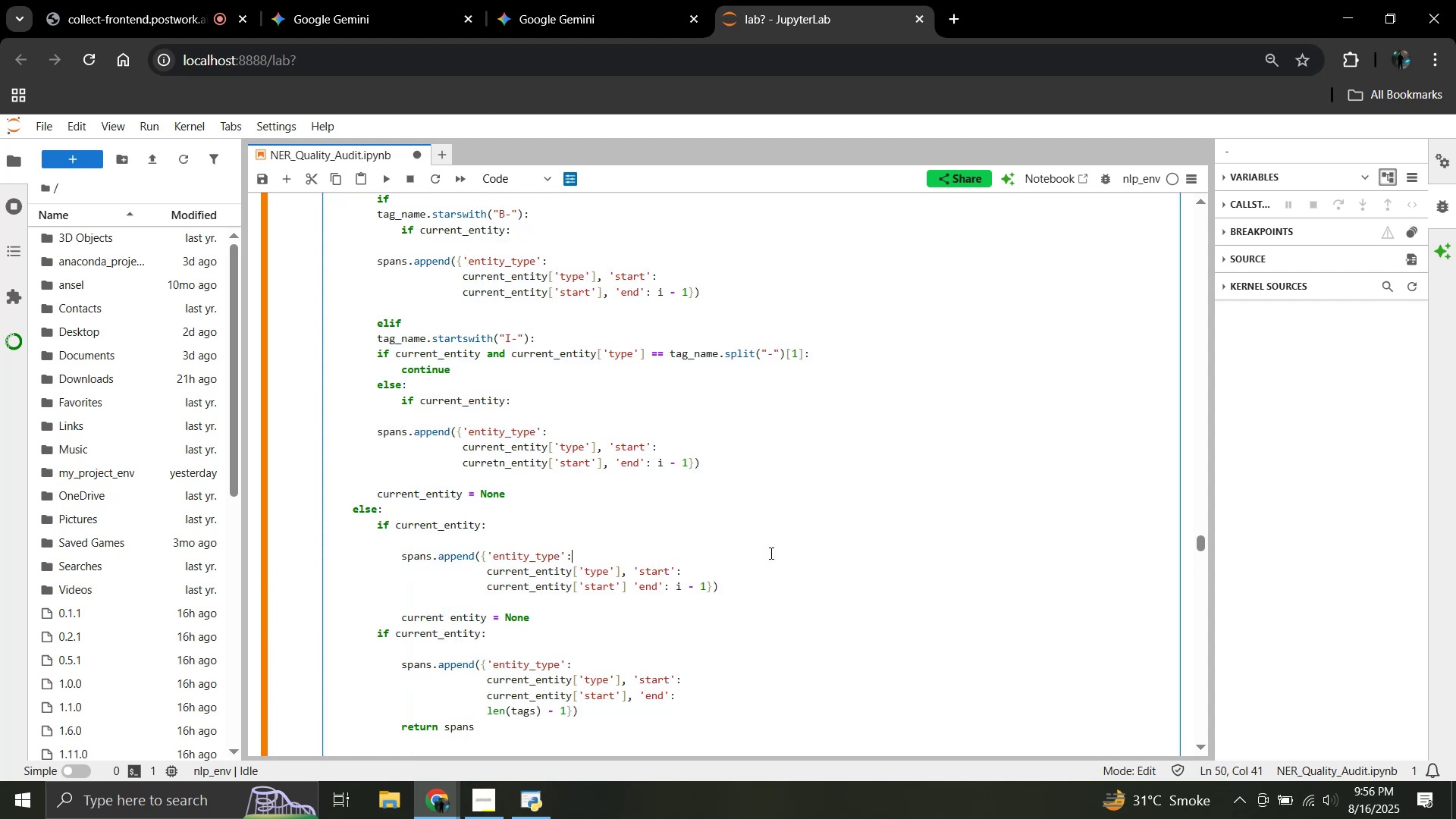 
scroll: coordinate [770, 553], scroll_direction: up, amount: 9.0
 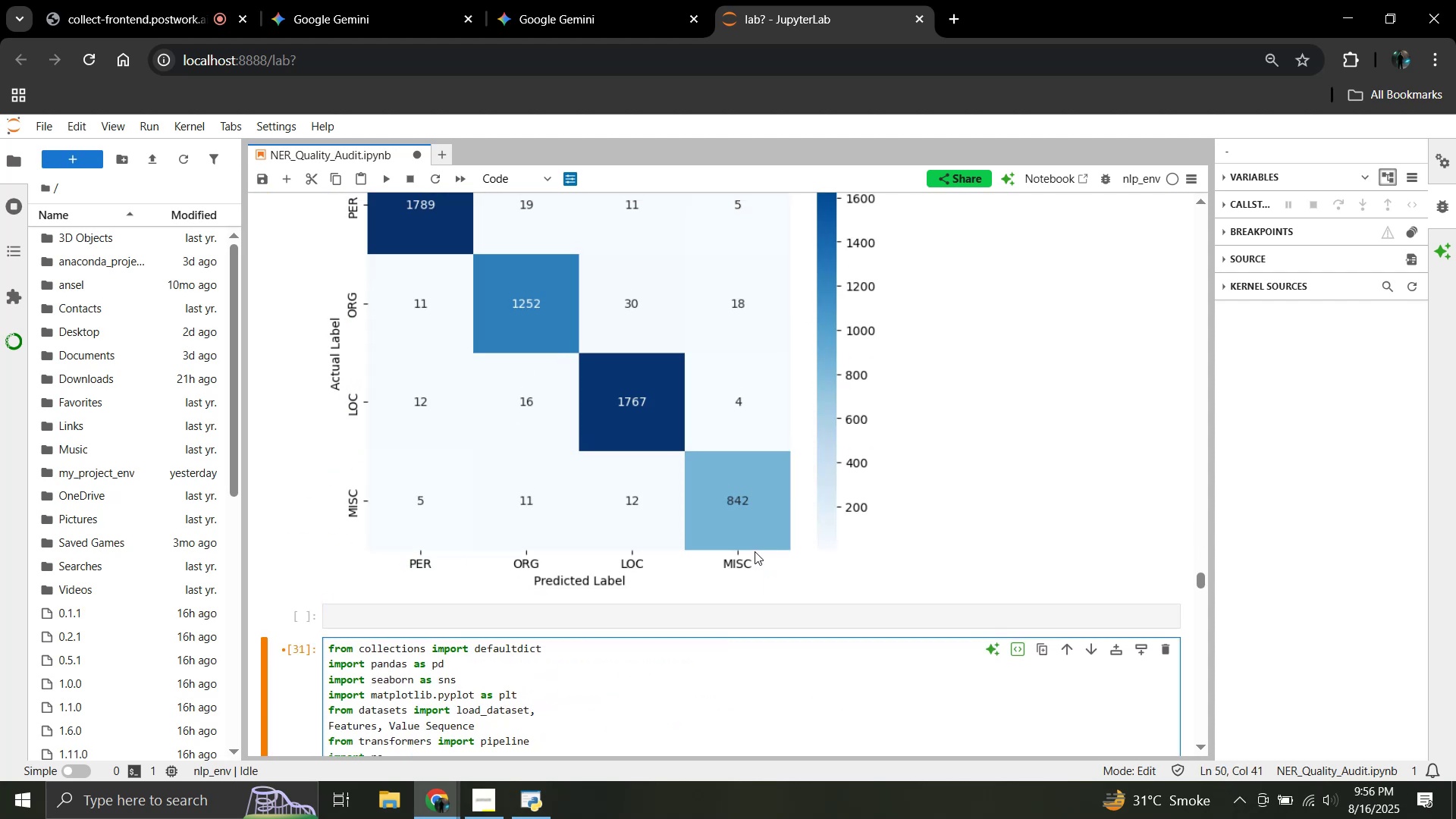 
scroll: coordinate [752, 551], scroll_direction: down, amount: 18.0
 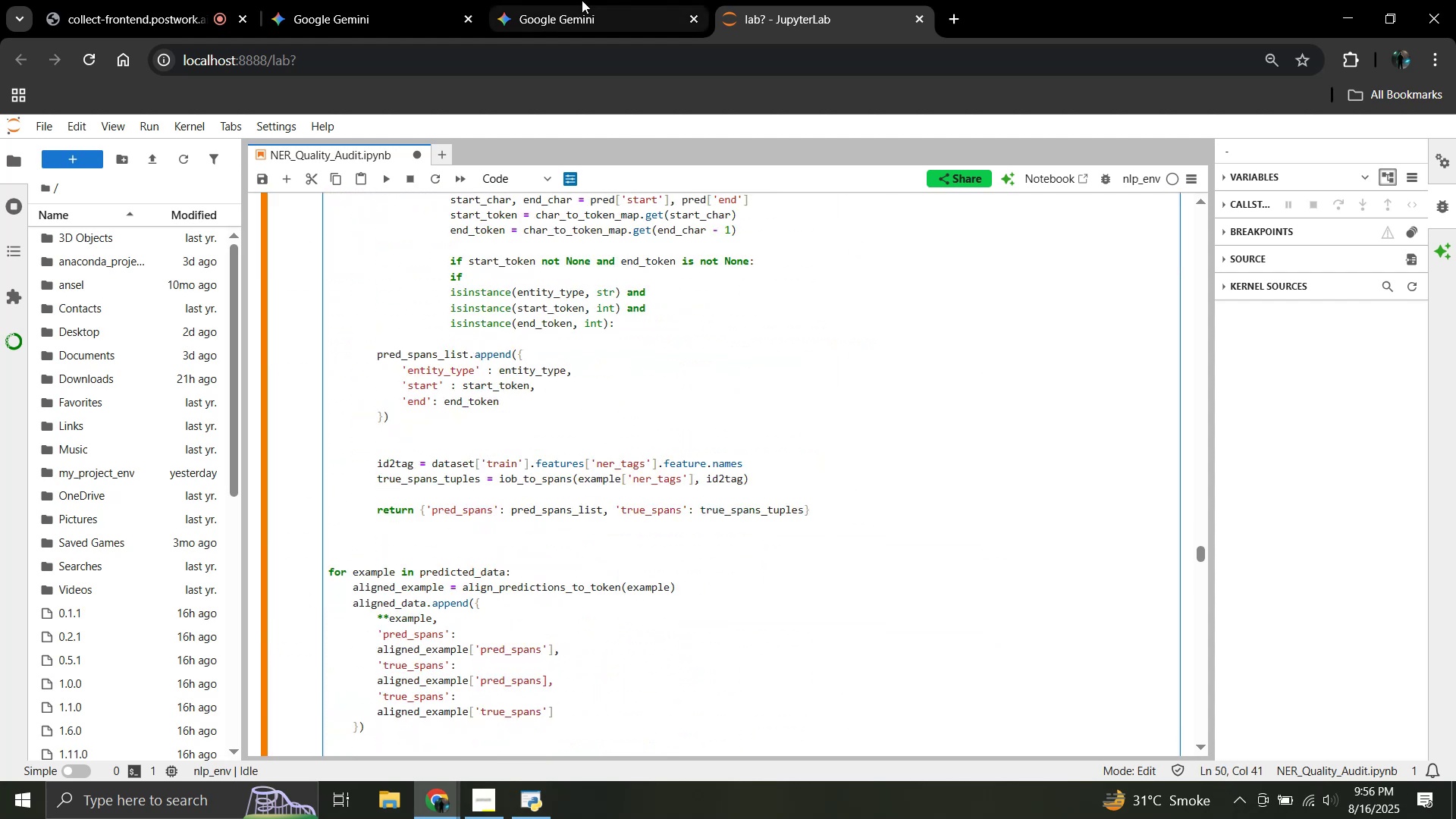 
left_click([582, 0])
 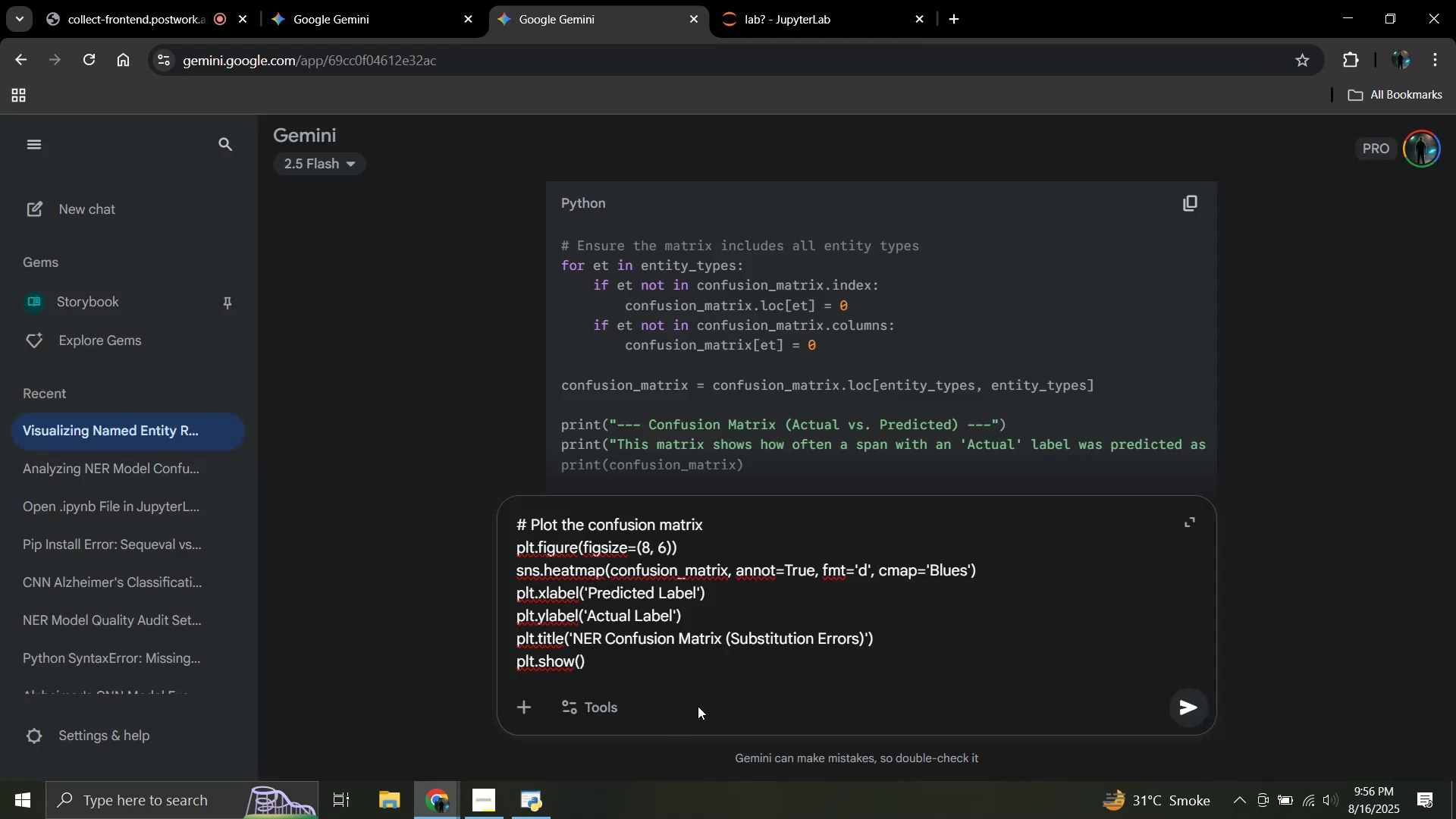 
left_click([713, 685])
 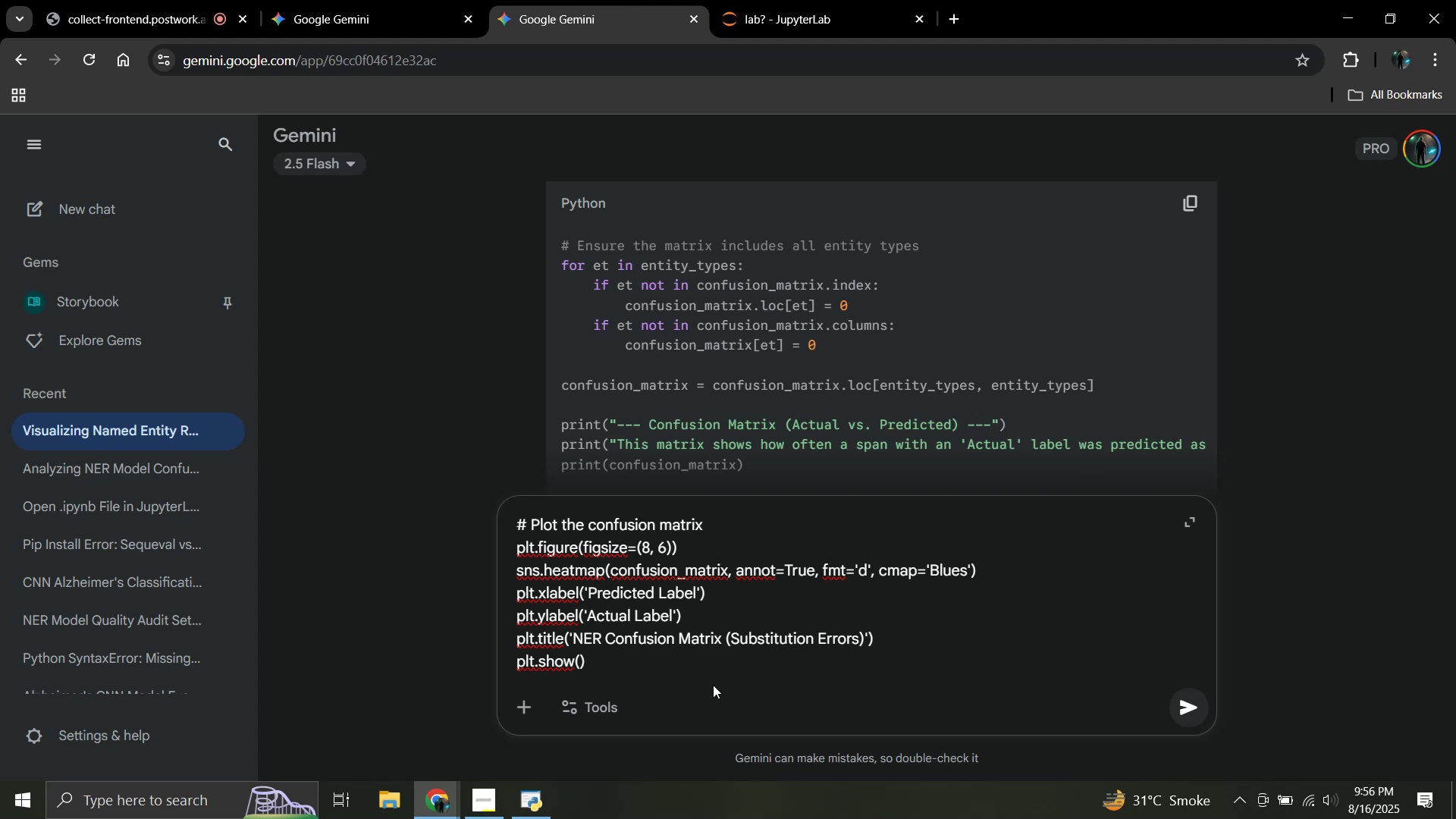 
key(Control+A)
 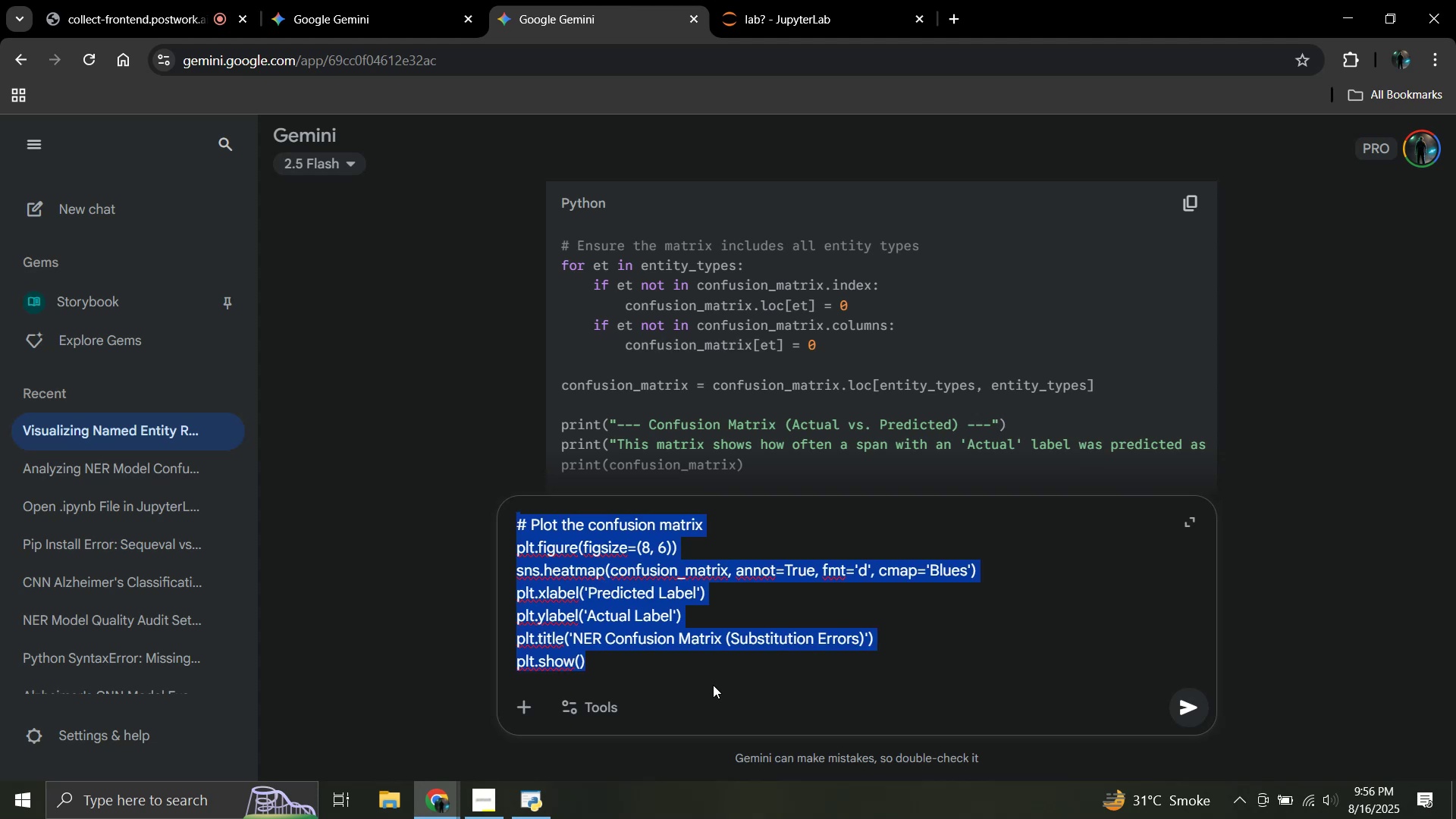 
key(Control+V)
 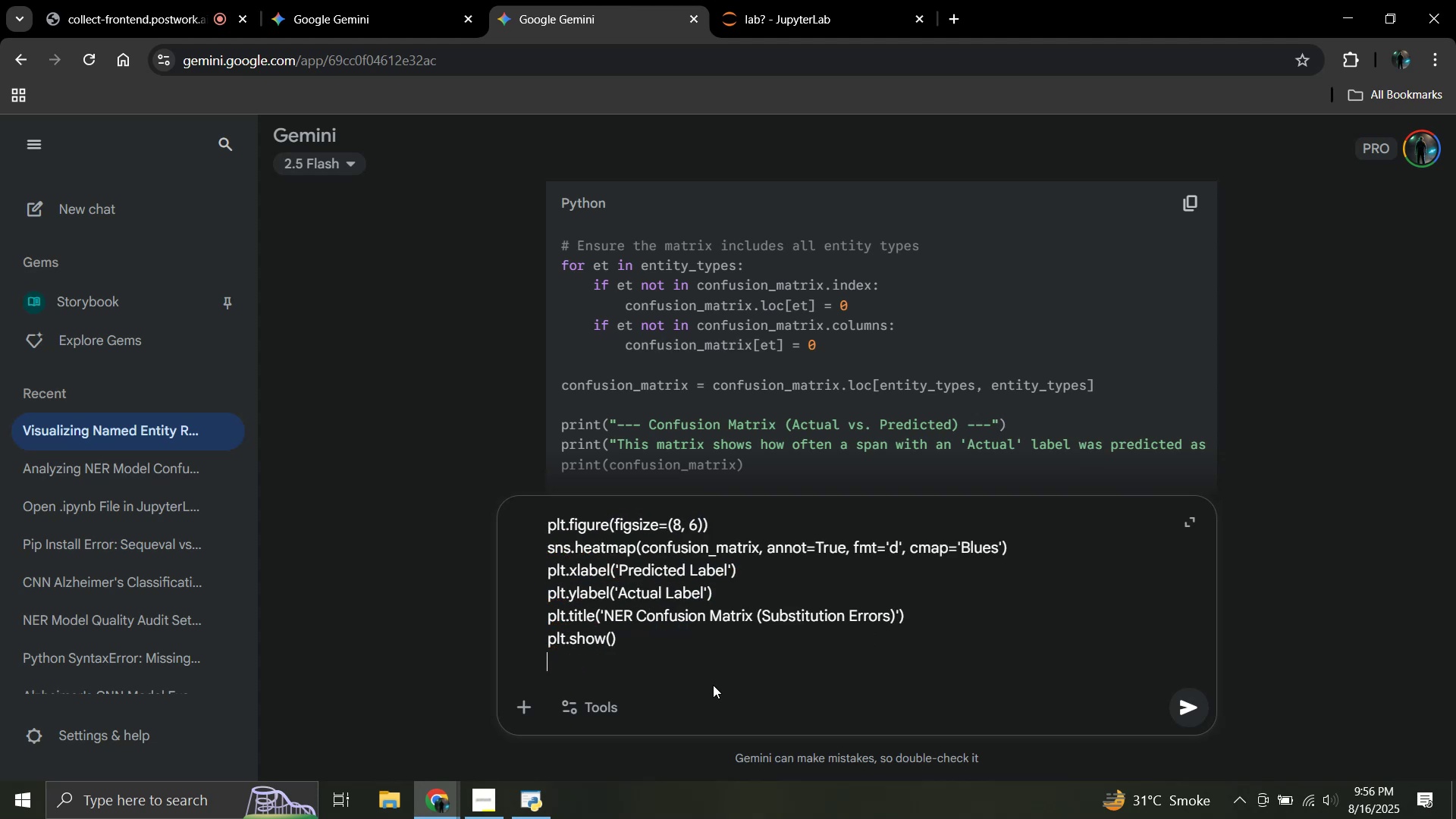 
key(Shift+Enter)
 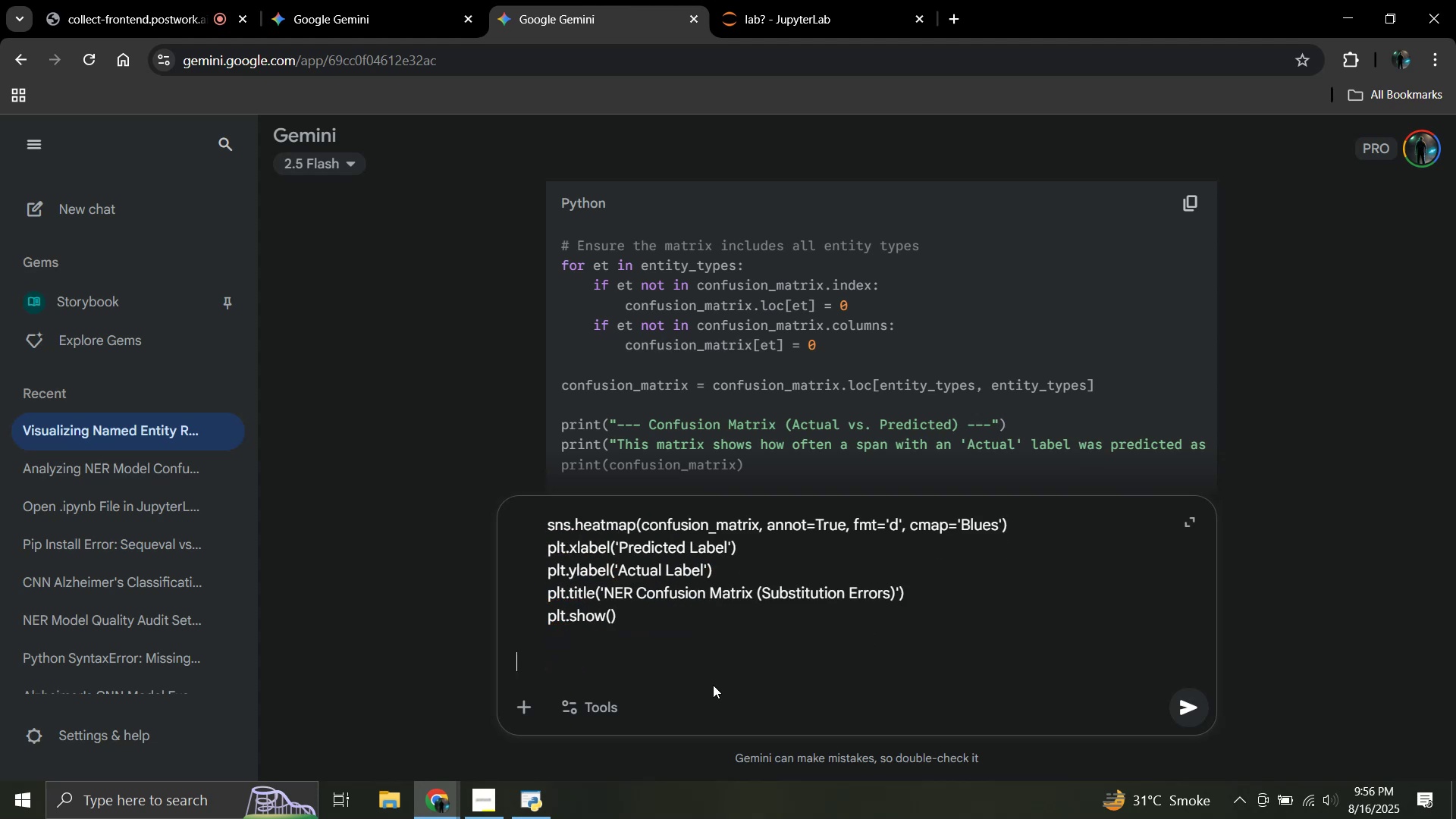 
key(Shift+Enter)
 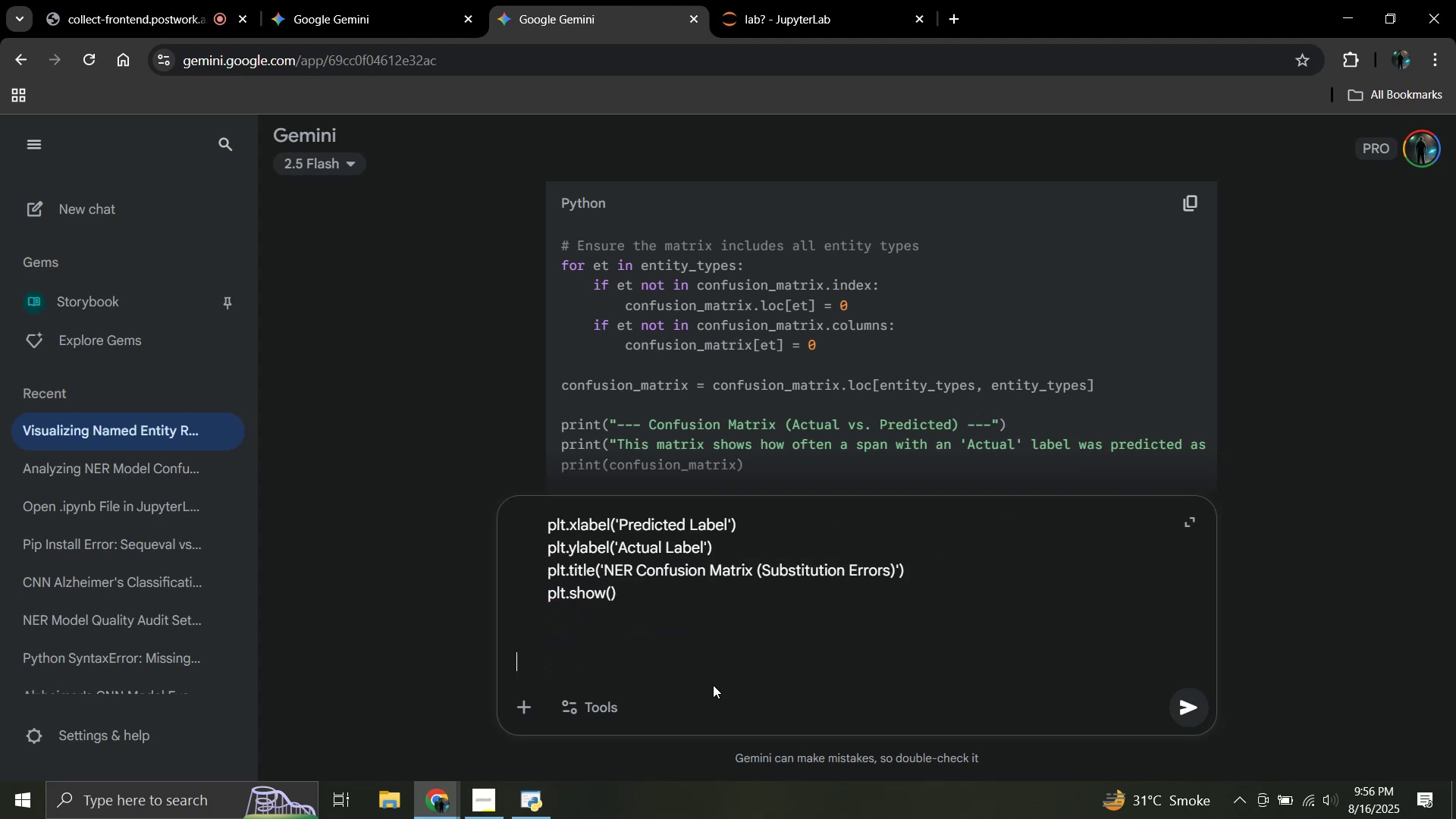 
type(are there any errors )
 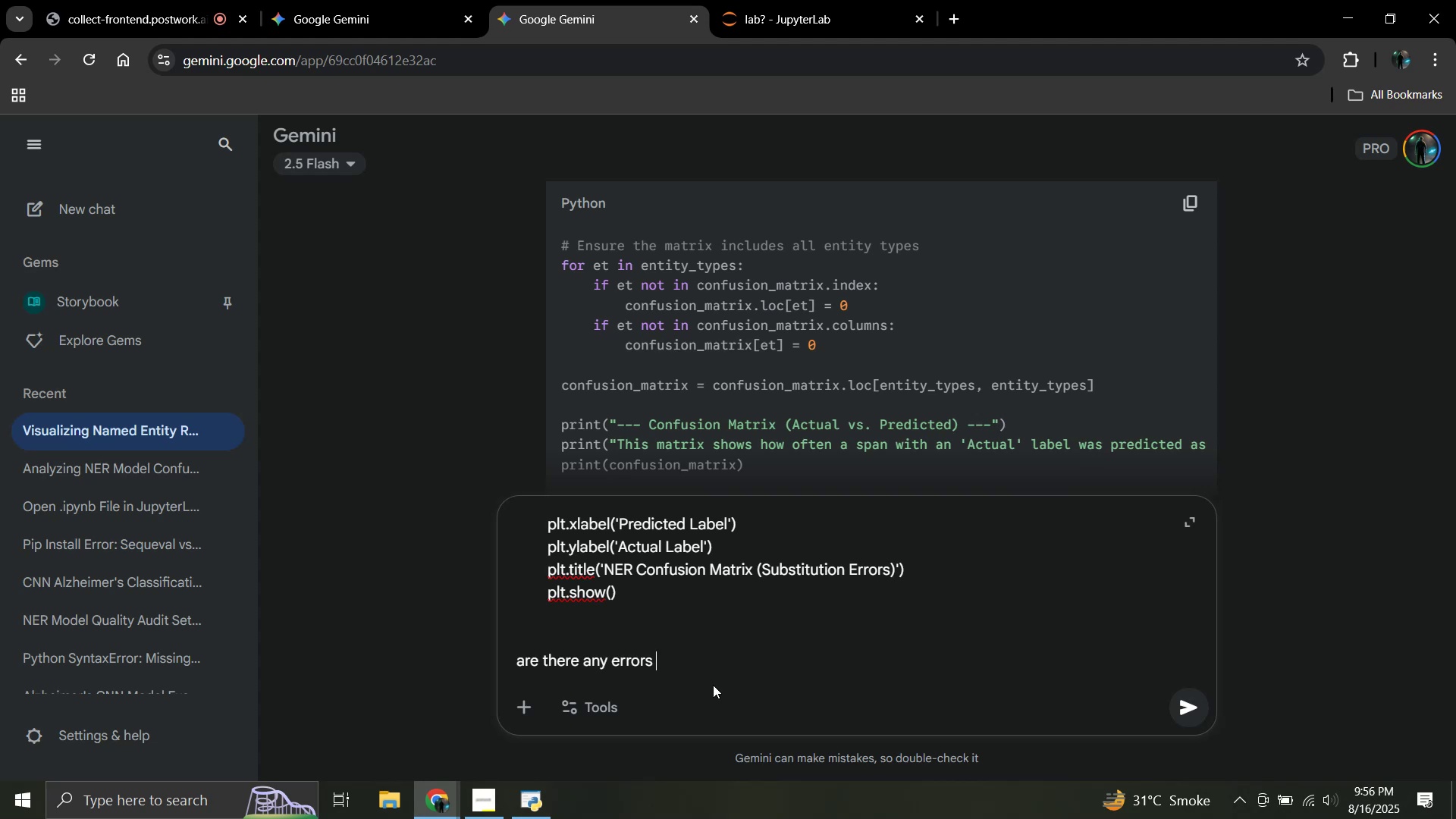 
wait(12.51)
 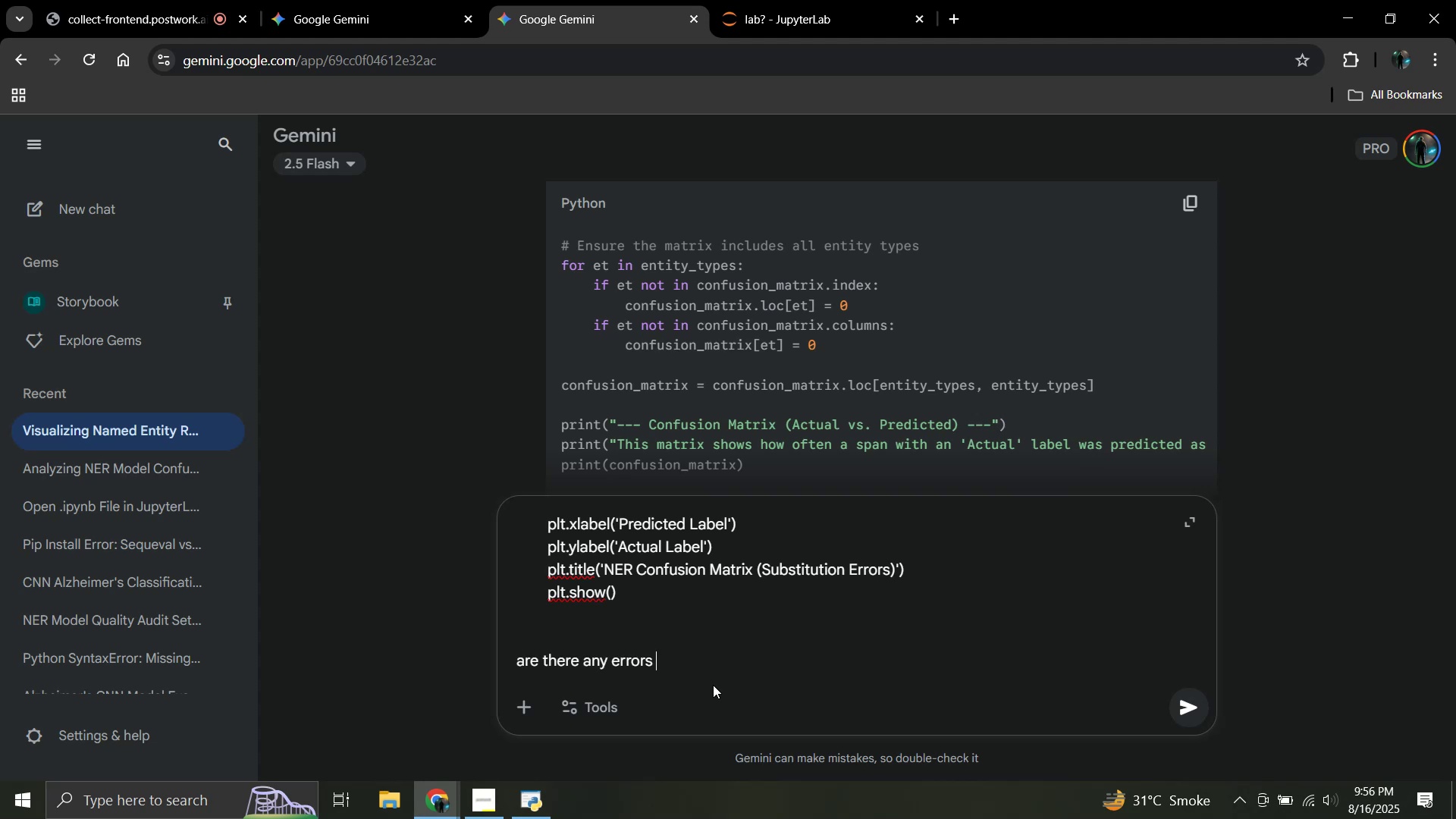 
type(in this code,)
key(Backspace)
type(.)
 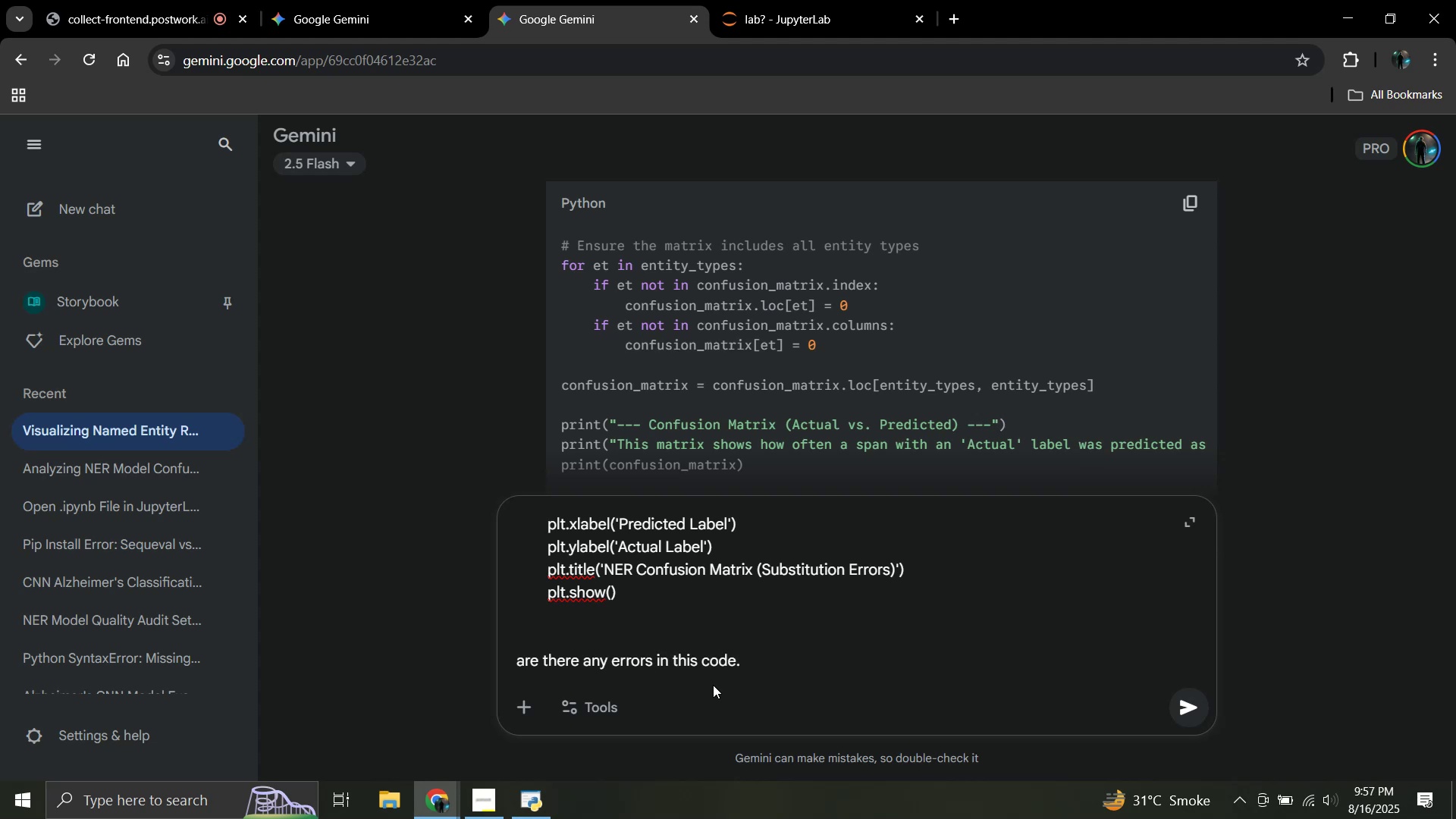 
key(Enter)
 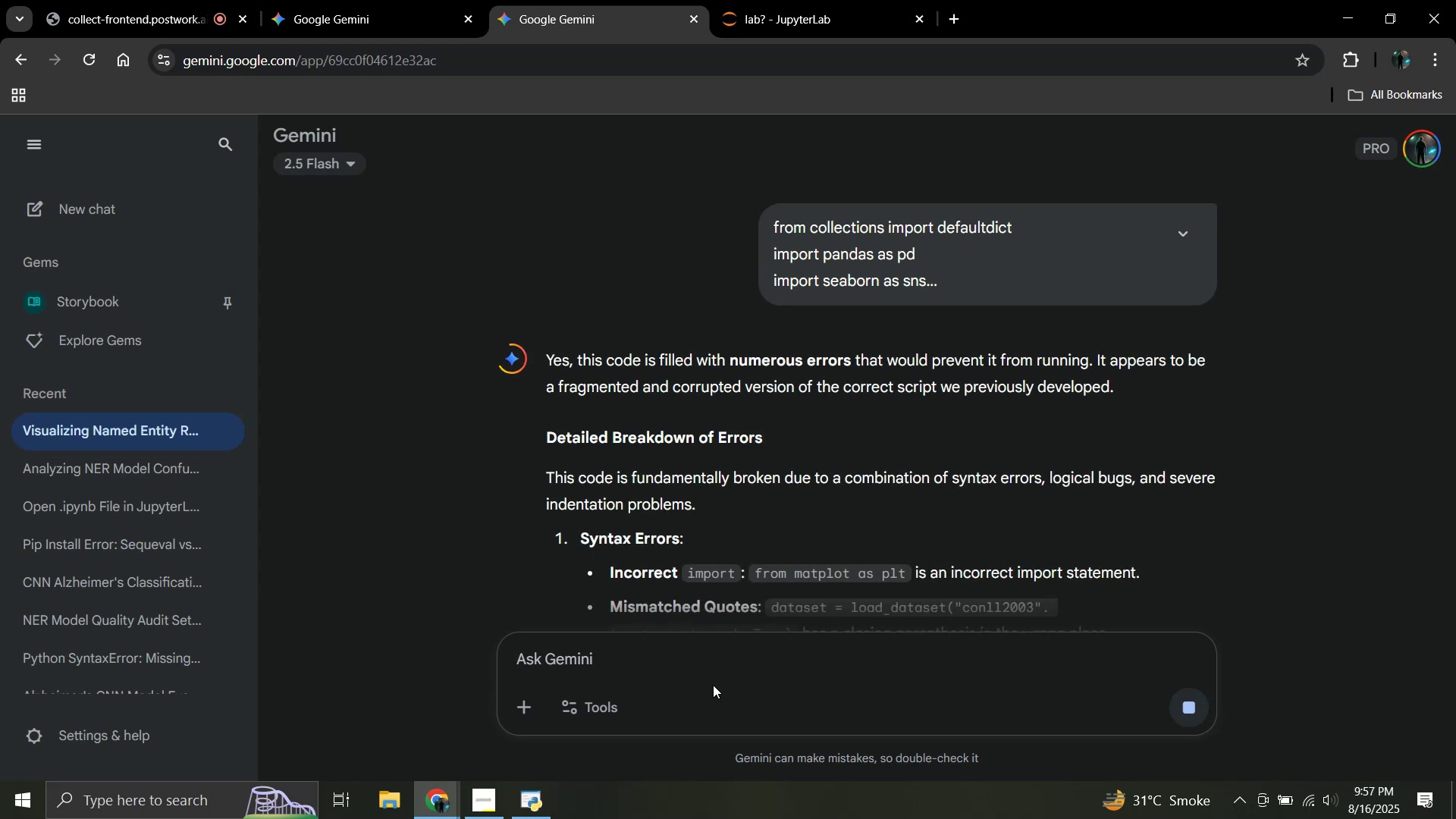 
wait(7.29)
 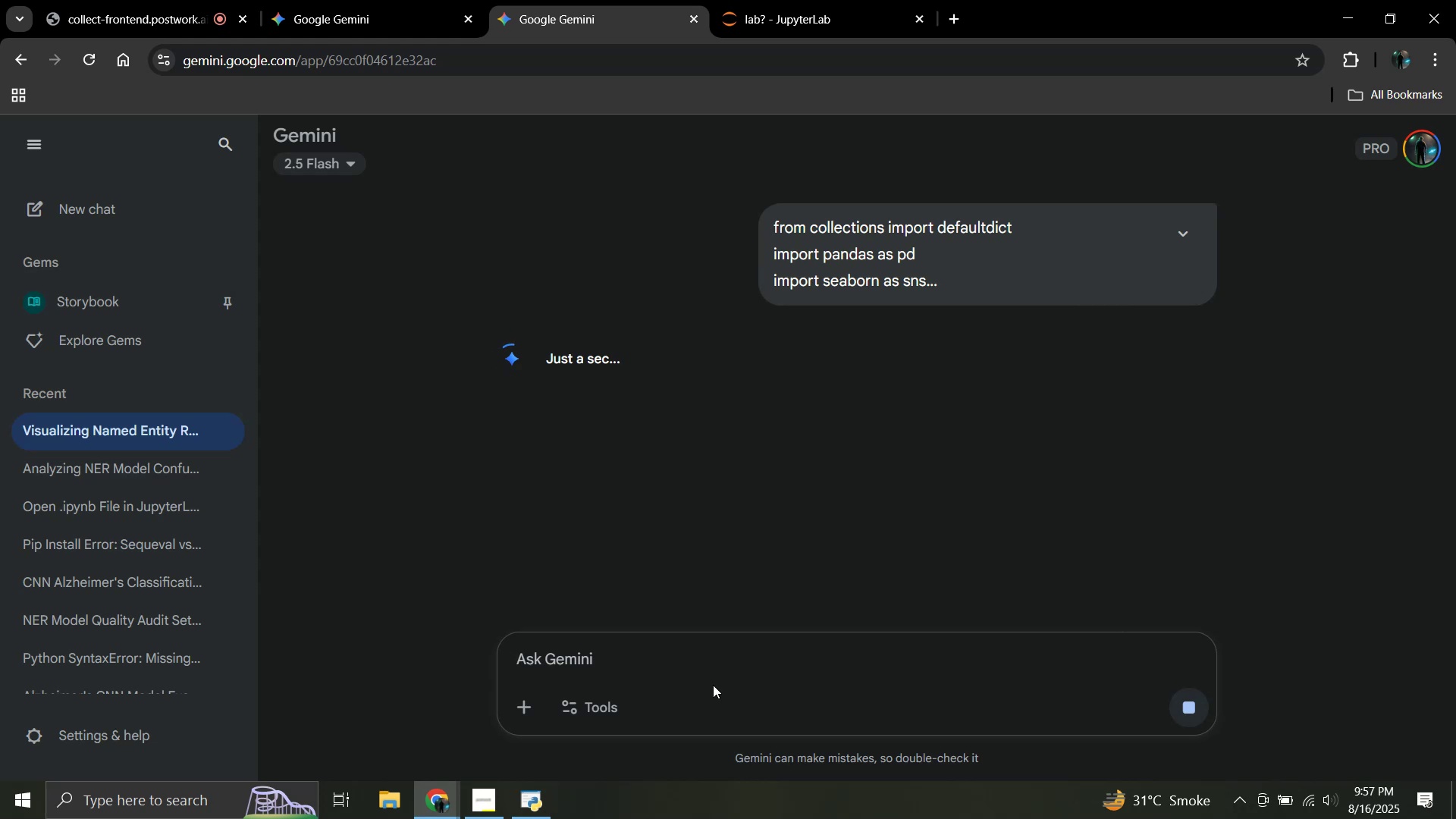 
left_click([42, 143])
 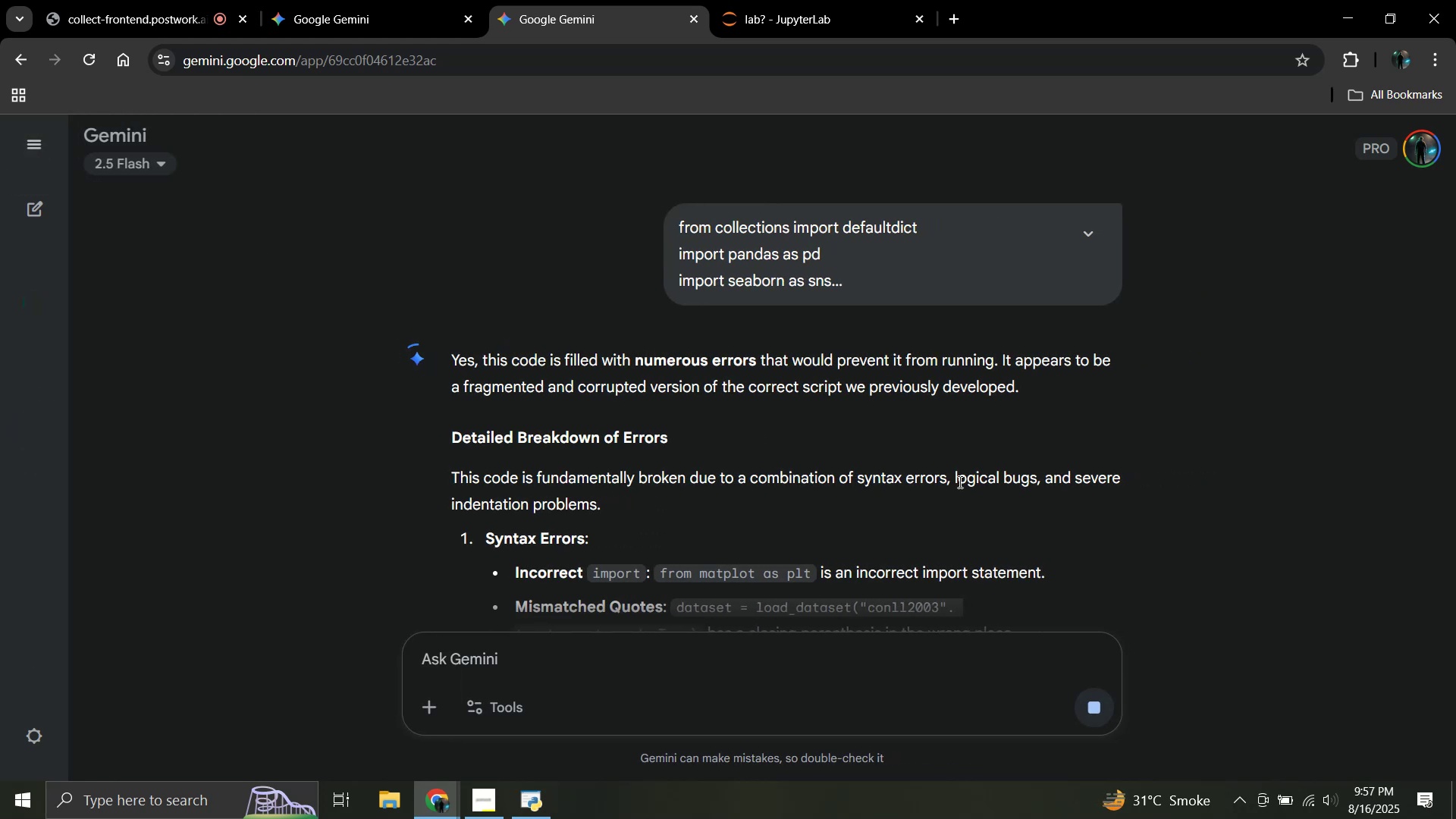 
wait(8.52)
 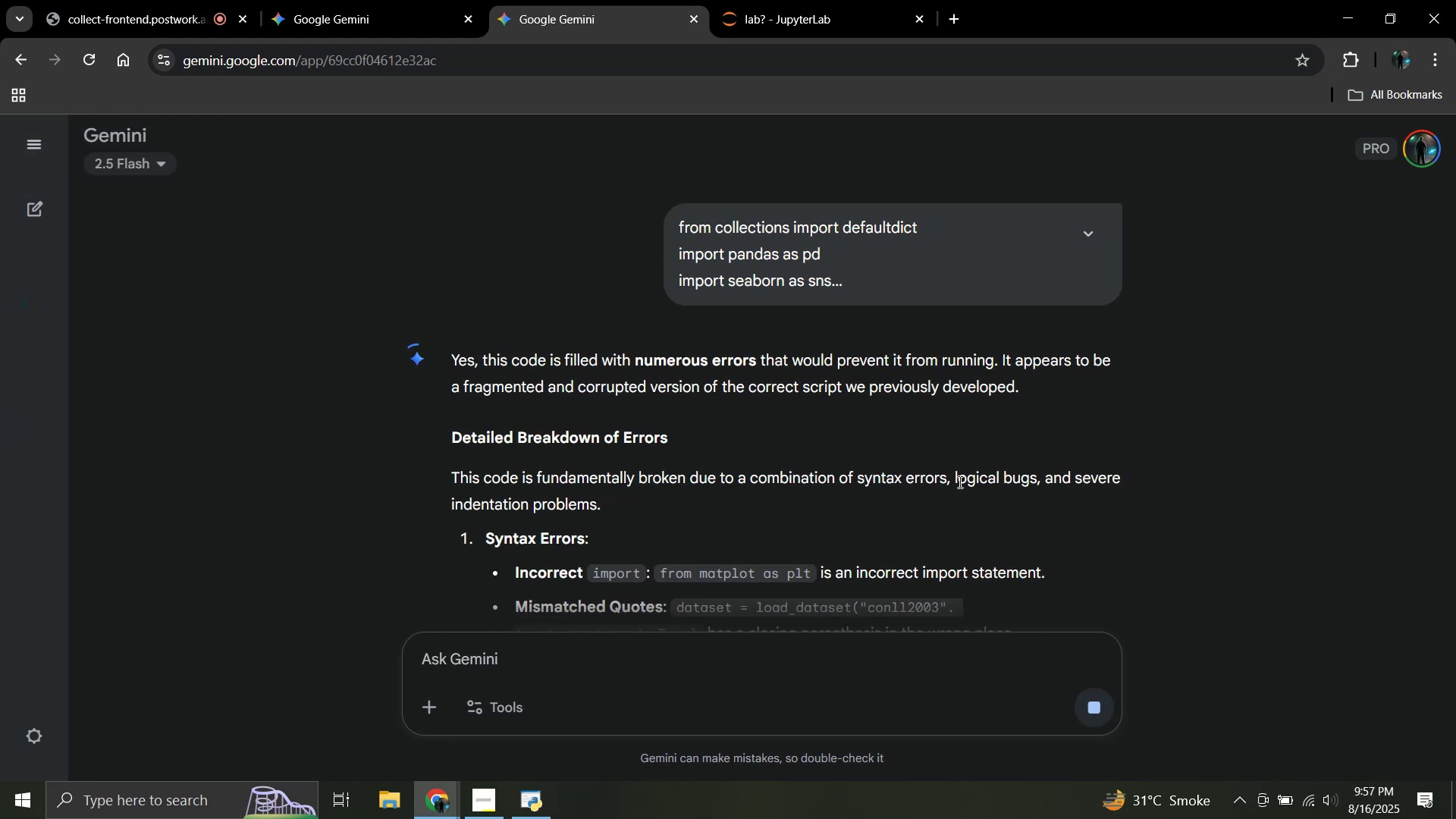 
scroll: coordinate [856, 406], scroll_direction: down, amount: 16.0
 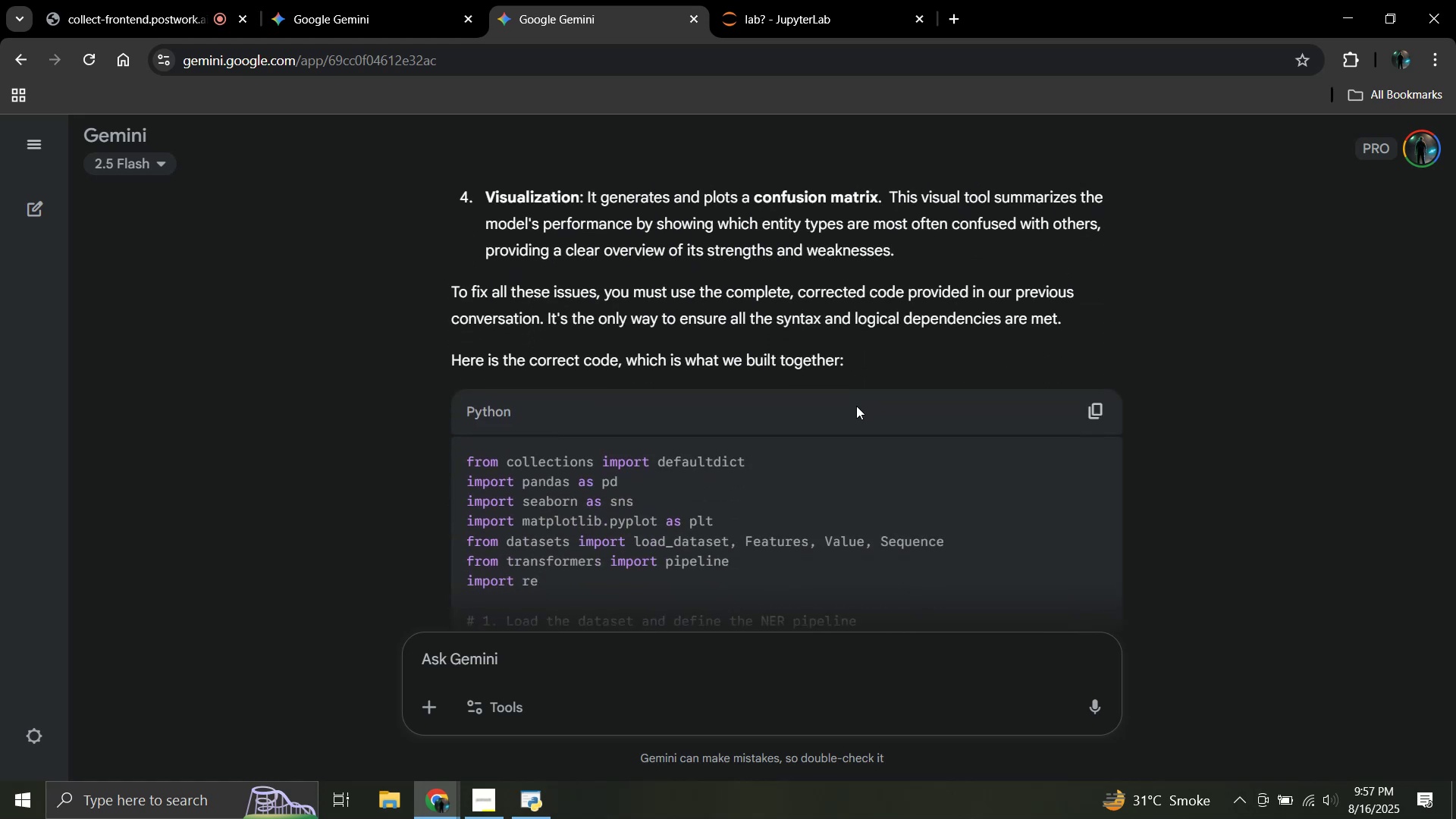 
scroll: coordinate [856, 406], scroll_direction: up, amount: 13.0
 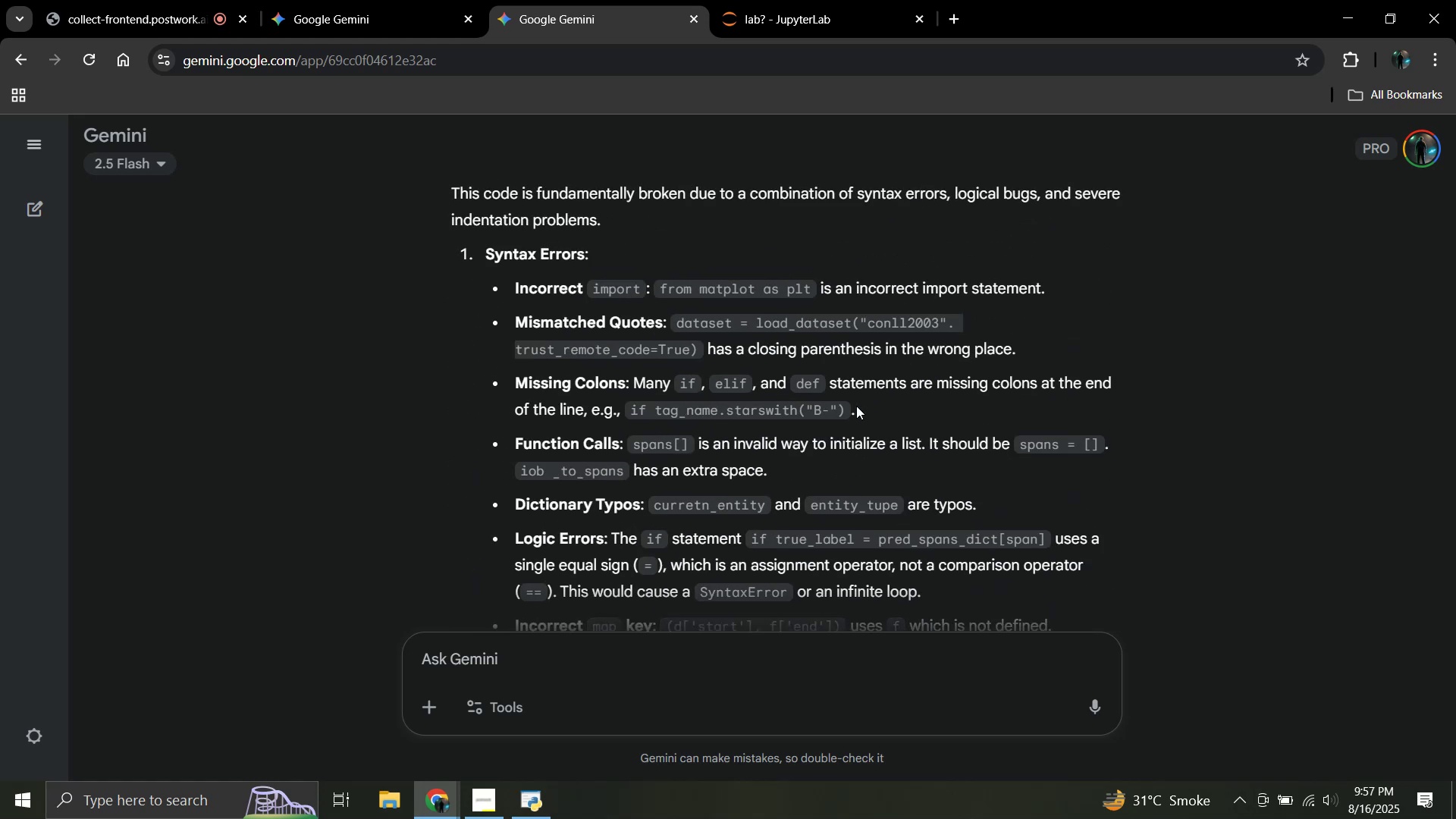 
scroll: coordinate [841, 406], scroll_direction: down, amount: 17.0
 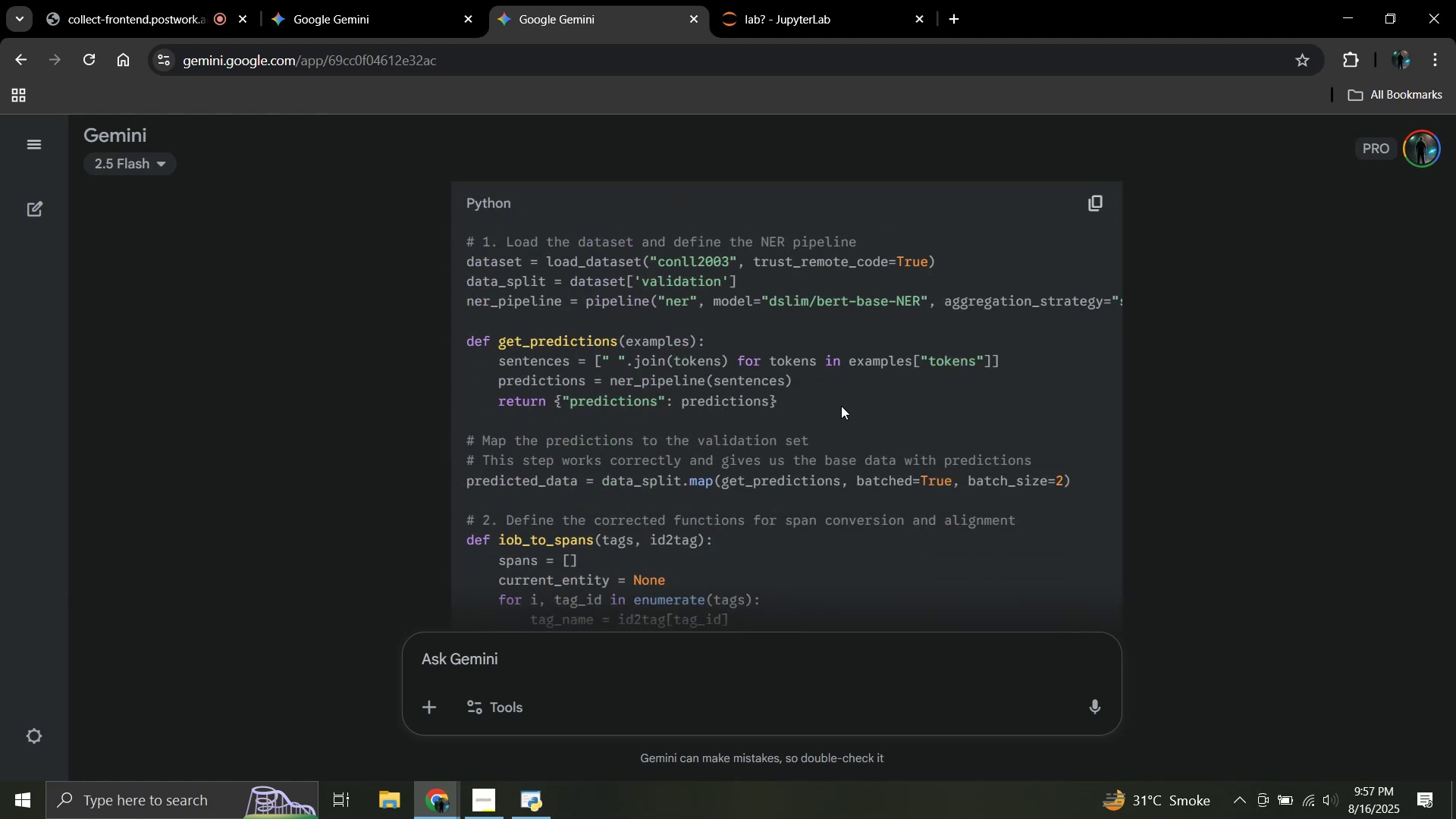 
left_click([841, 406])
 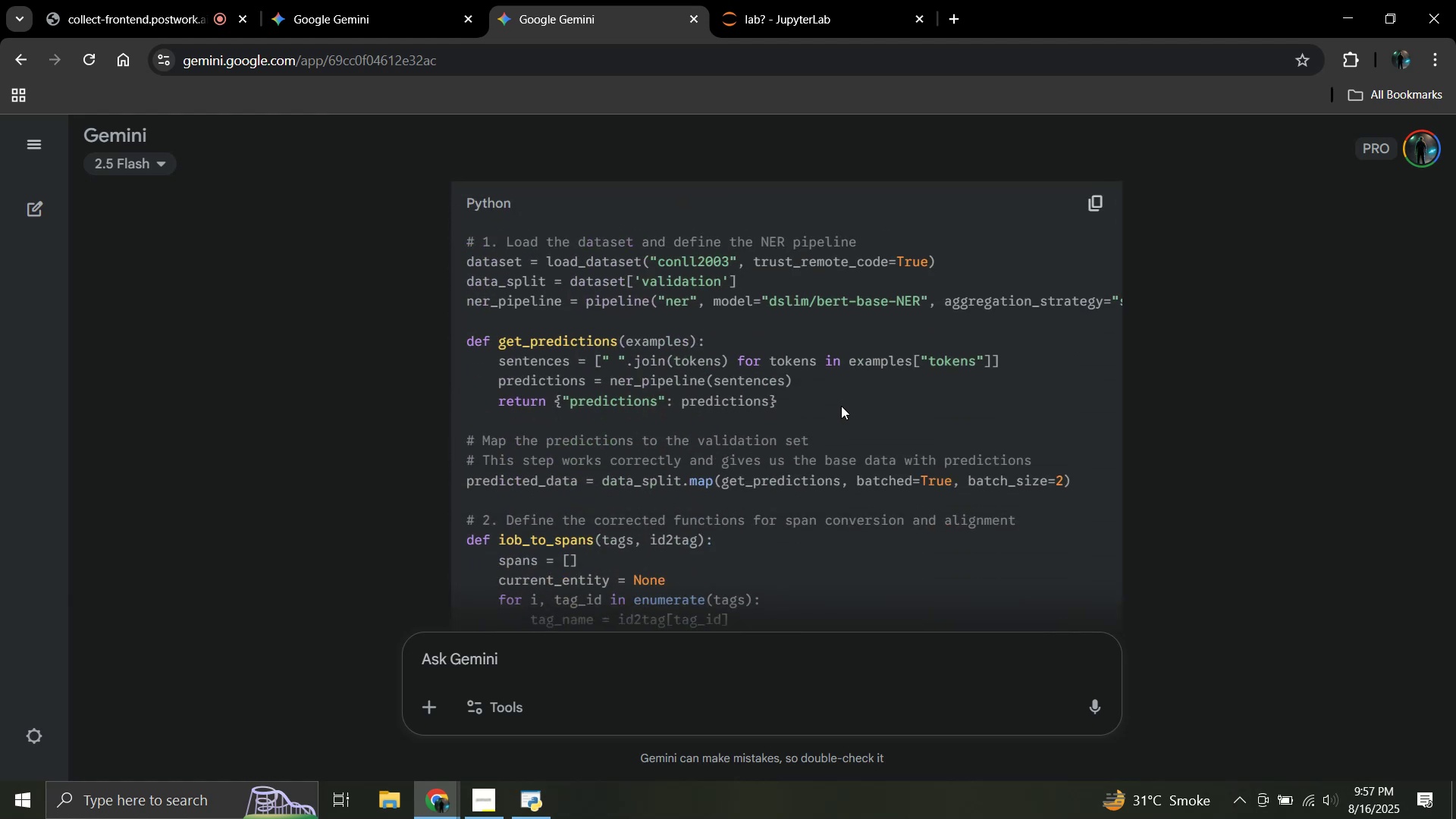 
key(Control+ControlLeft)
 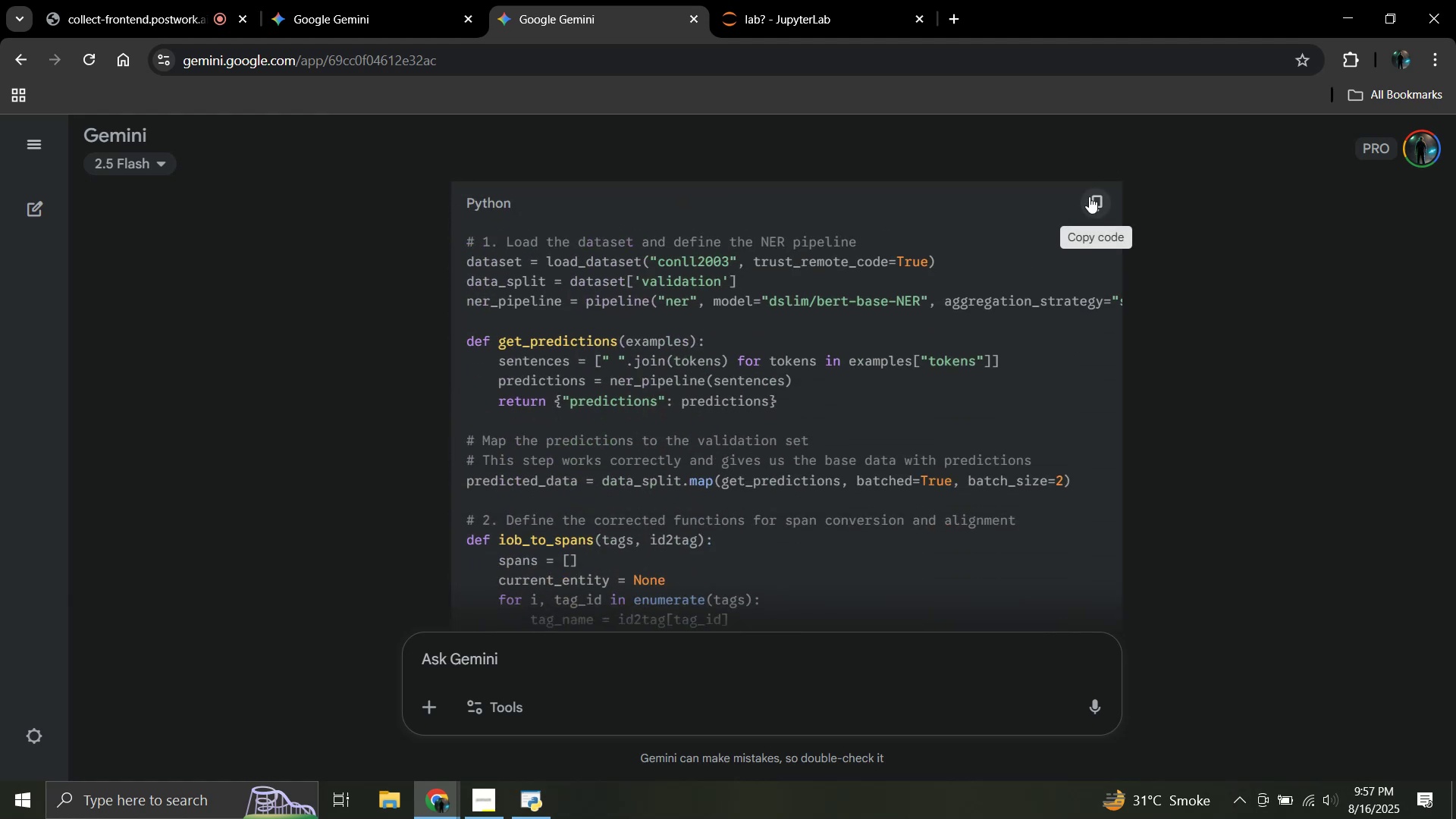 
left_click([1096, 203])
 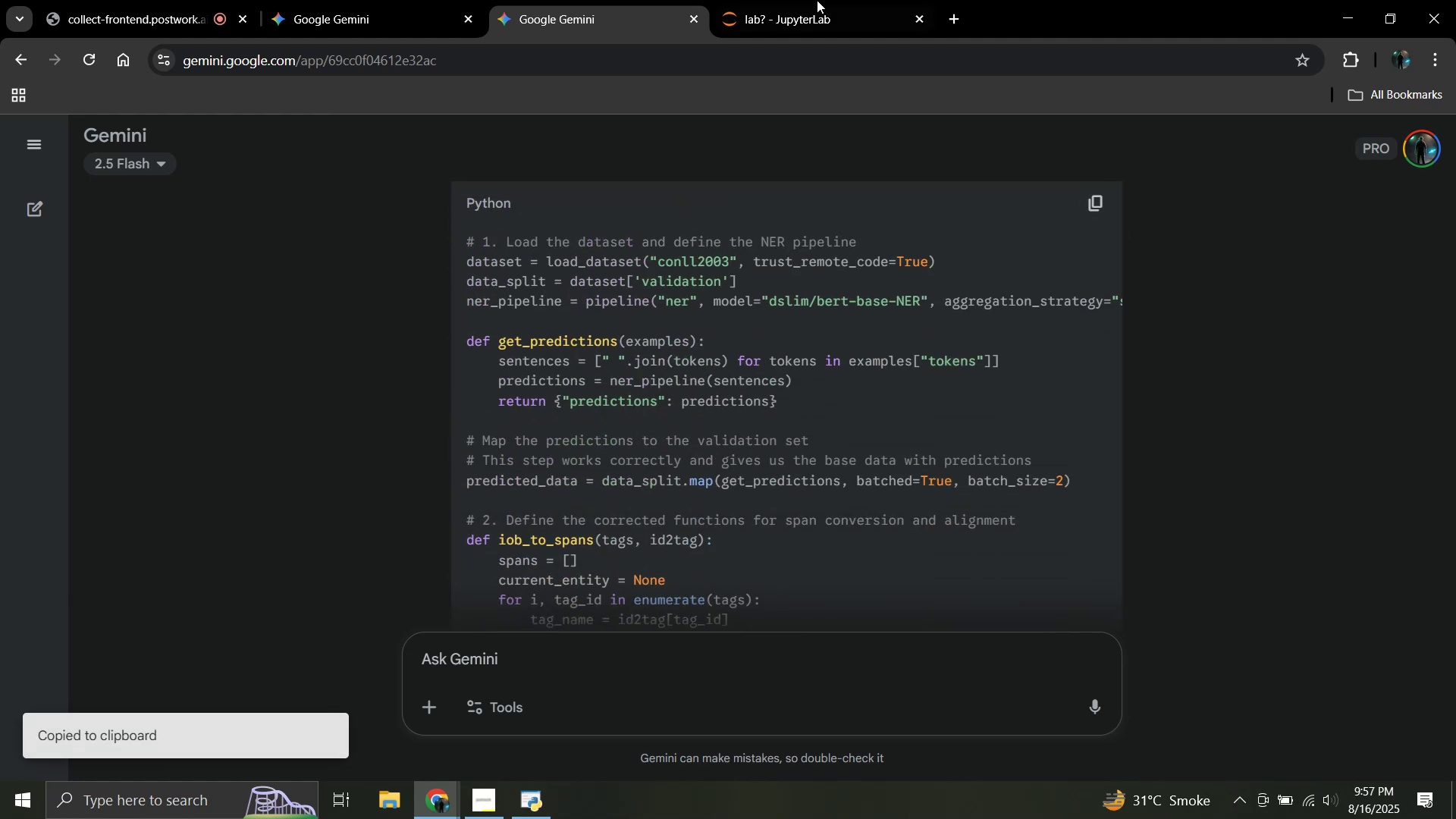 
left_click([809, 0])
 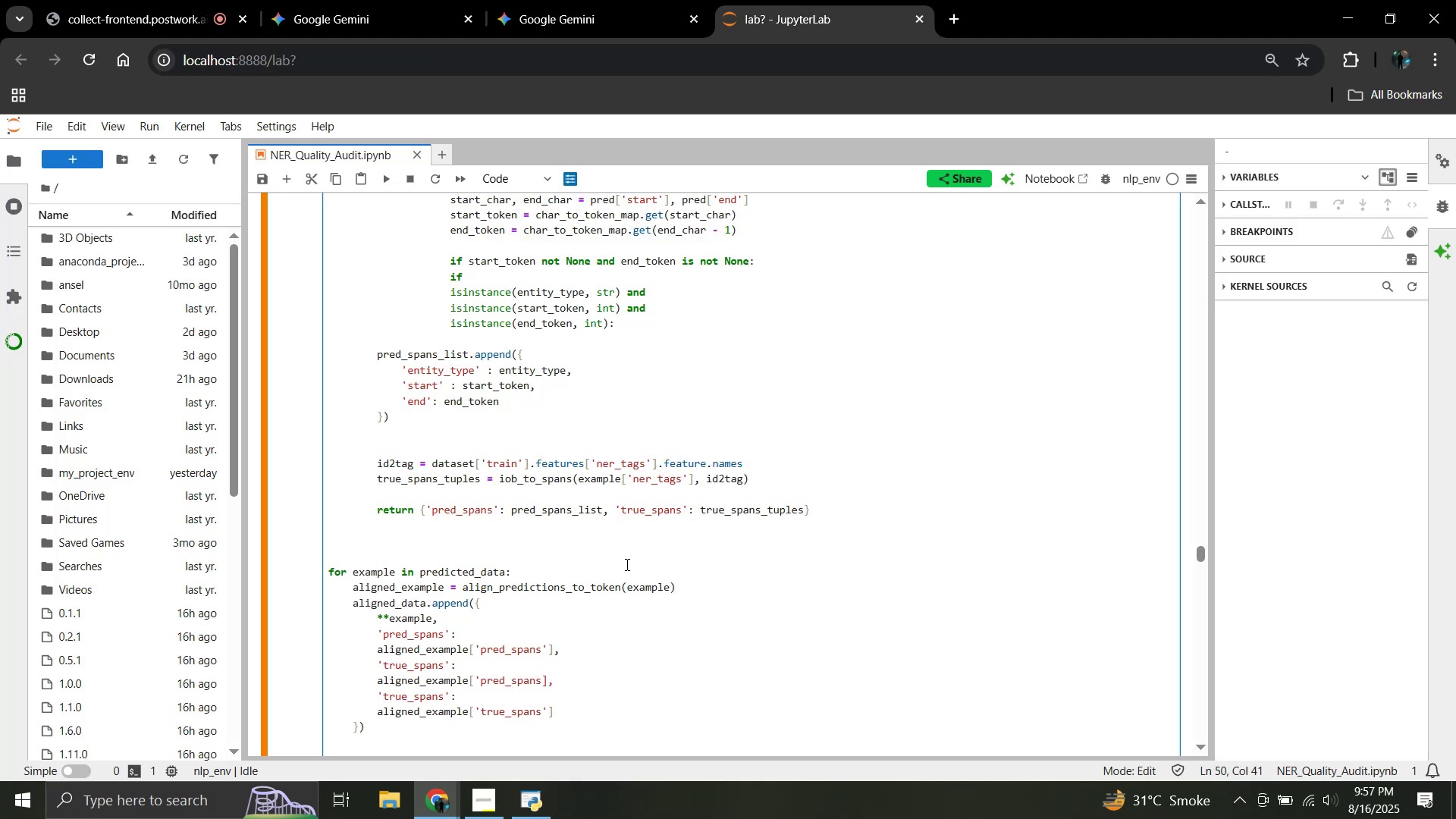 
scroll: coordinate [619, 560], scroll_direction: down, amount: 7.0
 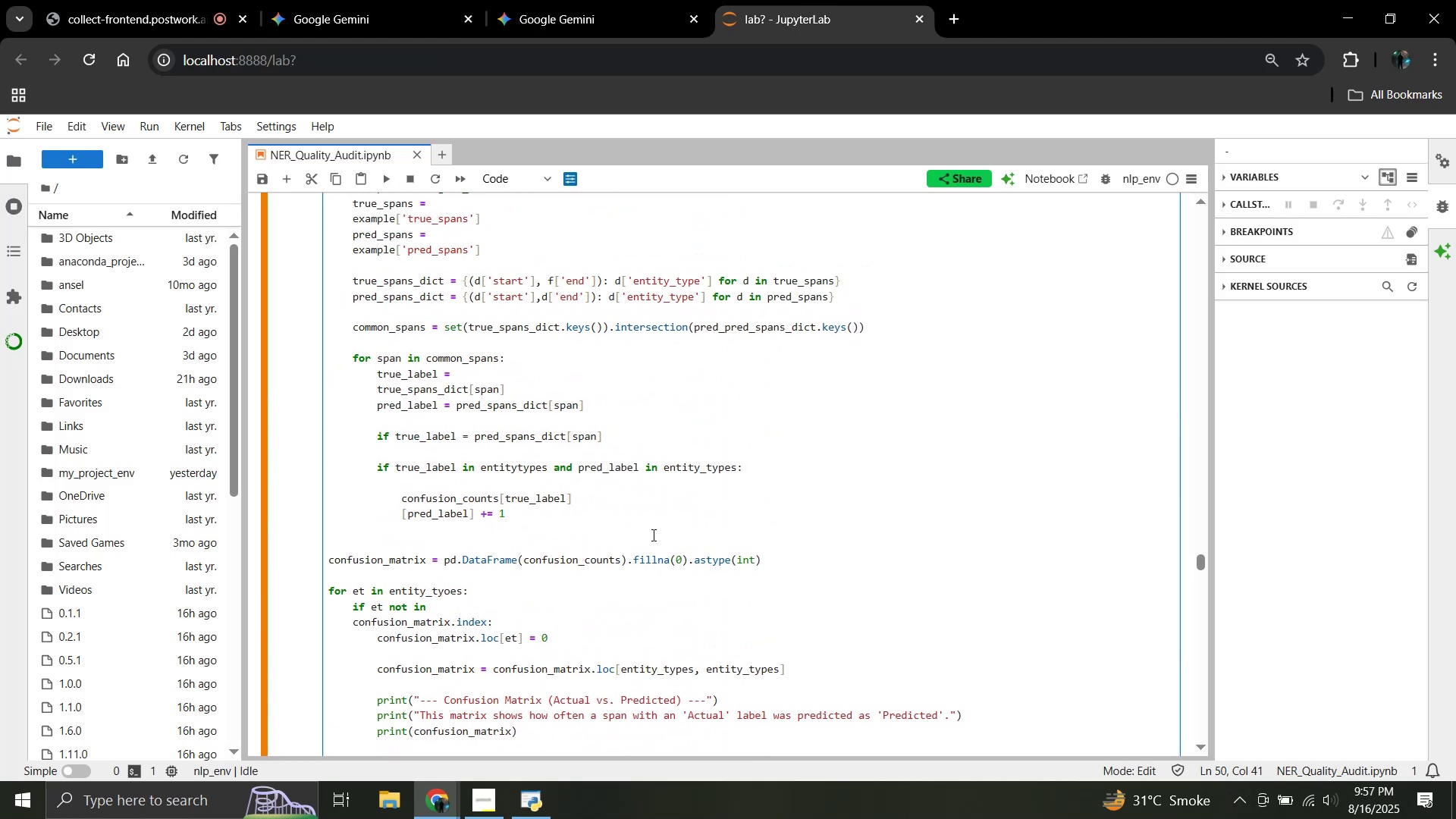 
left_click([653, 534])
 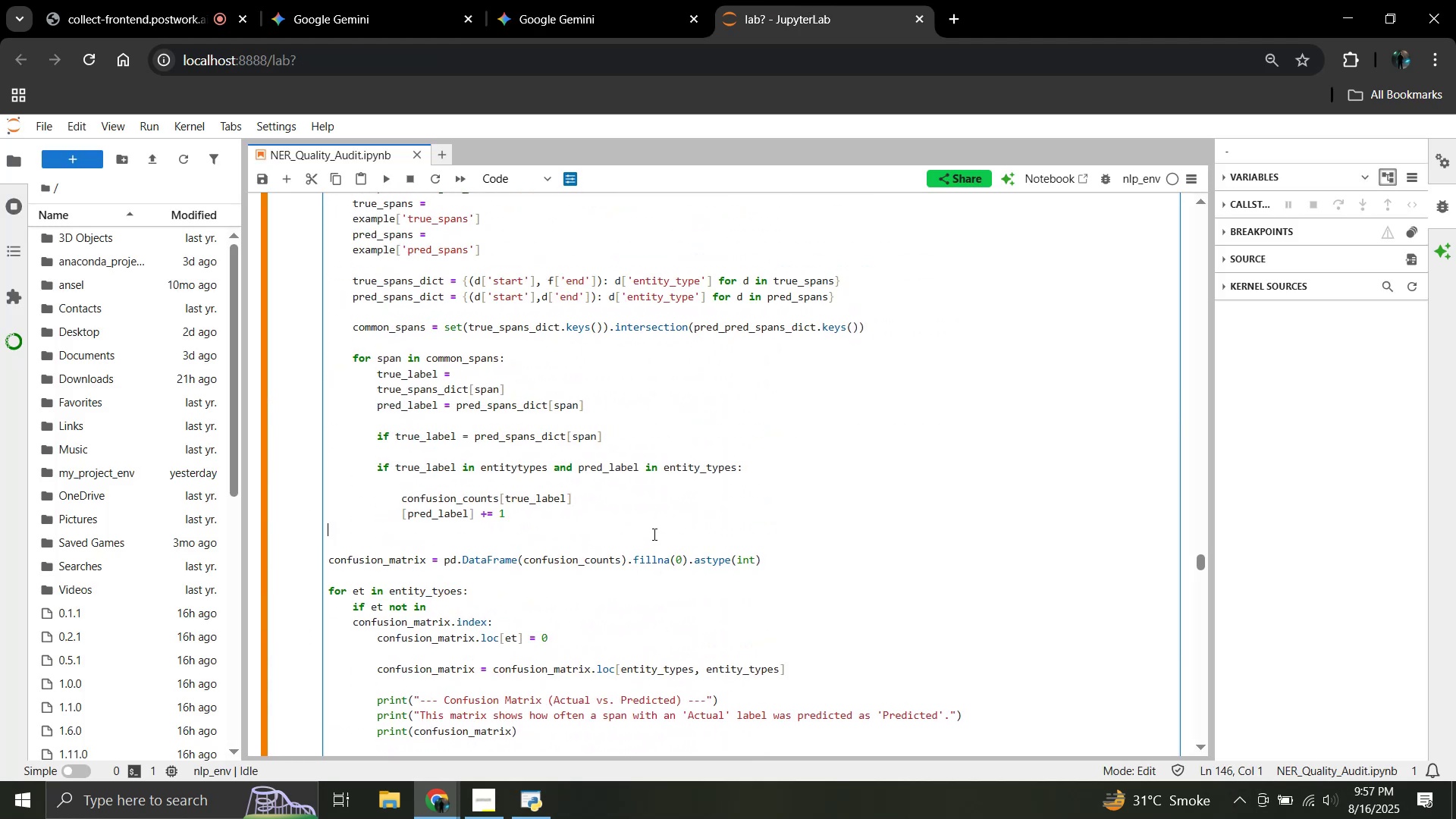 
key(Control+A)
 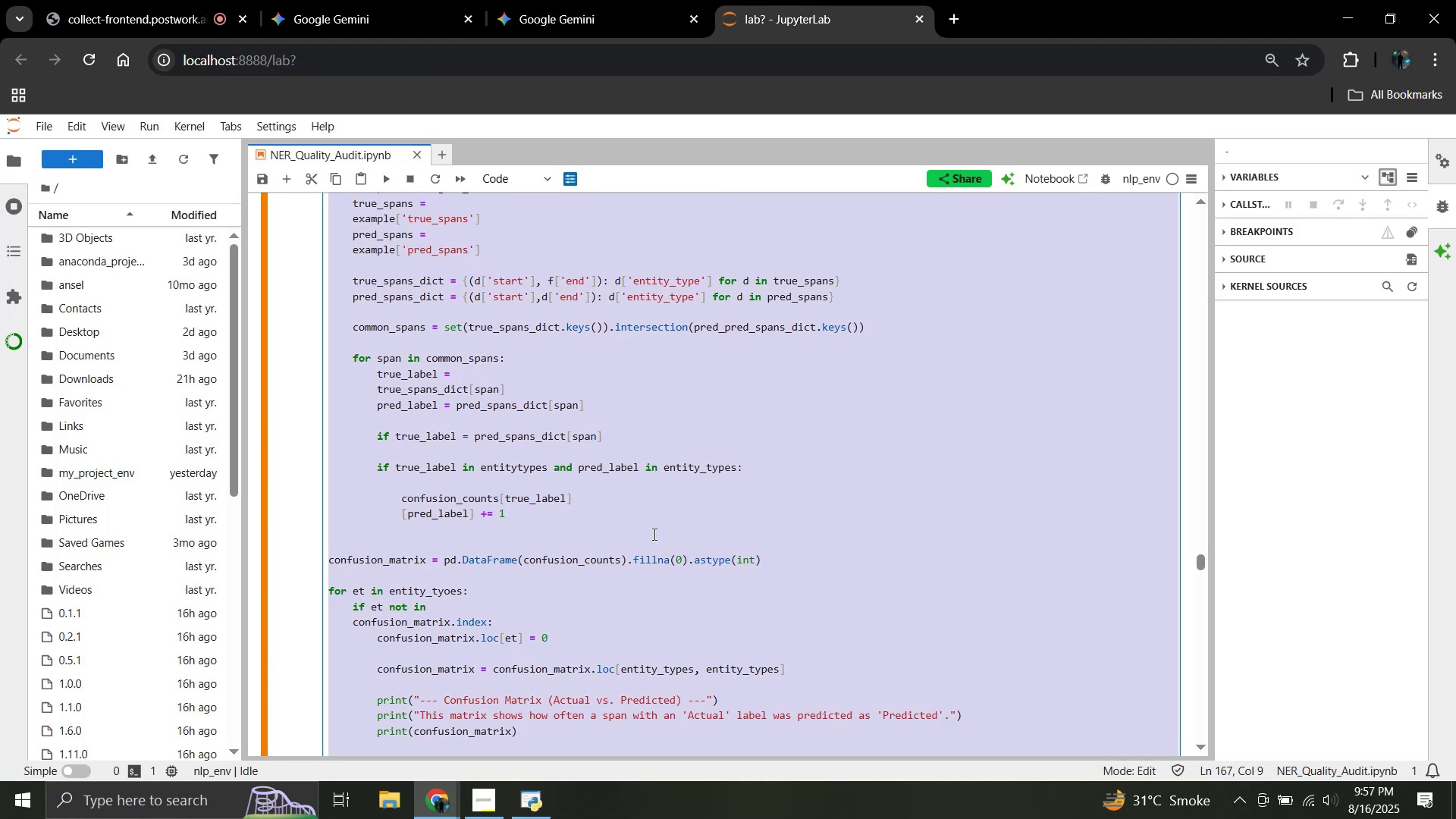 
key(Control+V)
 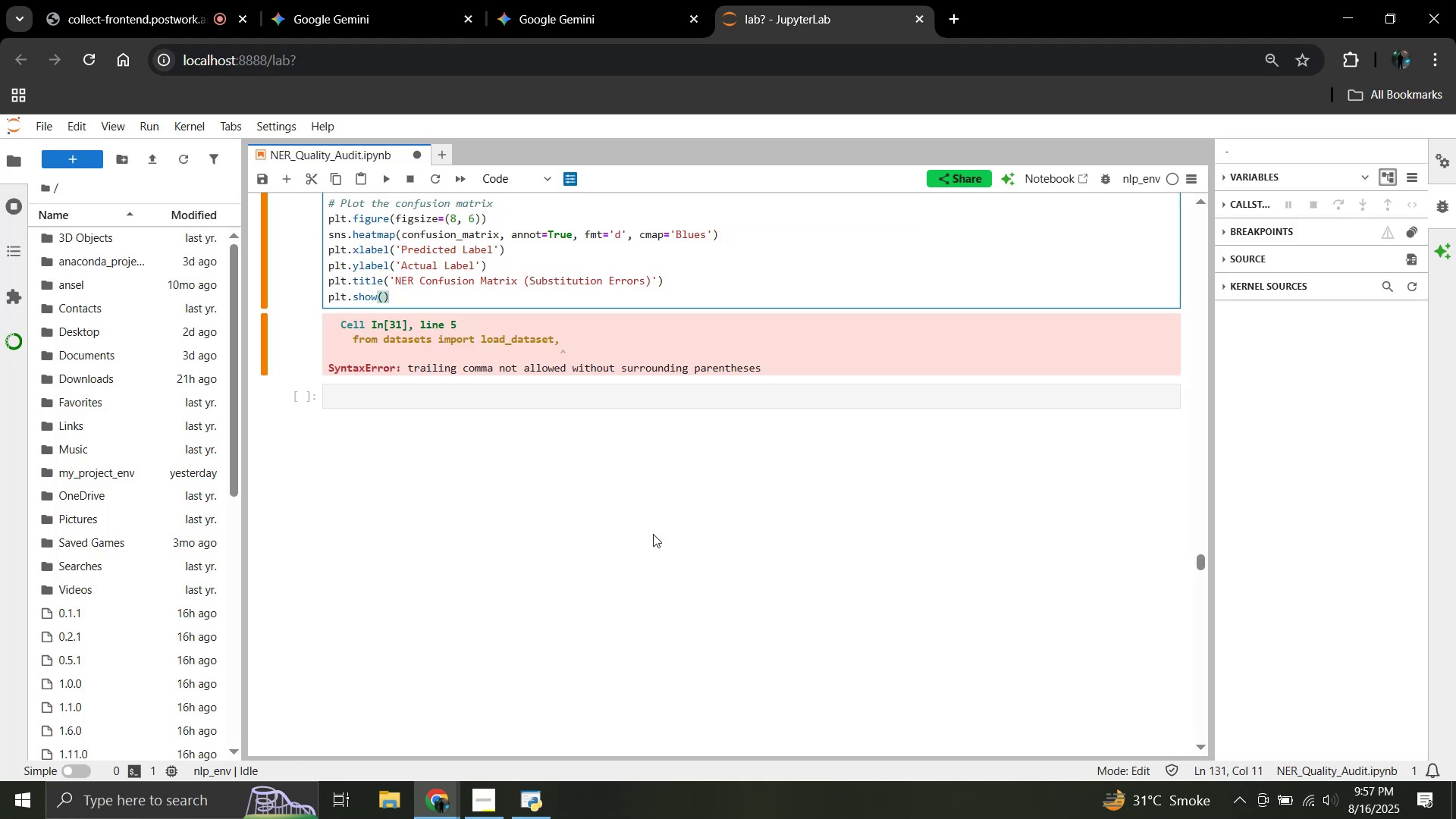 
key(Shift+Enter)
 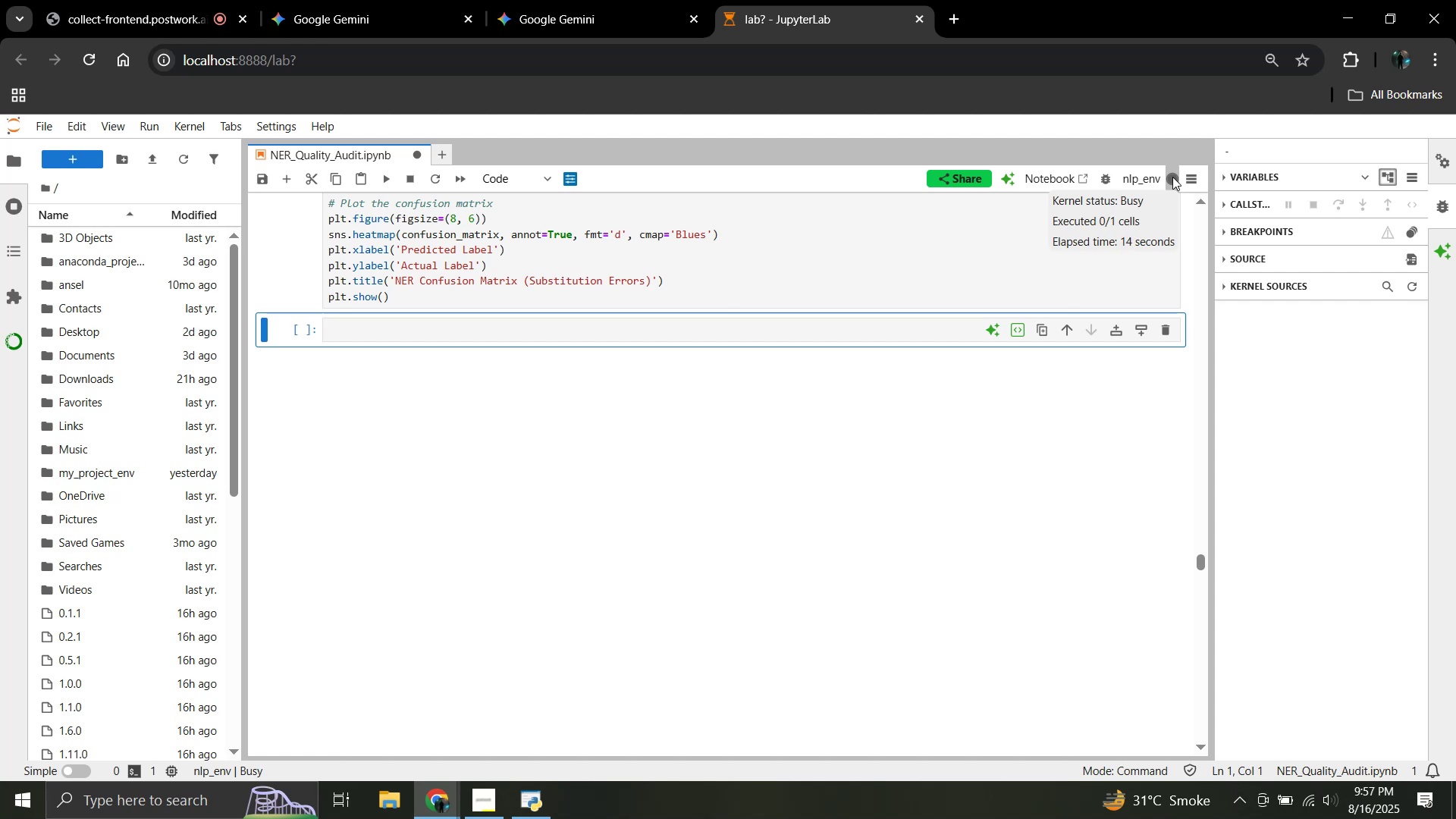 
wait(20.0)
 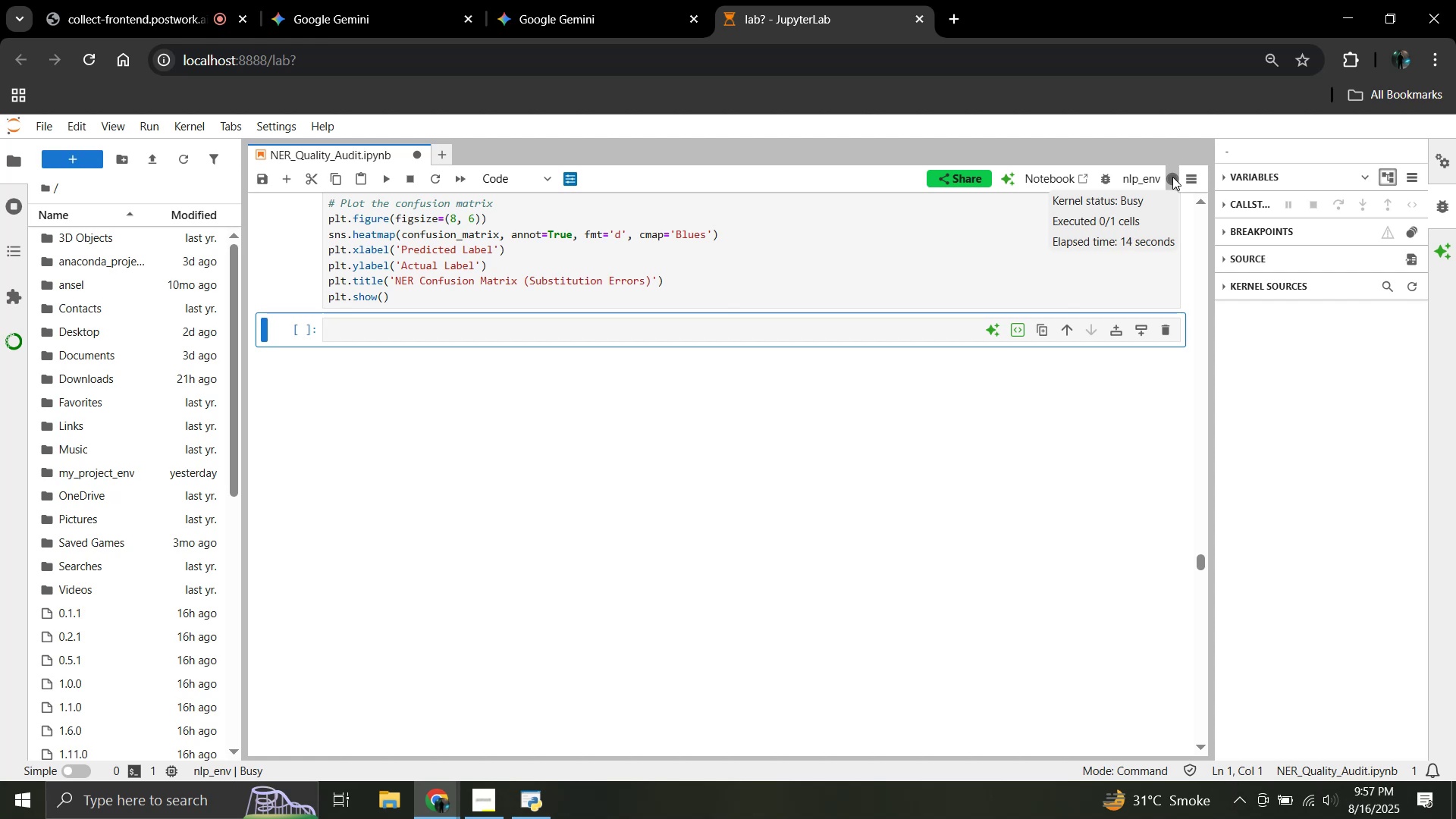 
scroll: coordinate [851, 555], scroll_direction: up, amount: 3.0
 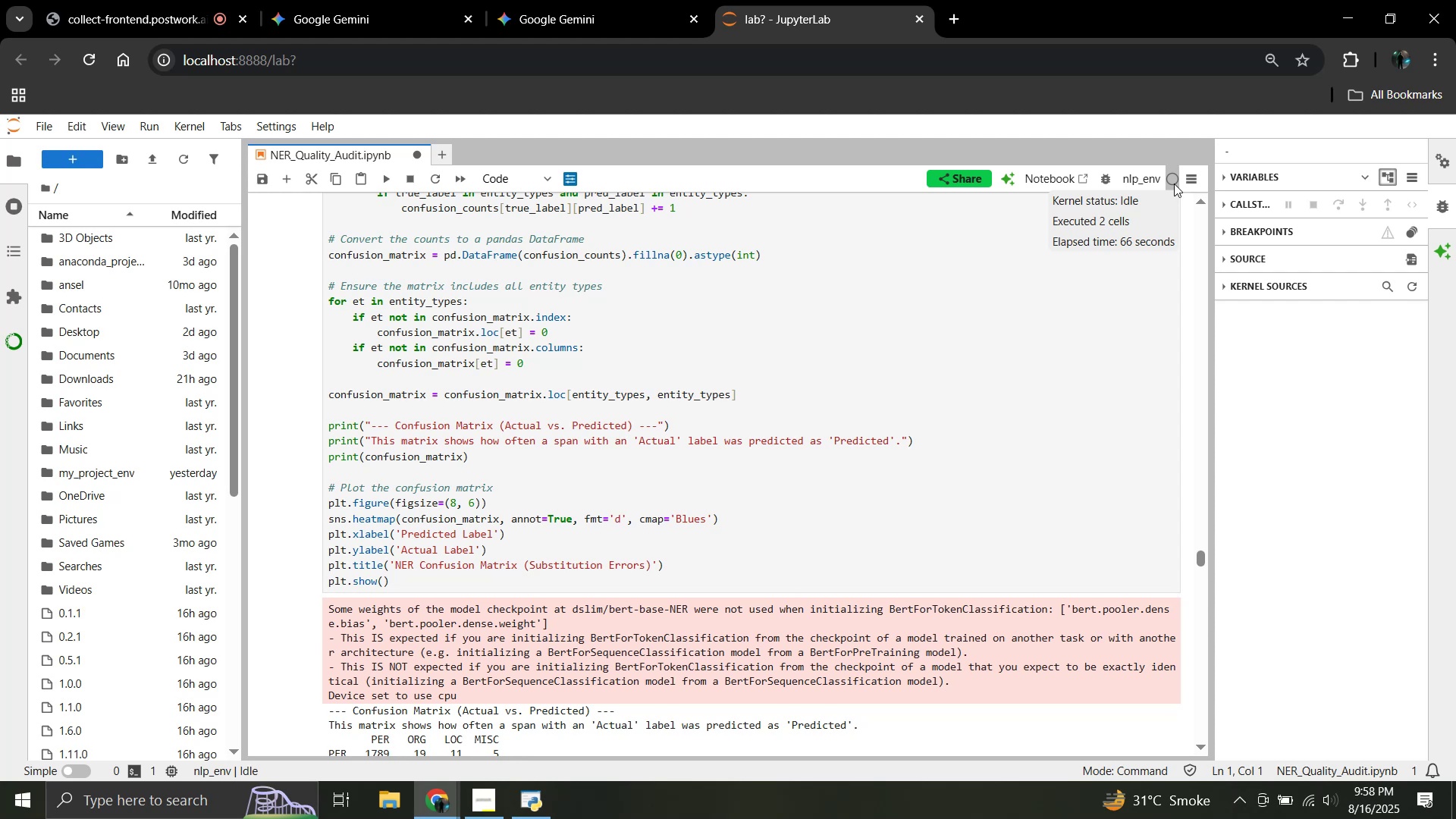 
wait(57.32)
 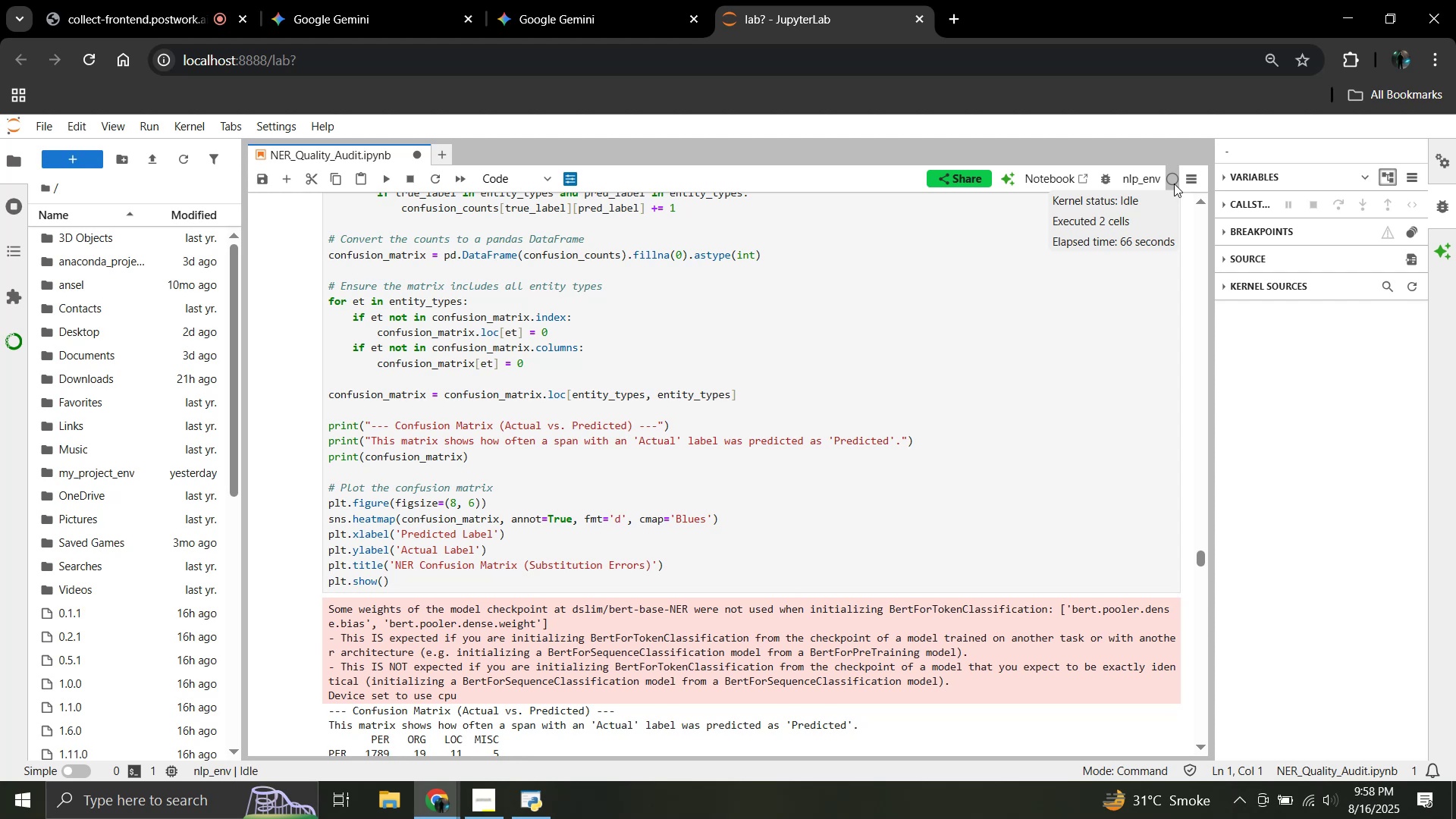 
scroll: coordinate [697, 236], scroll_direction: down, amount: 8.0
 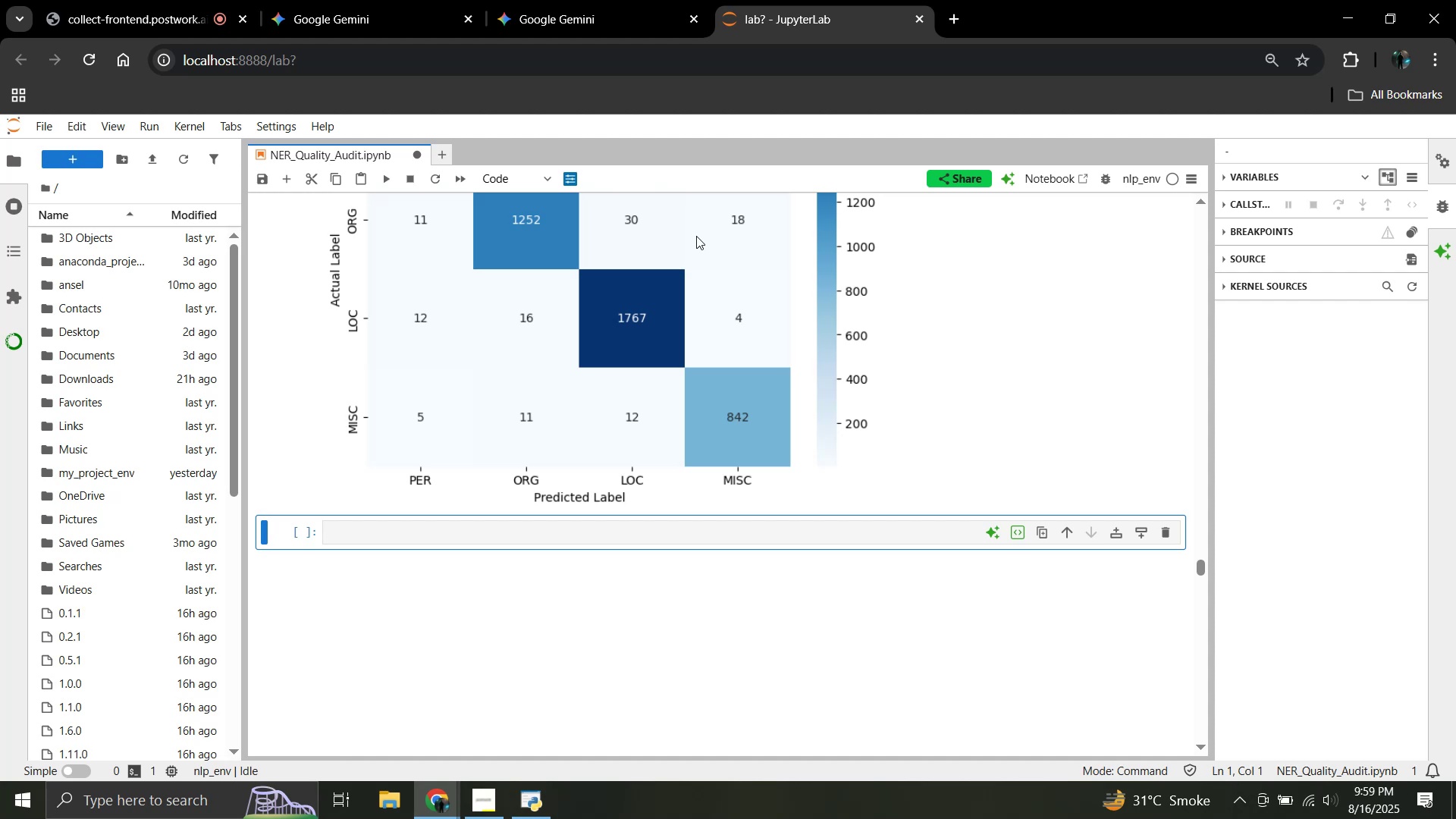 
scroll: coordinate [695, 278], scroll_direction: up, amount: 5.0
 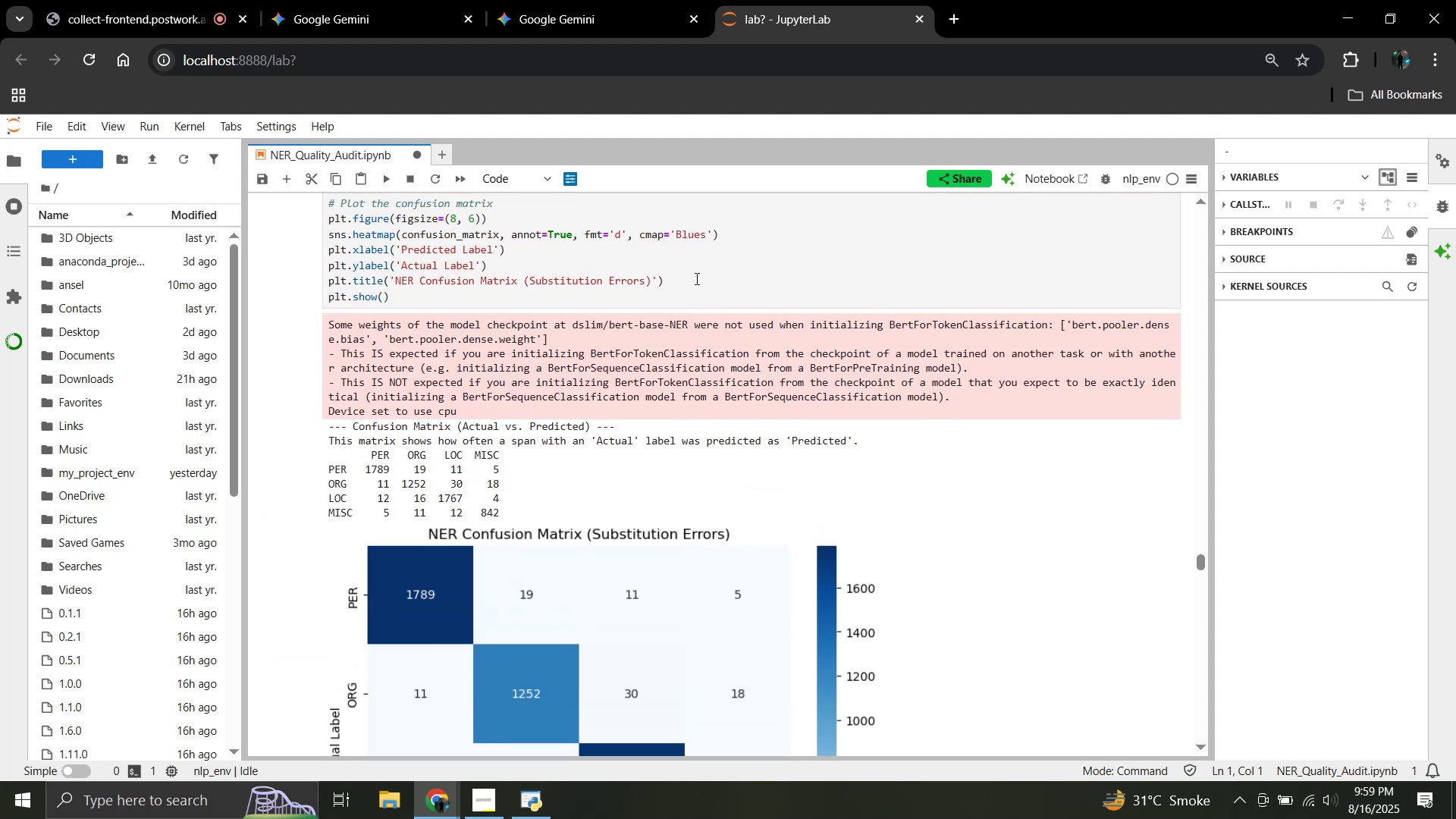 
scroll: coordinate [695, 278], scroll_direction: down, amount: 1.0
 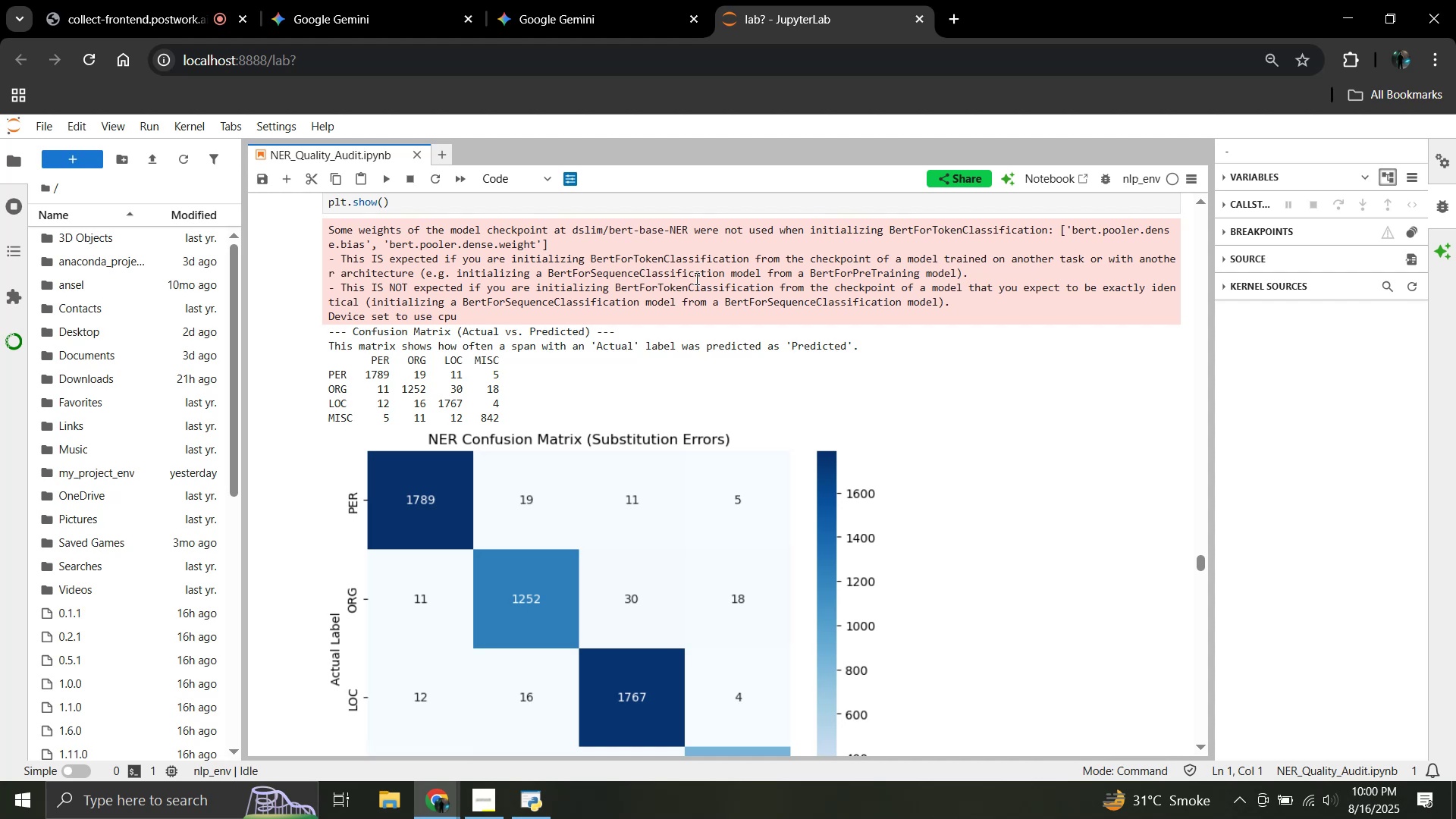 
wait(101.35)
 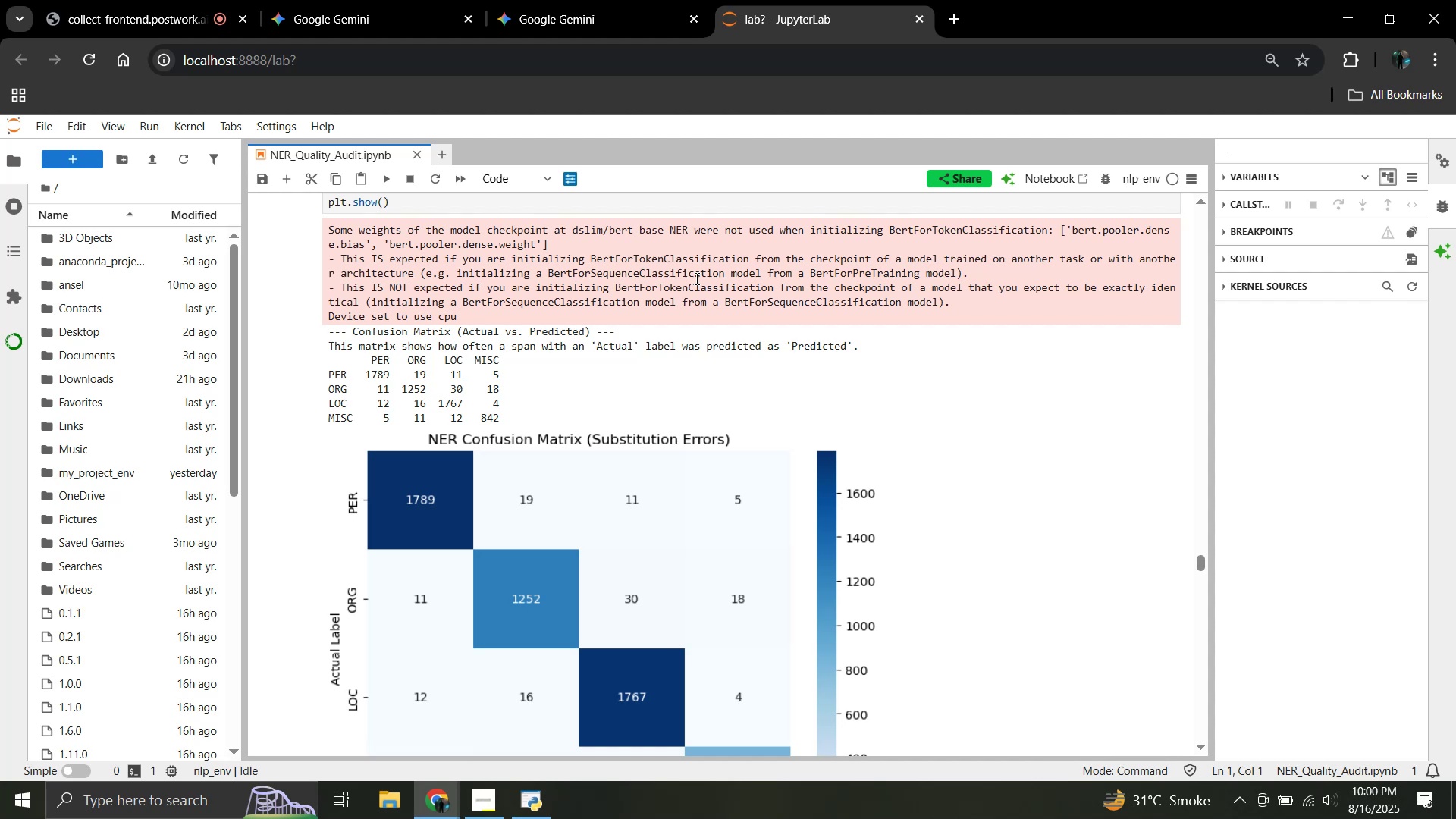 
scroll: coordinate [627, 410], scroll_direction: down, amount: 4.0
 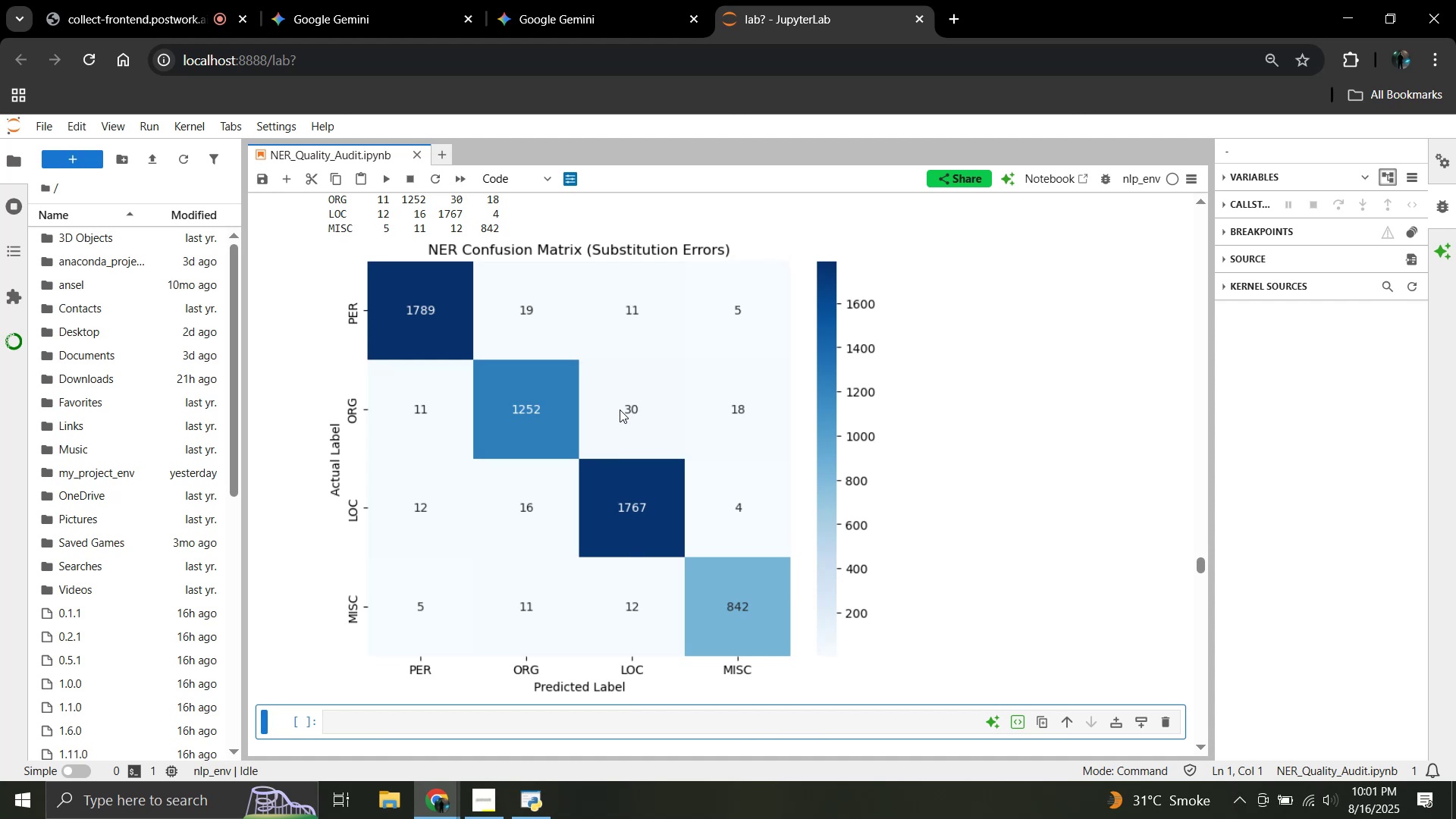 
wait(39.74)
 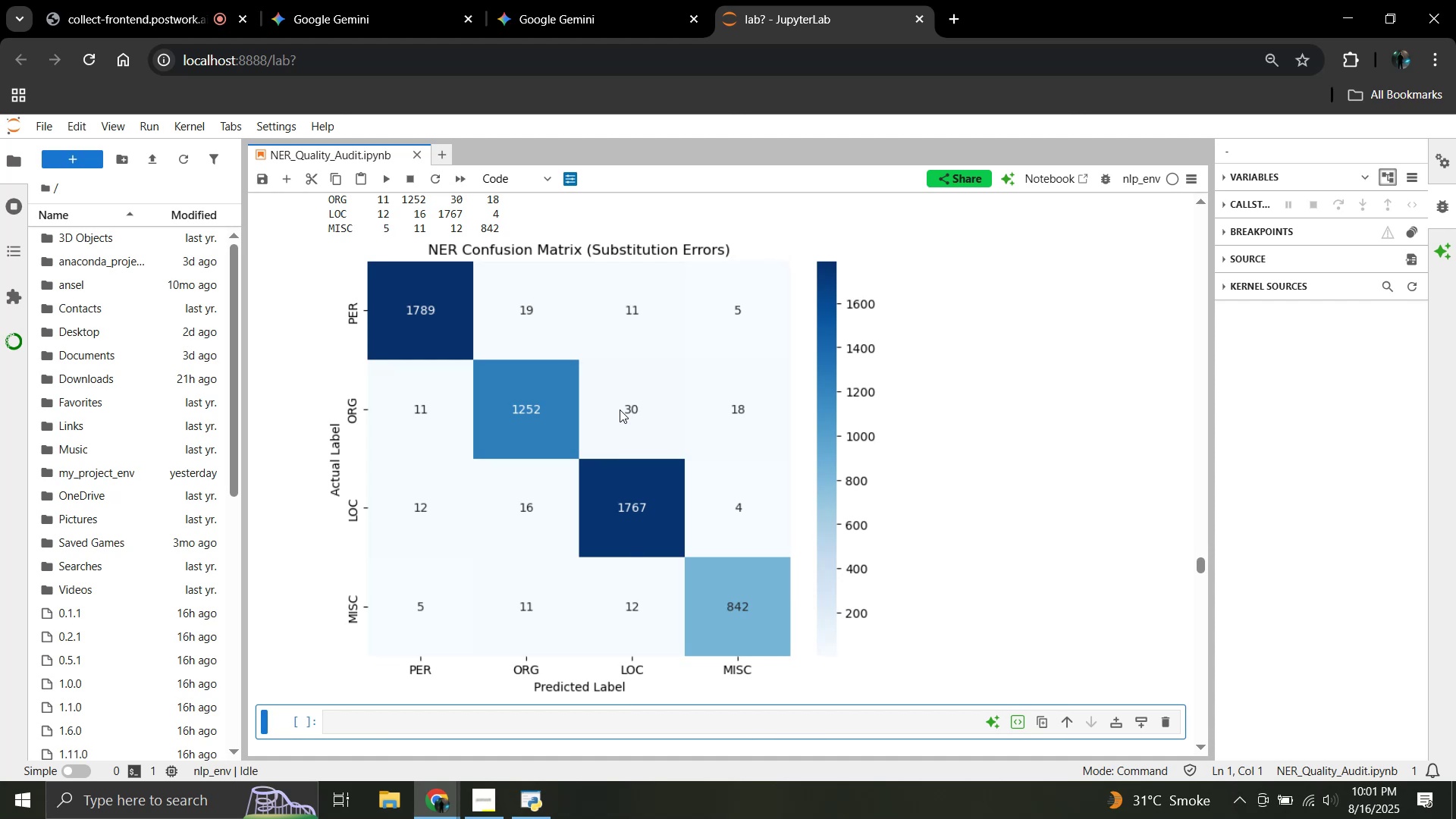 
scroll: coordinate [608, 403], scroll_direction: up, amount: 29.0
 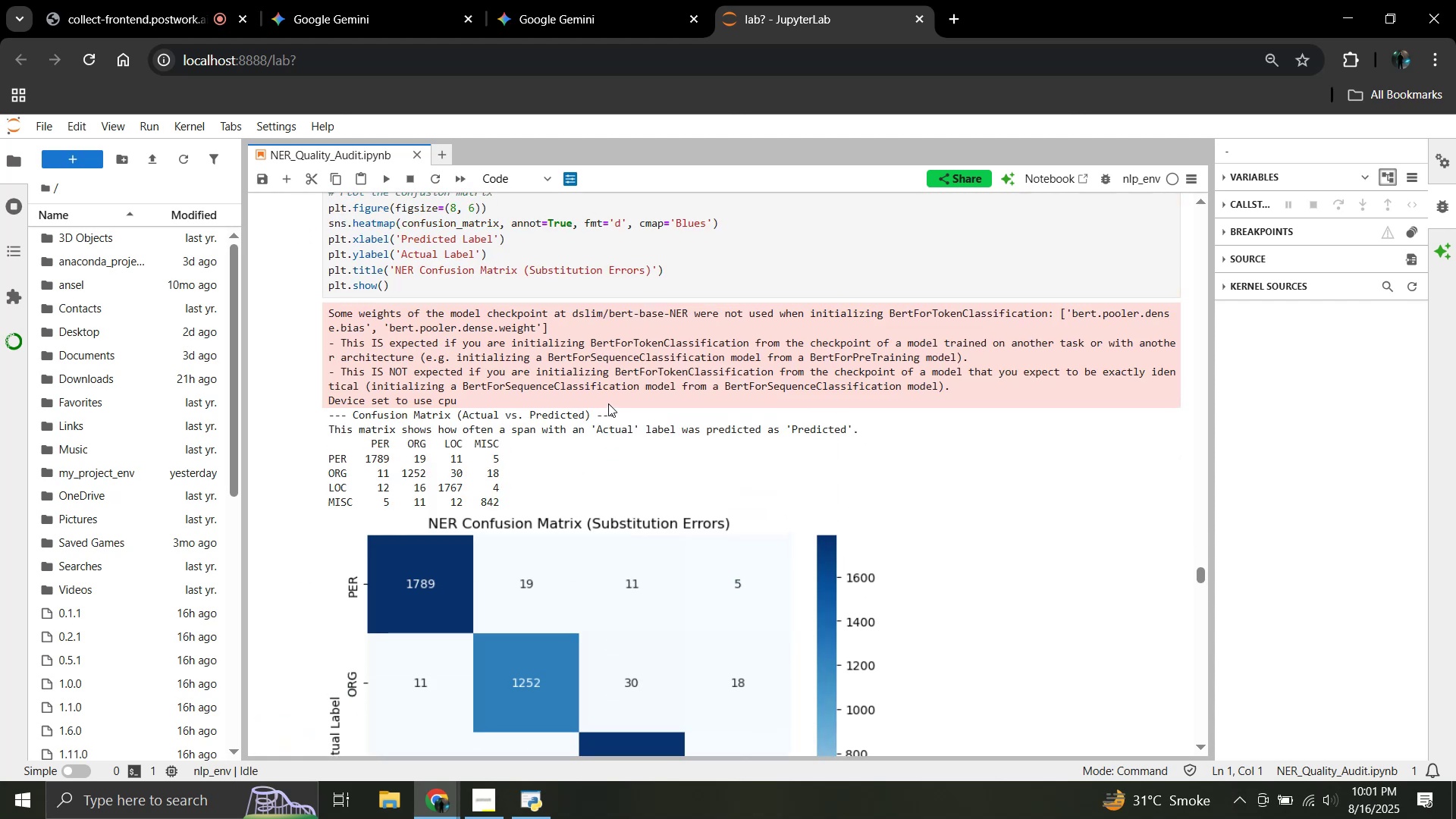 
scroll: coordinate [608, 403], scroll_direction: down, amount: 33.0
 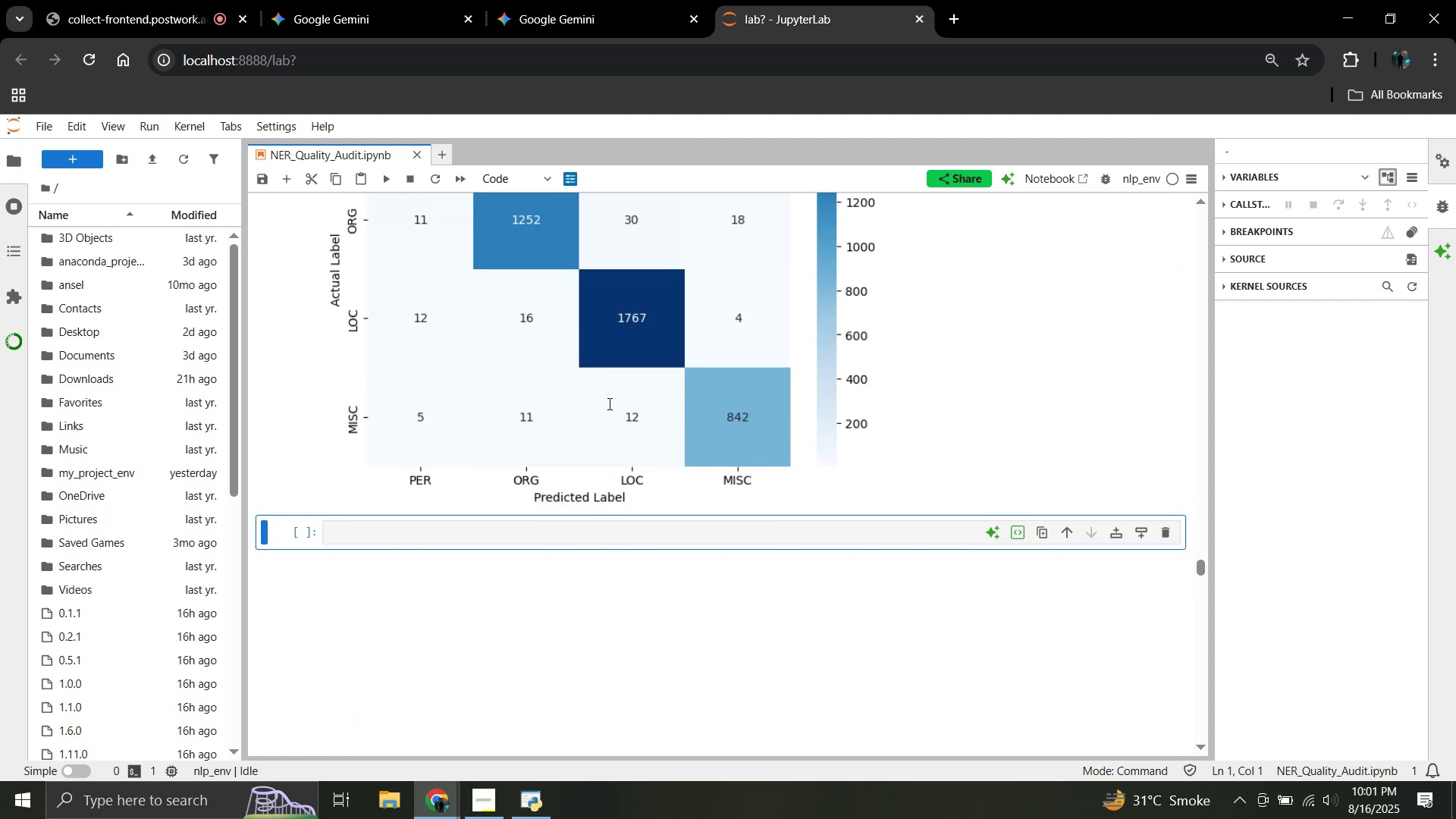 
scroll: coordinate [608, 403], scroll_direction: up, amount: 3.0
 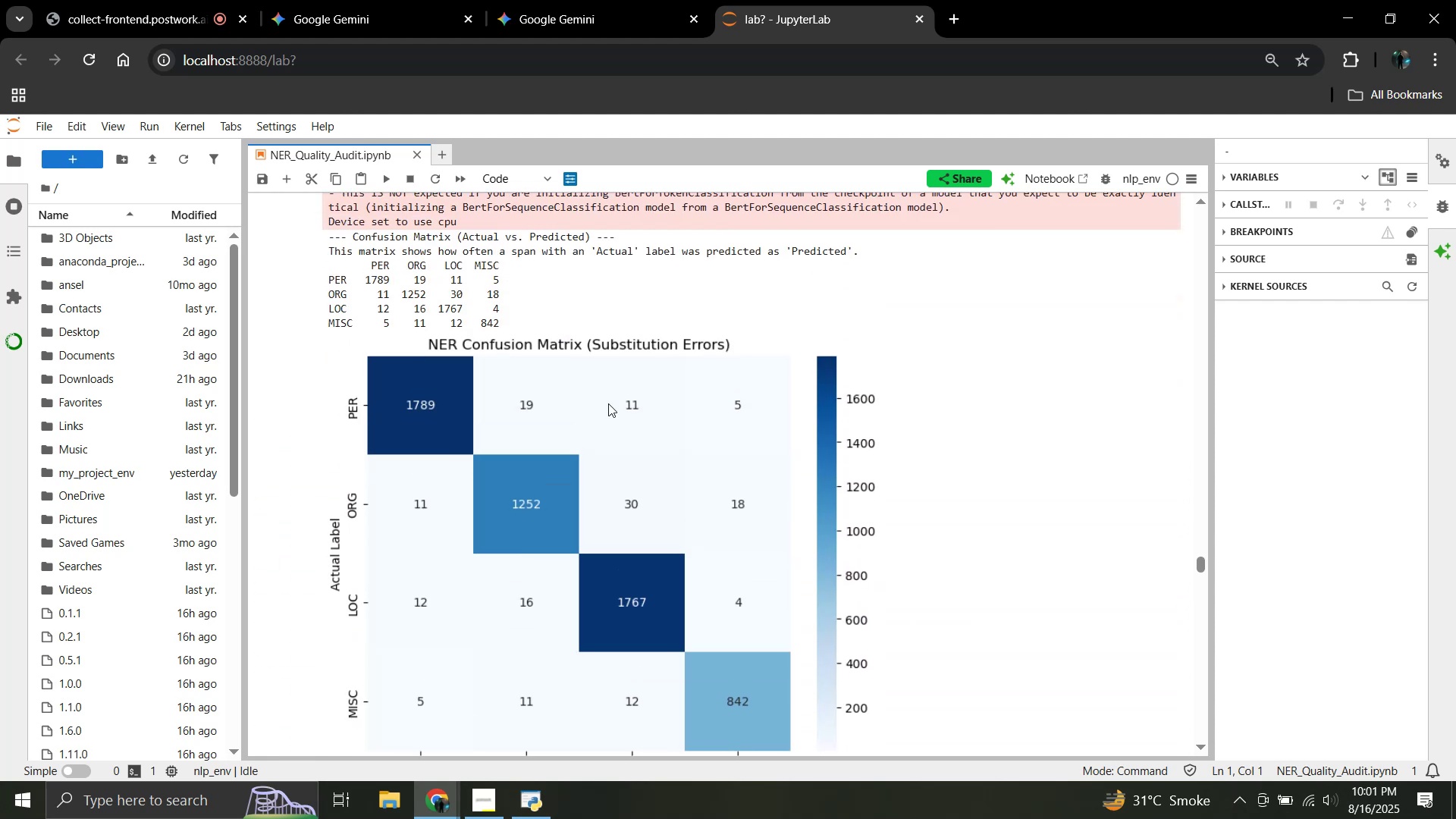 
scroll: coordinate [608, 403], scroll_direction: down, amount: 1.0
 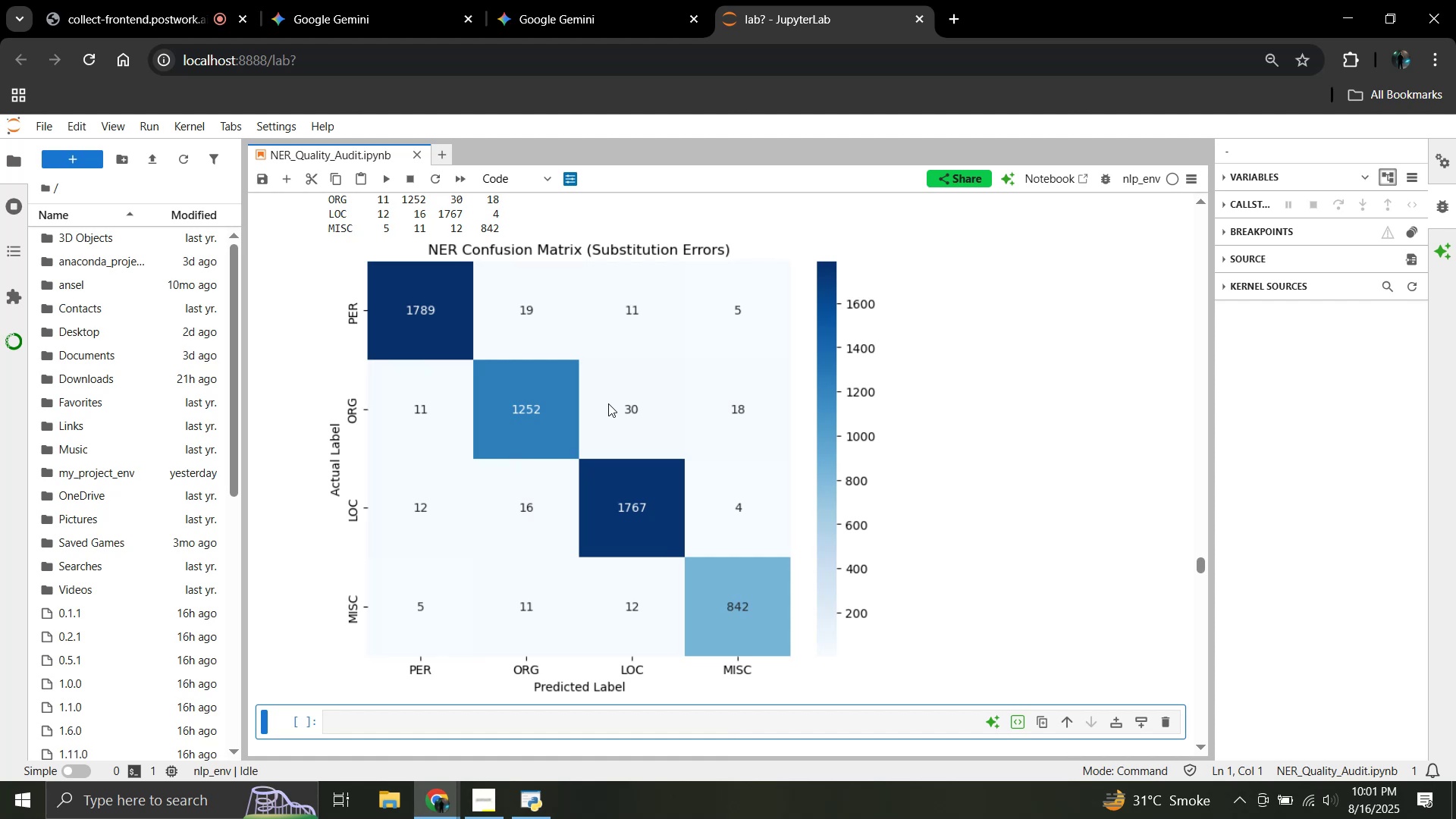 
scroll: coordinate [608, 403], scroll_direction: up, amount: 59.0
 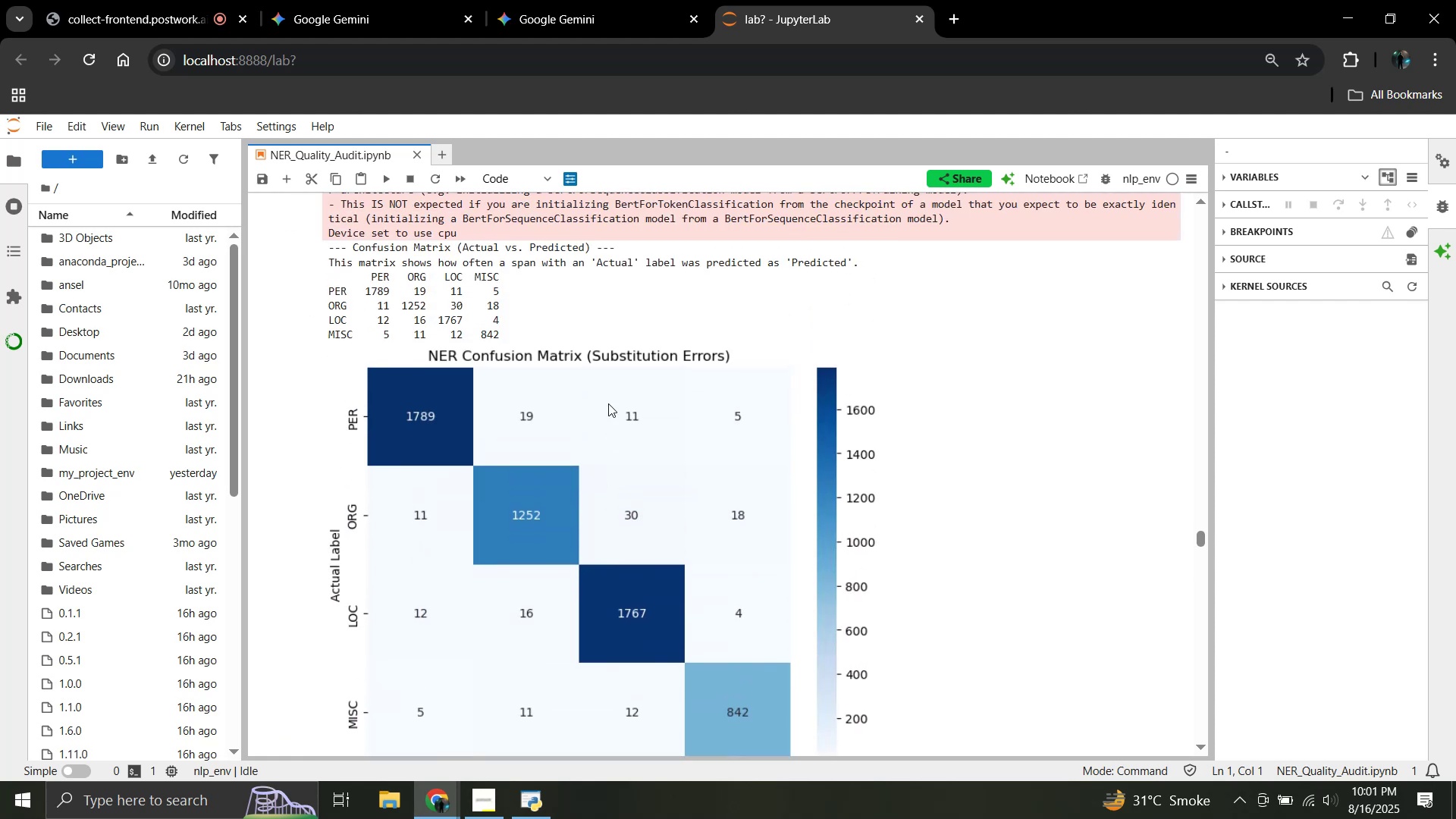 
scroll: coordinate [608, 403], scroll_direction: none, amount: 0.0
 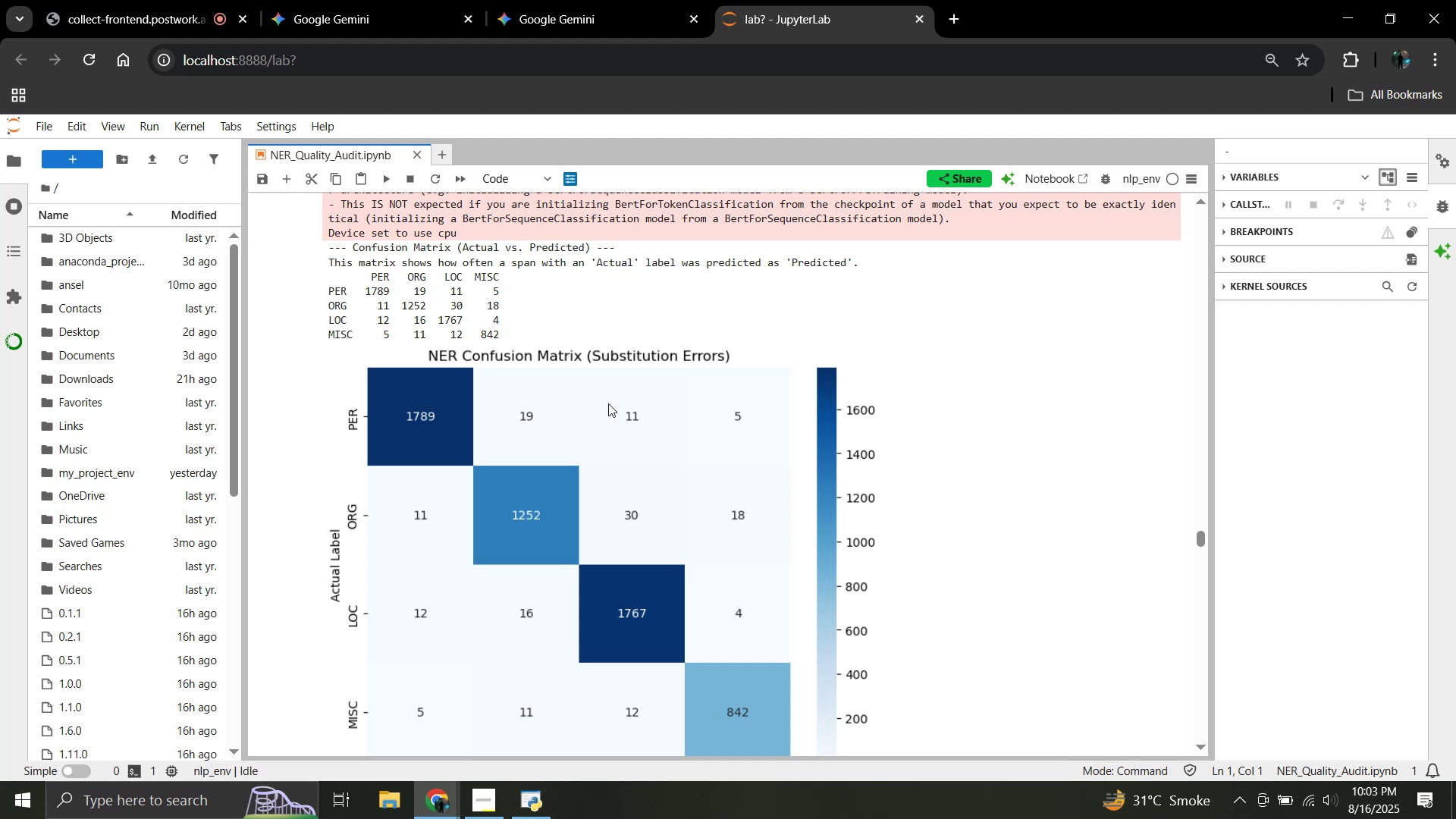 
wait(127.5)
 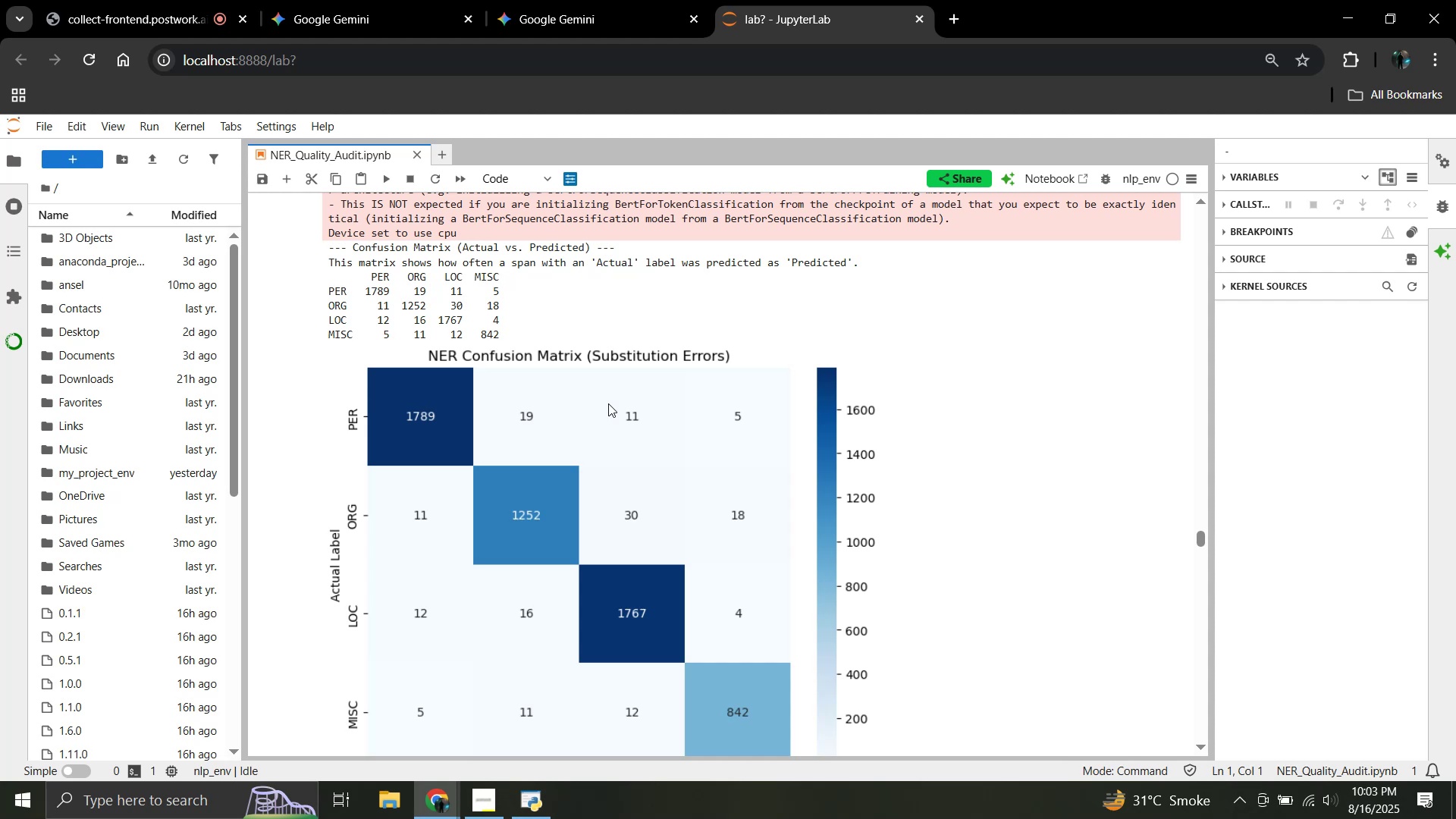 
scroll: coordinate [543, 337], scroll_direction: up, amount: 10.0
 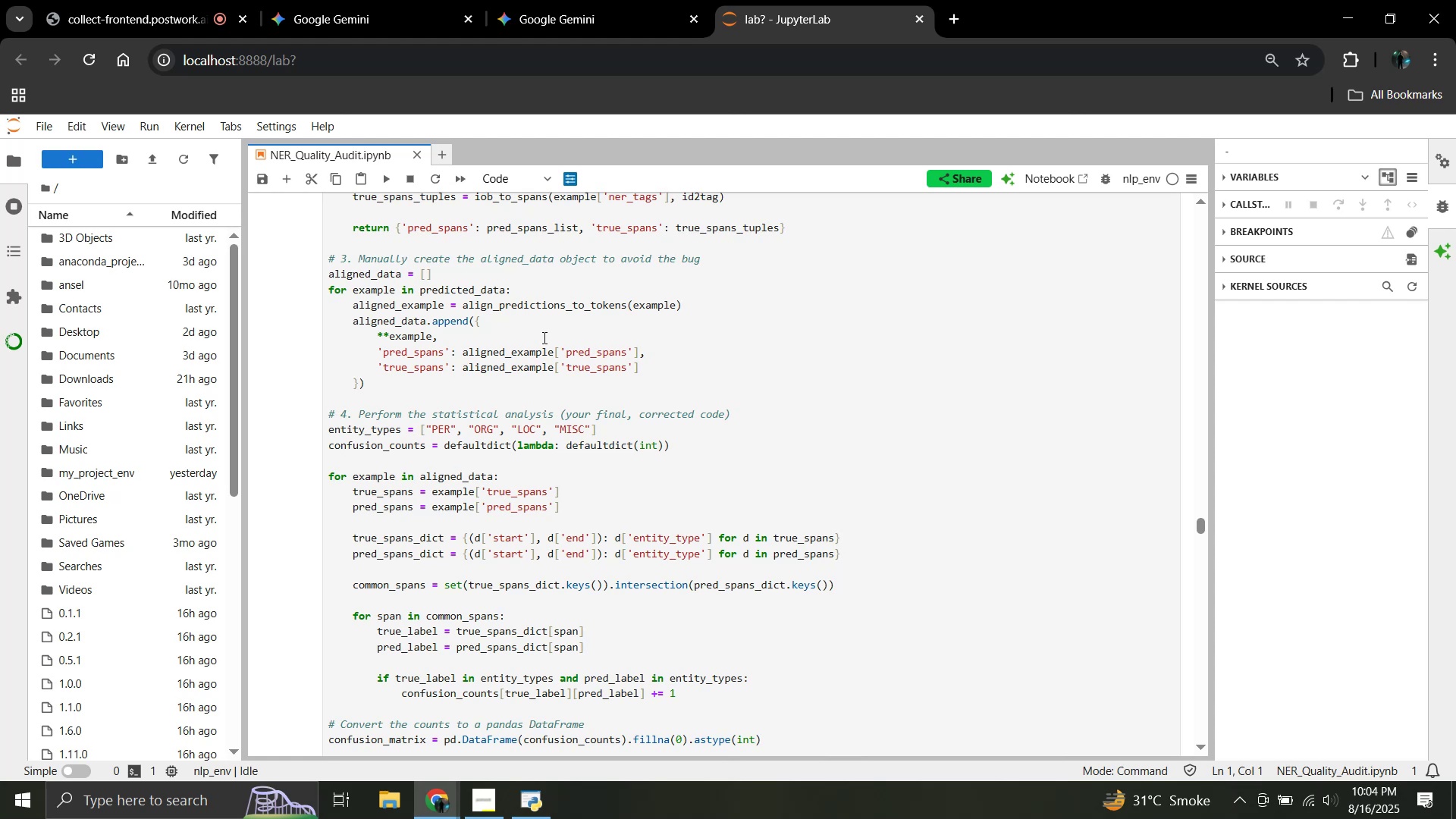 
wait(18.9)
 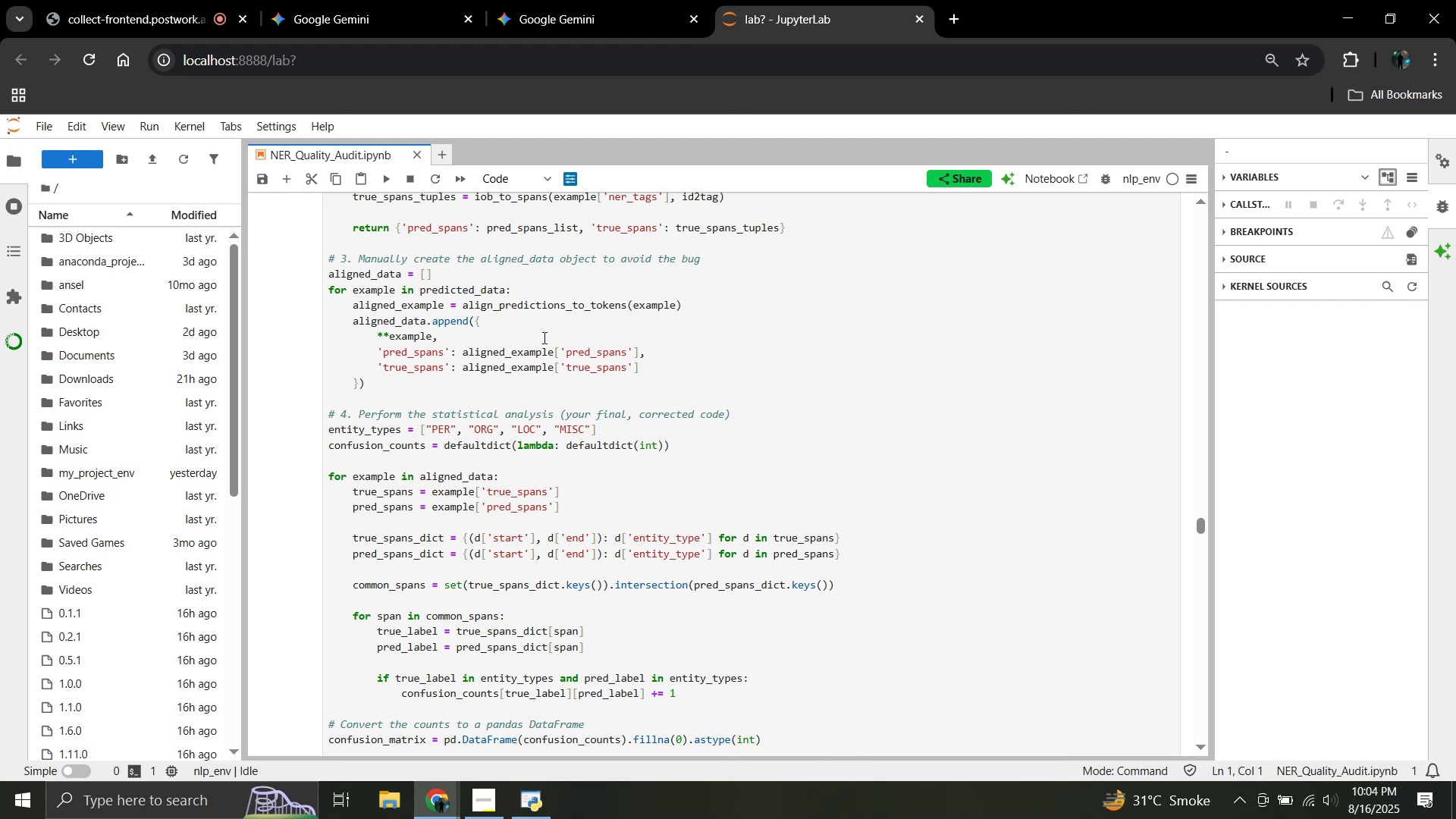 
scroll: coordinate [541, 340], scroll_direction: up, amount: 240.0
 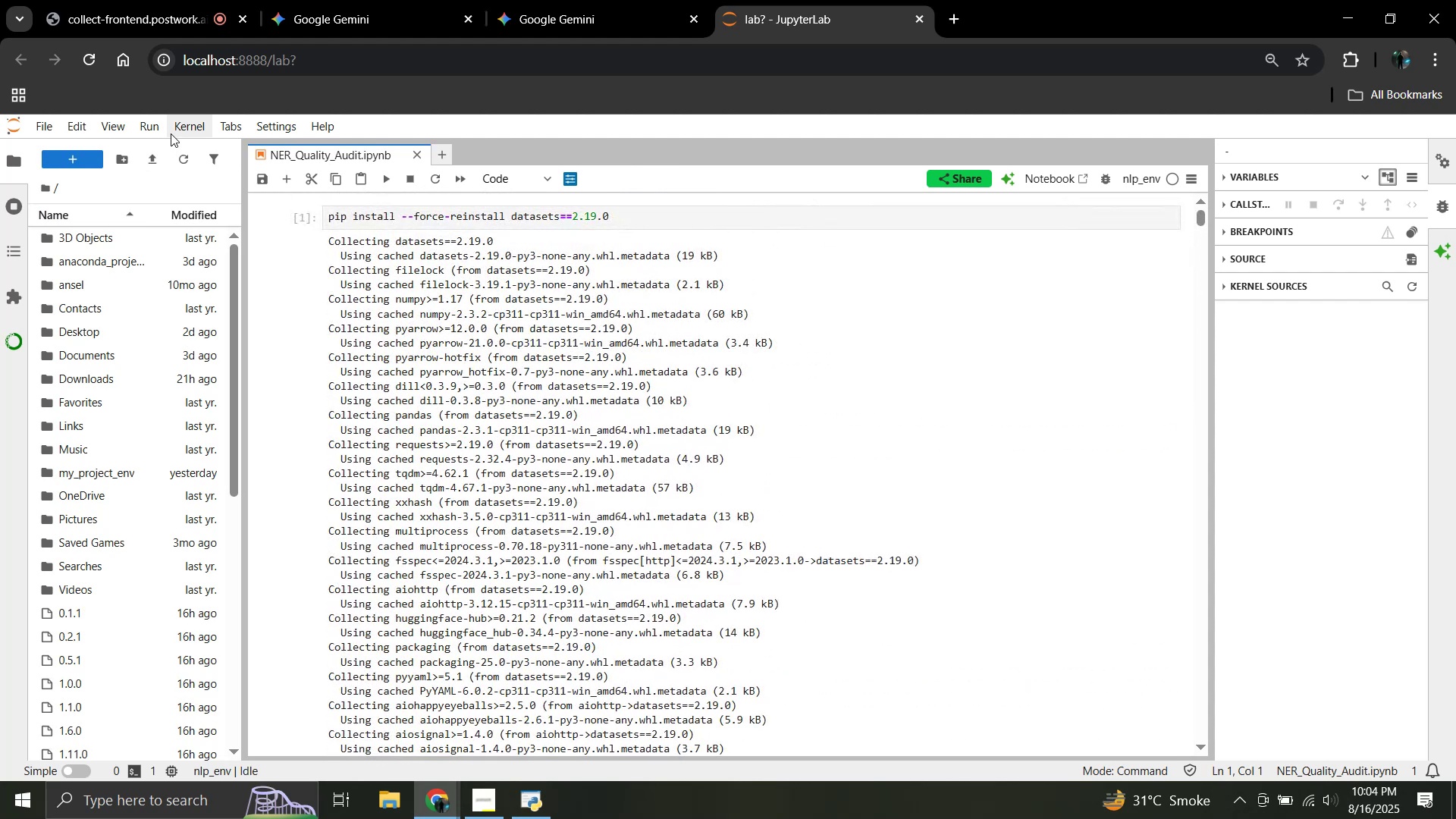 
left_click([171, 133])
 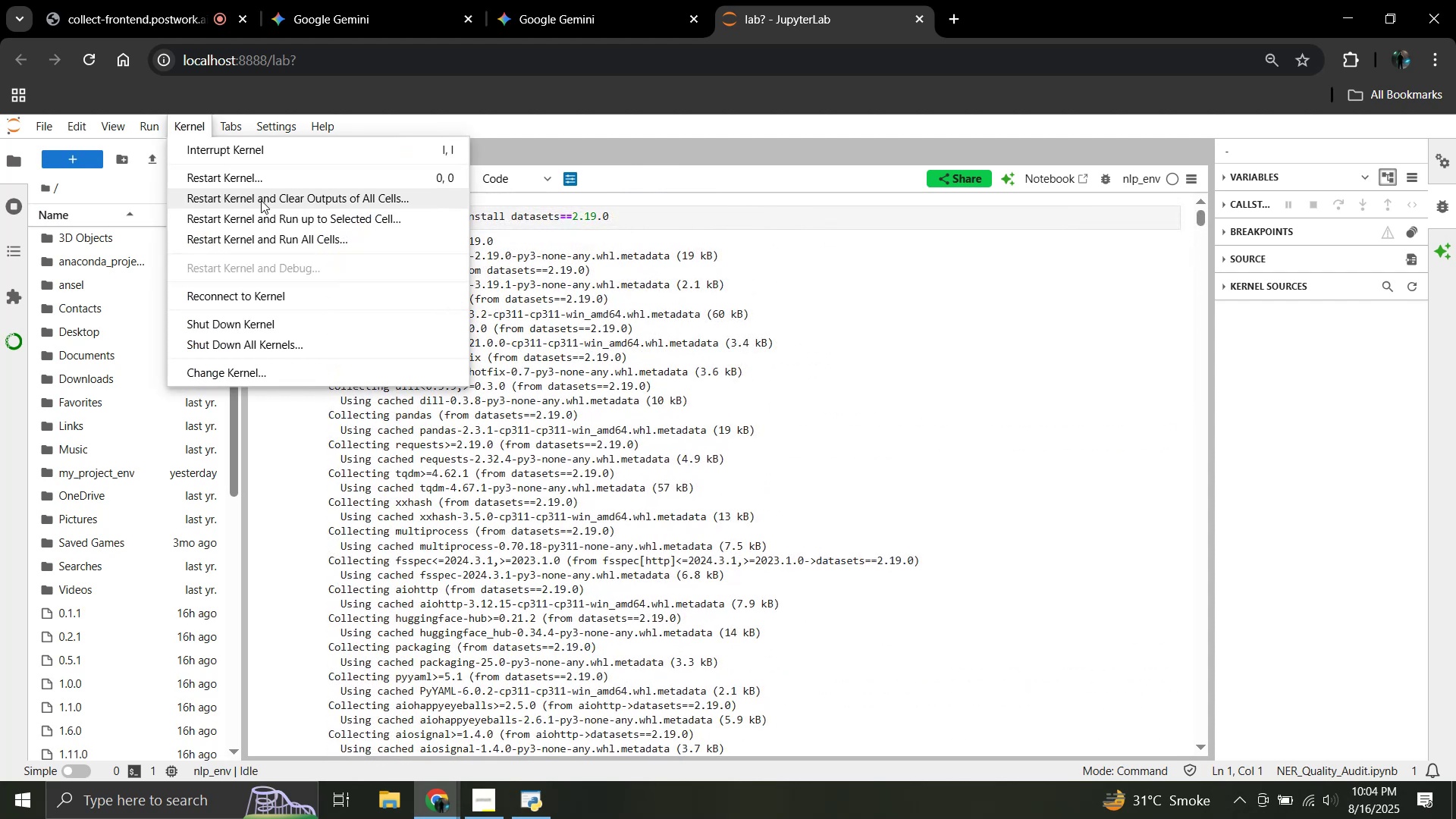 
left_click([261, 200])
 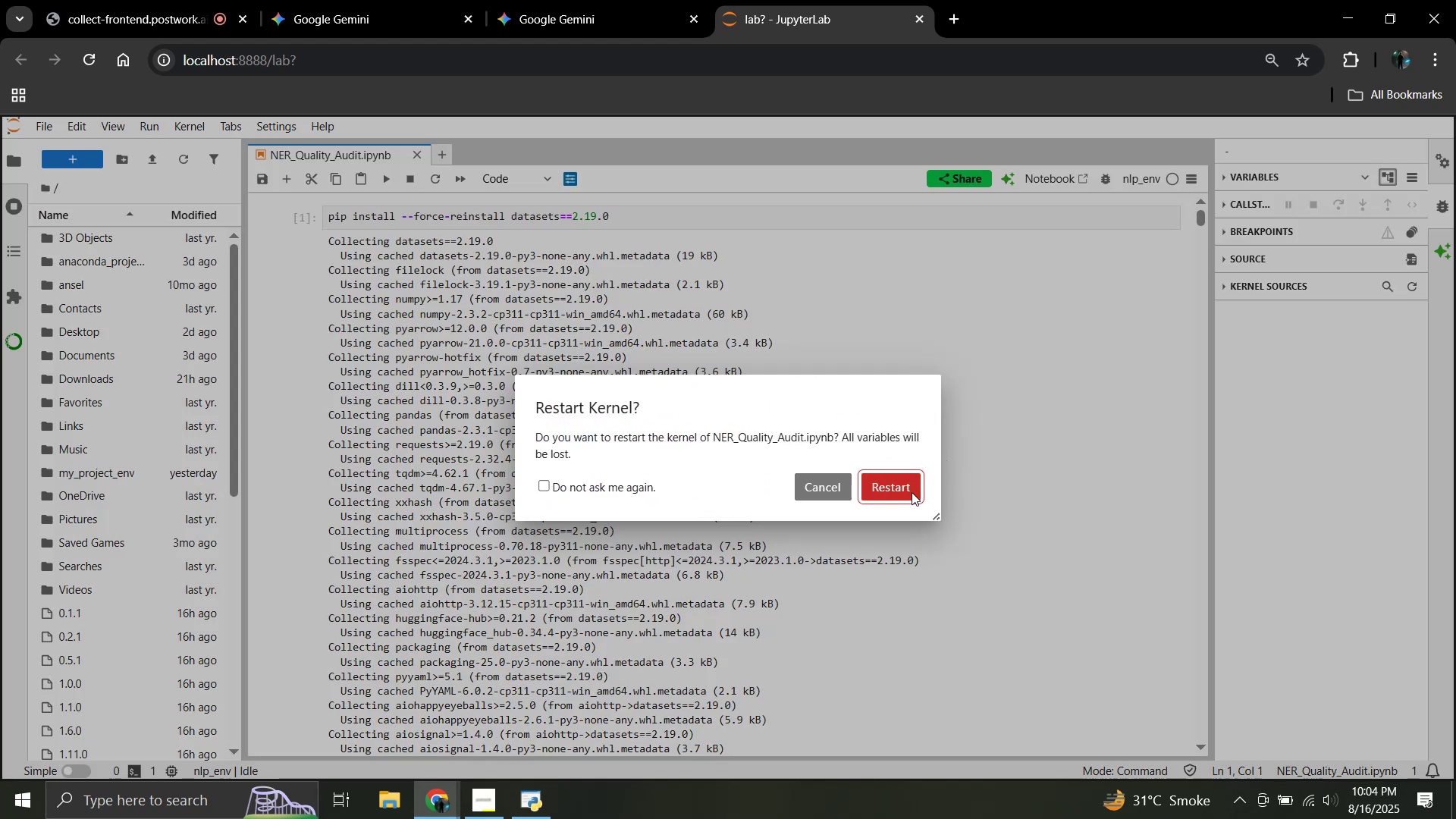 
left_click([905, 490])
 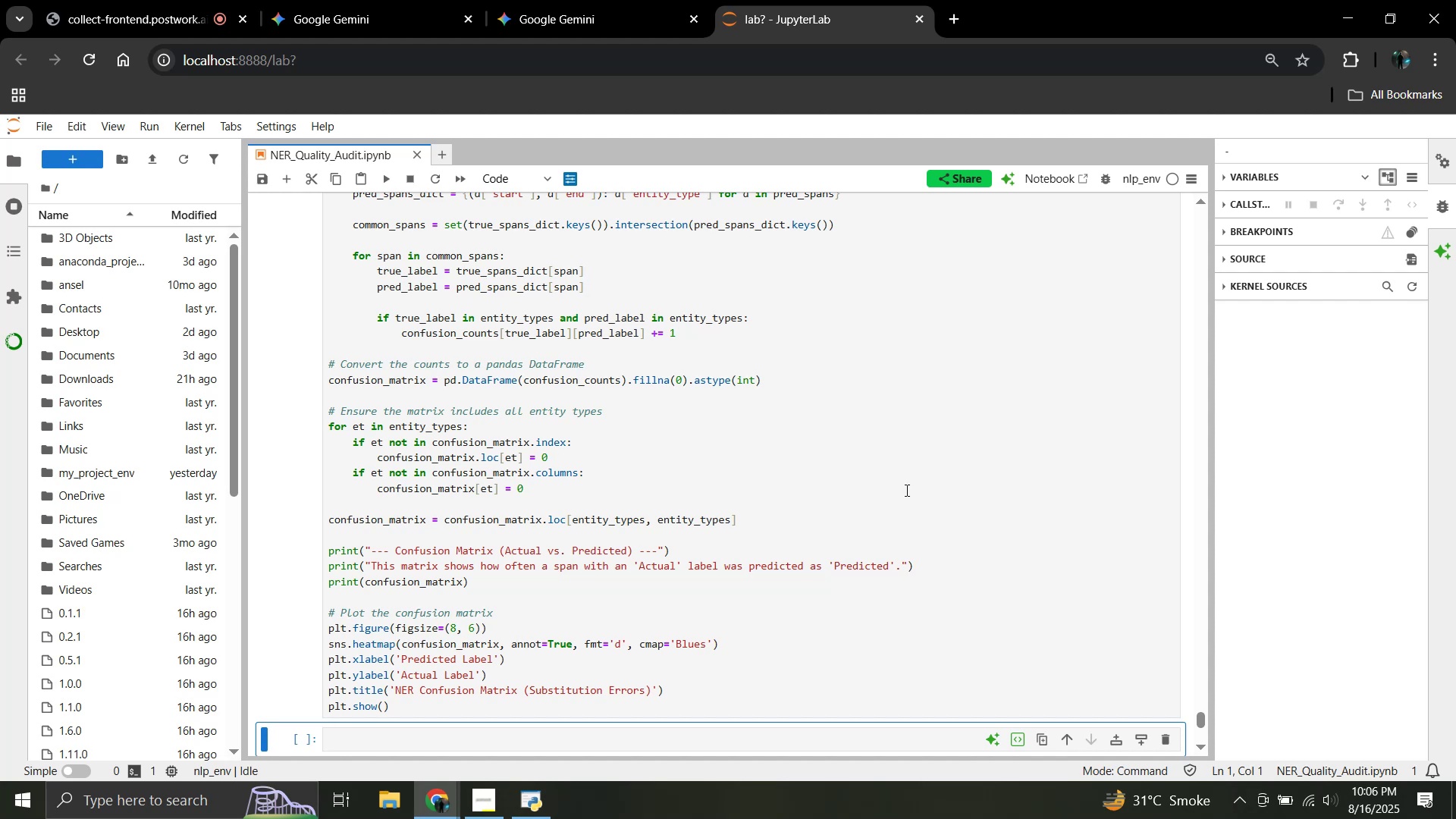 
wait(100.89)
 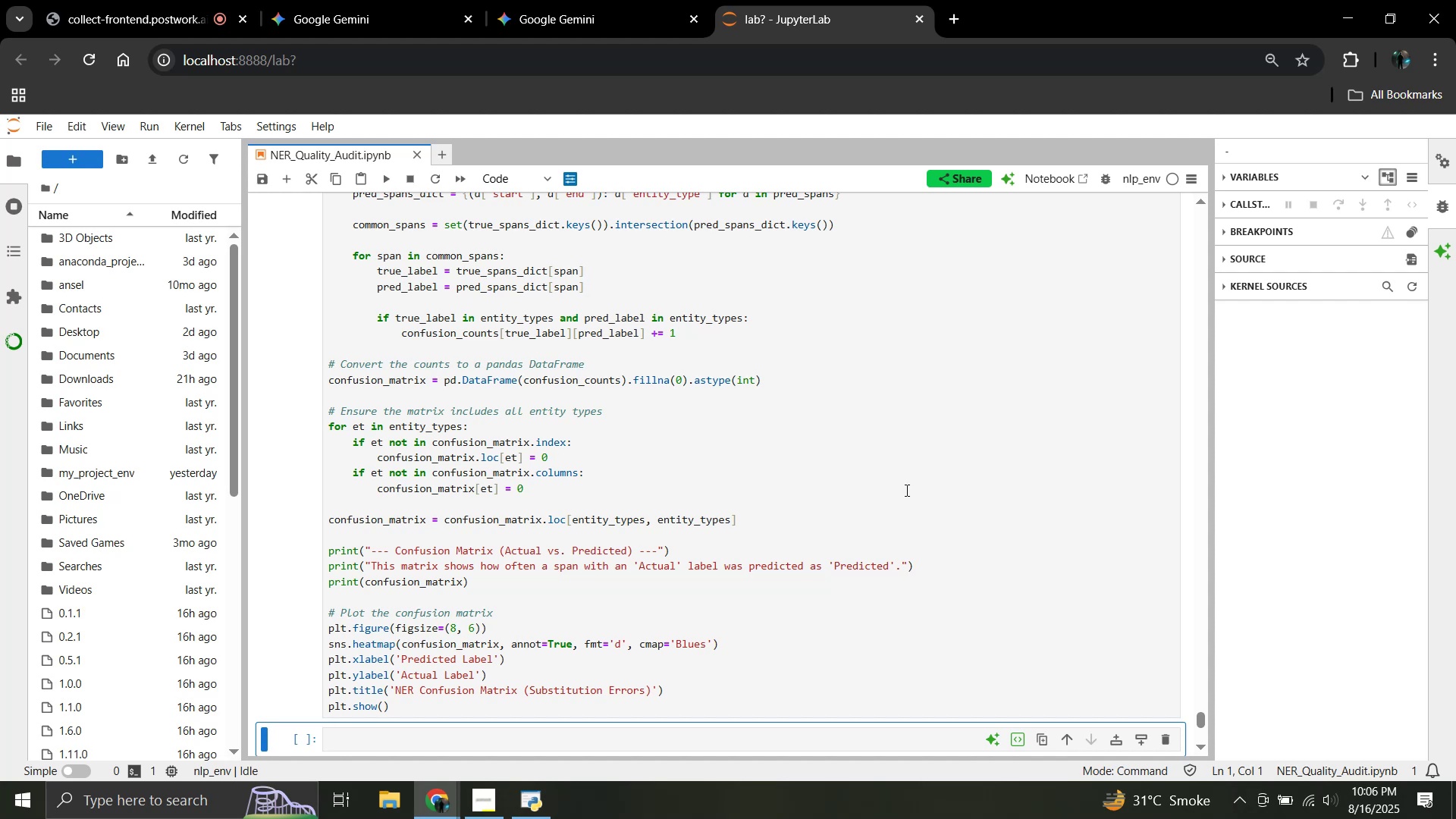 
scroll: coordinate [816, 429], scroll_direction: down, amount: 1.0
 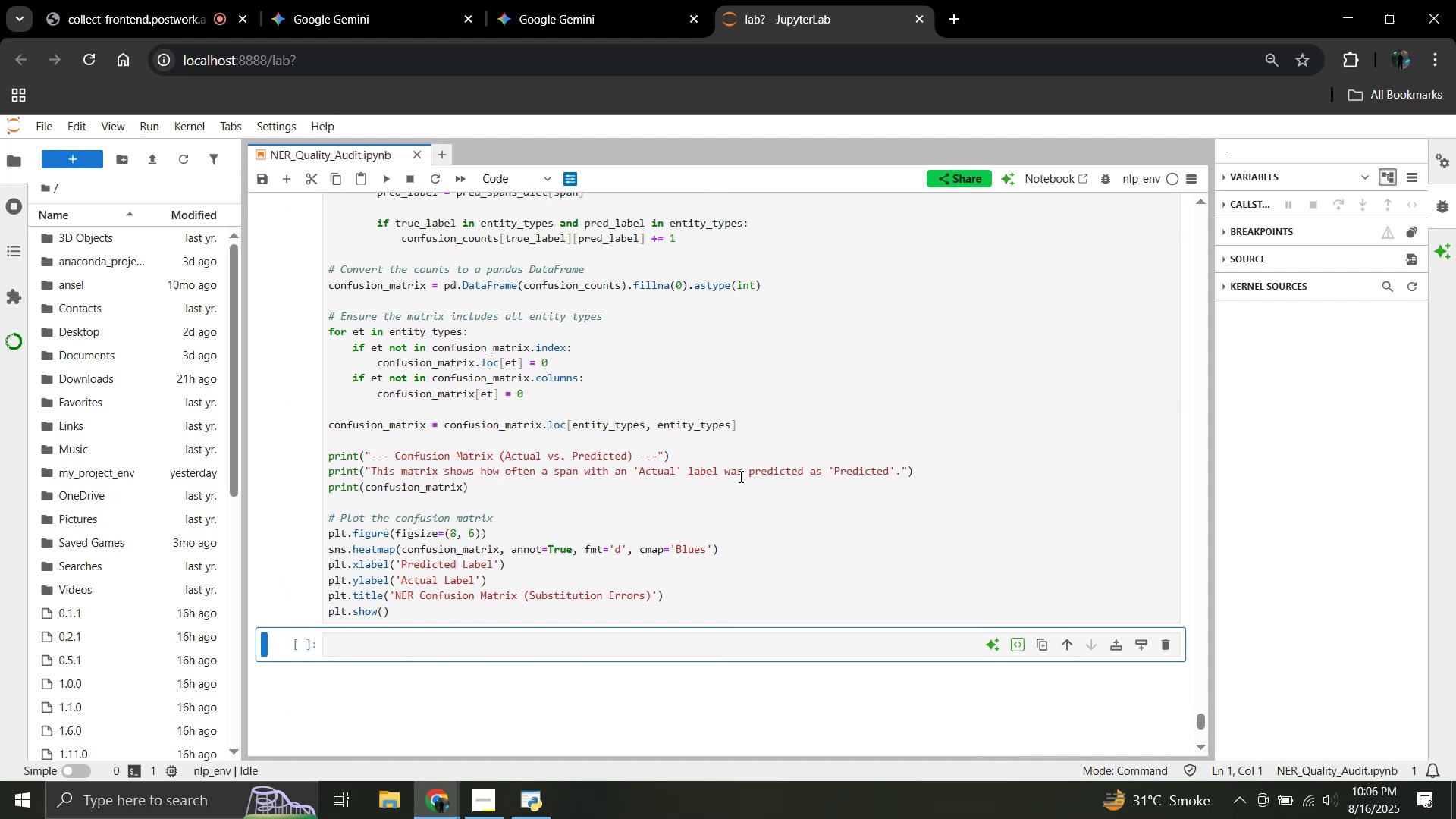 
scroll: coordinate [739, 476], scroll_direction: up, amount: 176.0
 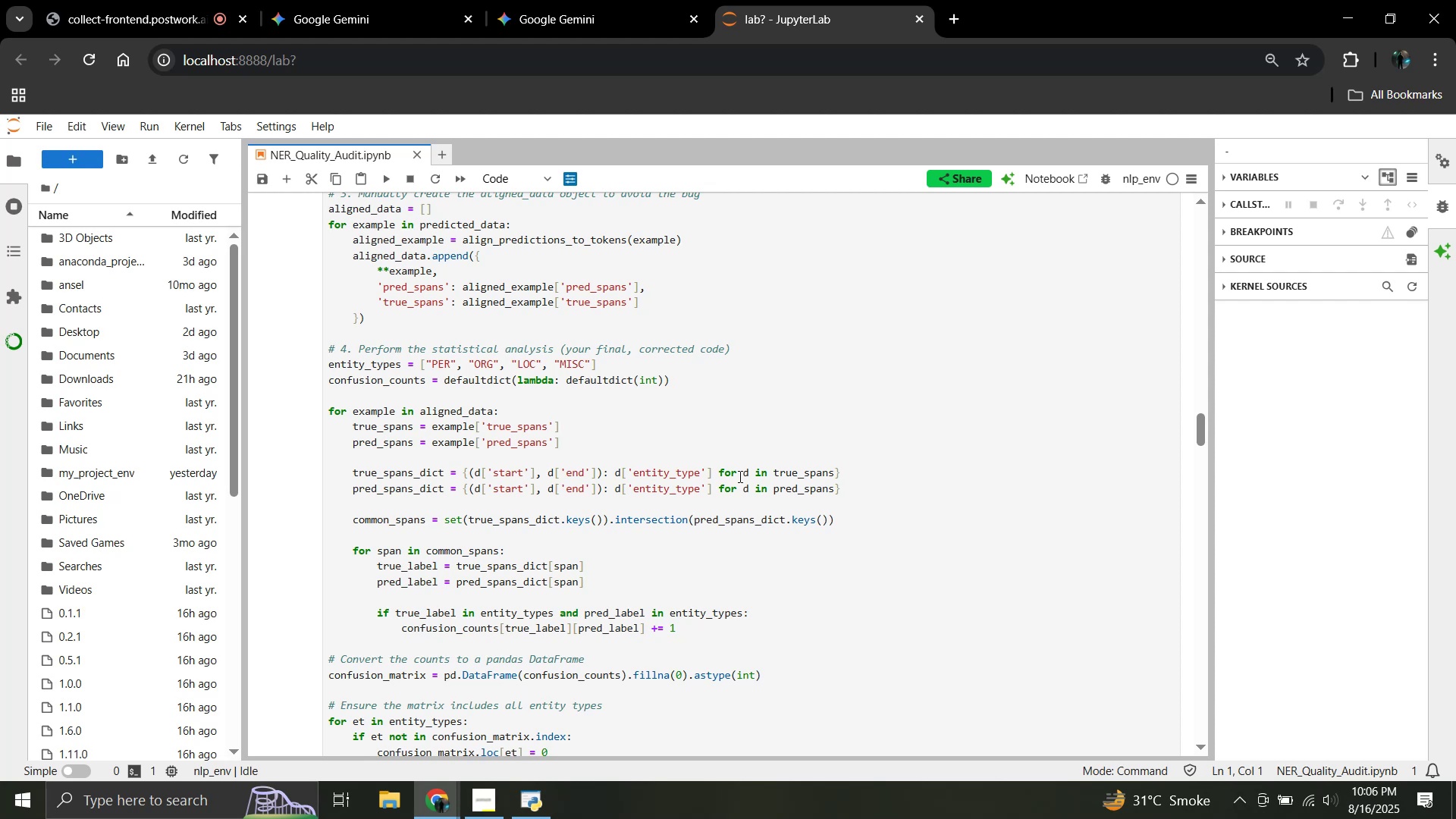 
wait(29.43)
 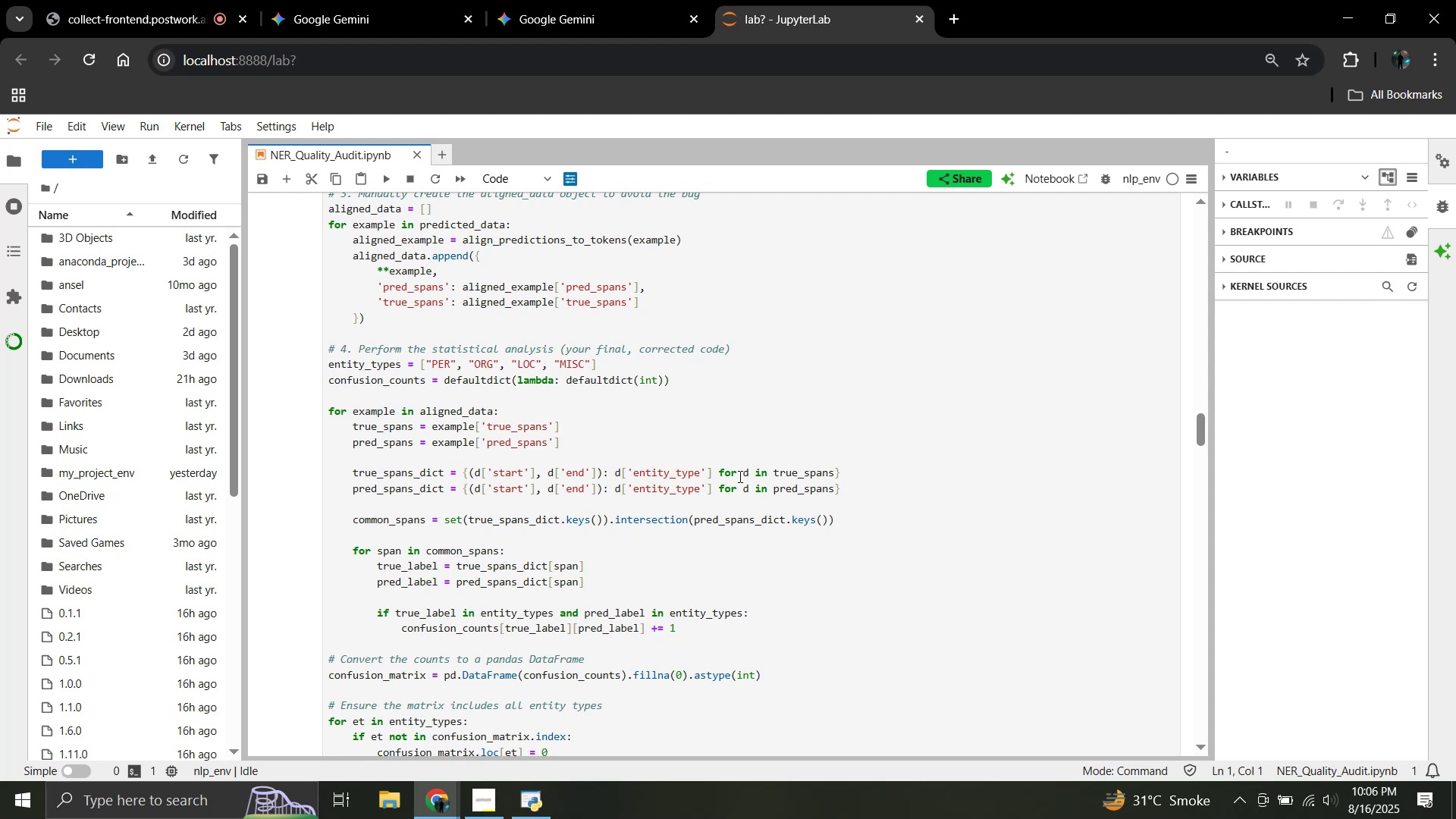 
scroll: coordinate [761, 485], scroll_direction: up, amount: 44.0
 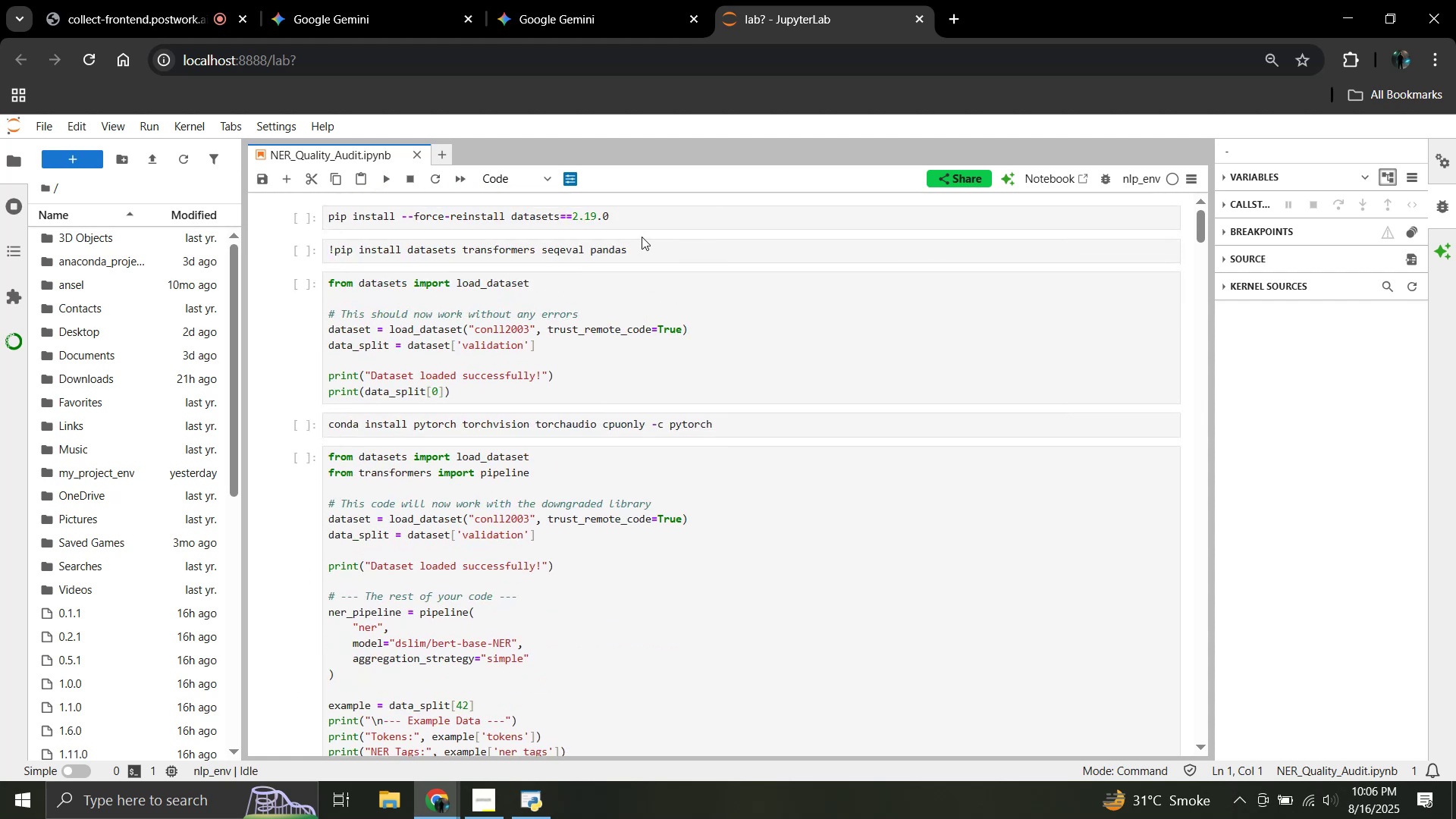 
left_click([644, 219])
 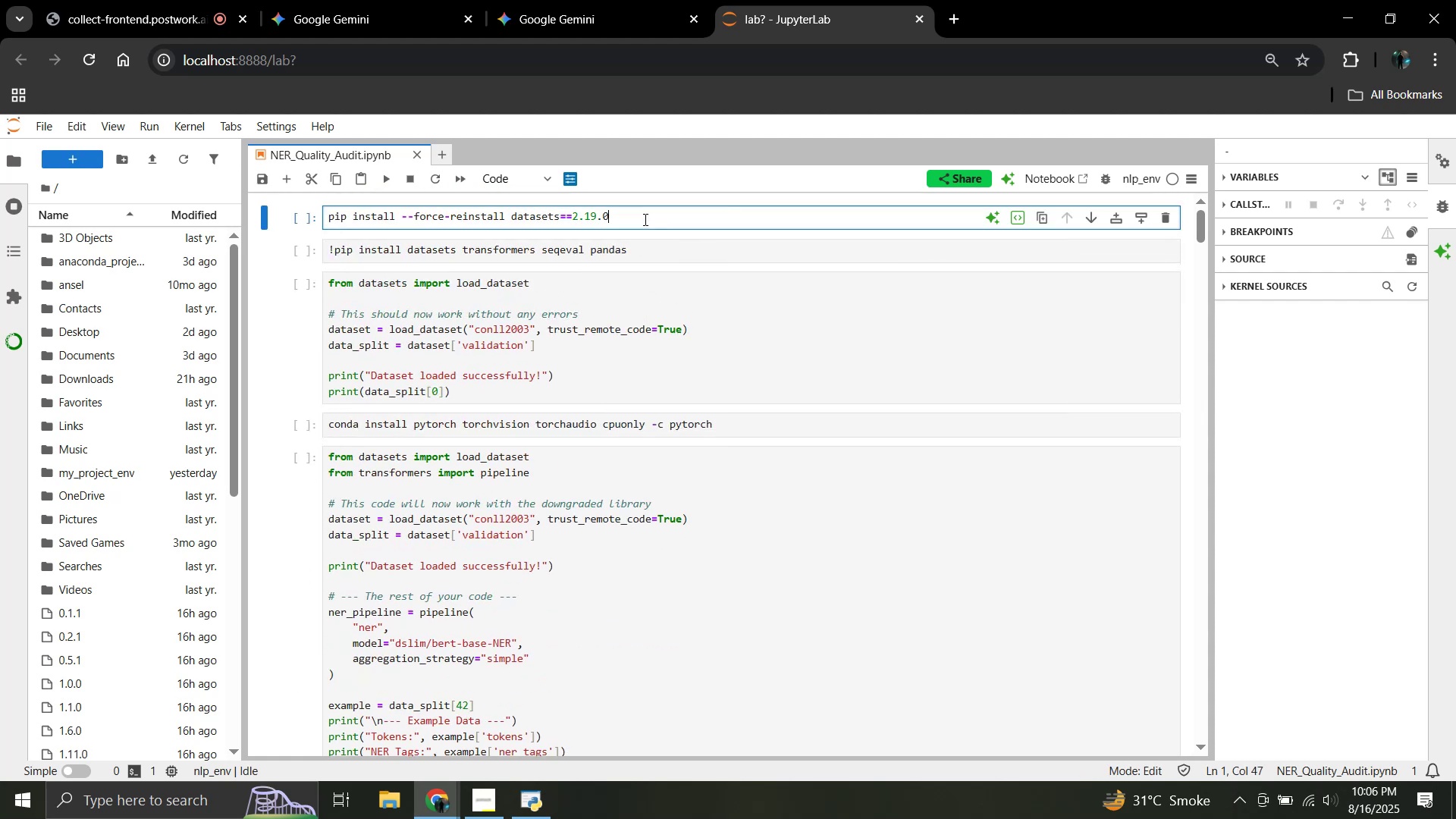 
key(Shift+Enter)
 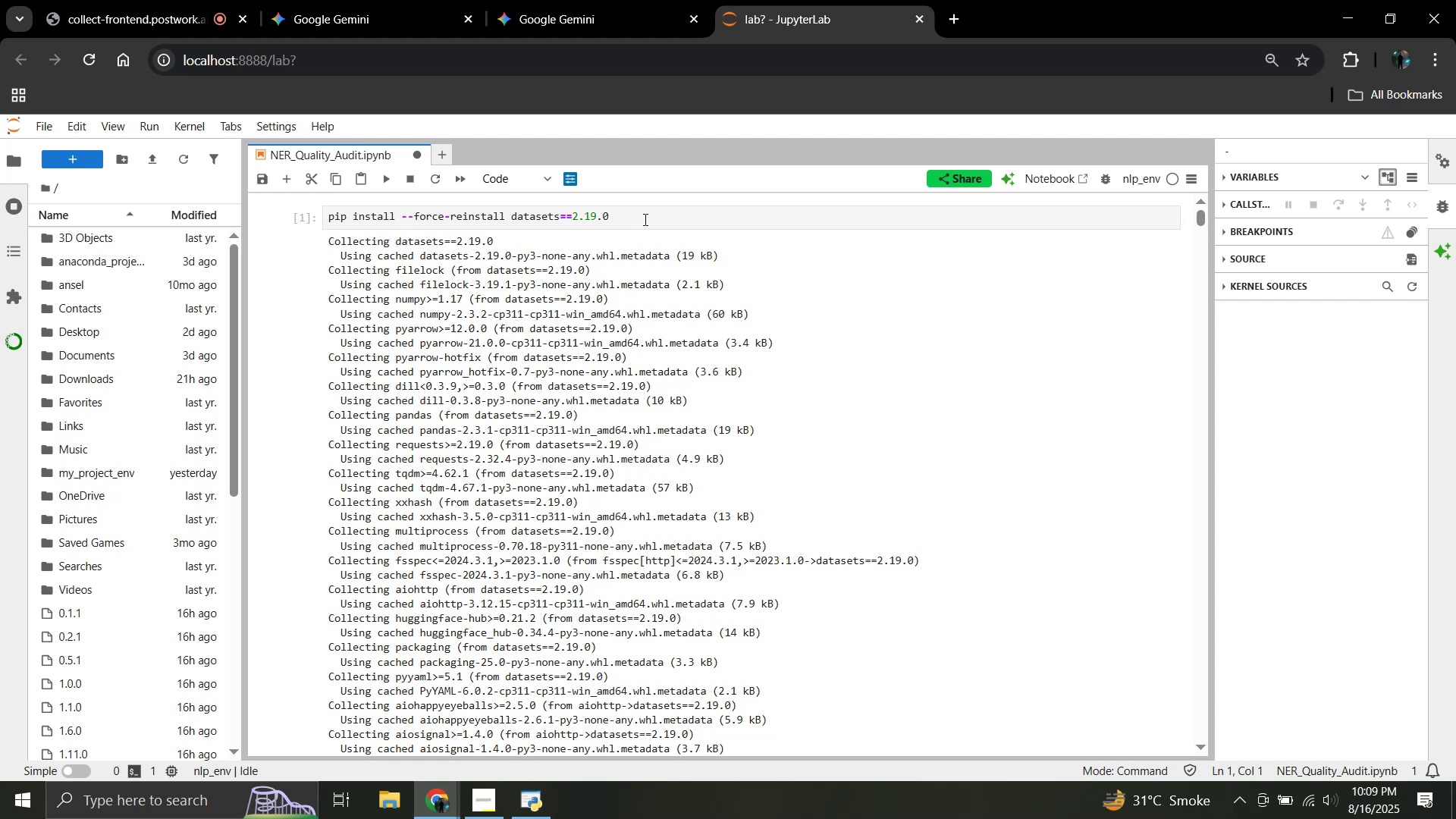 
wait(145.65)
 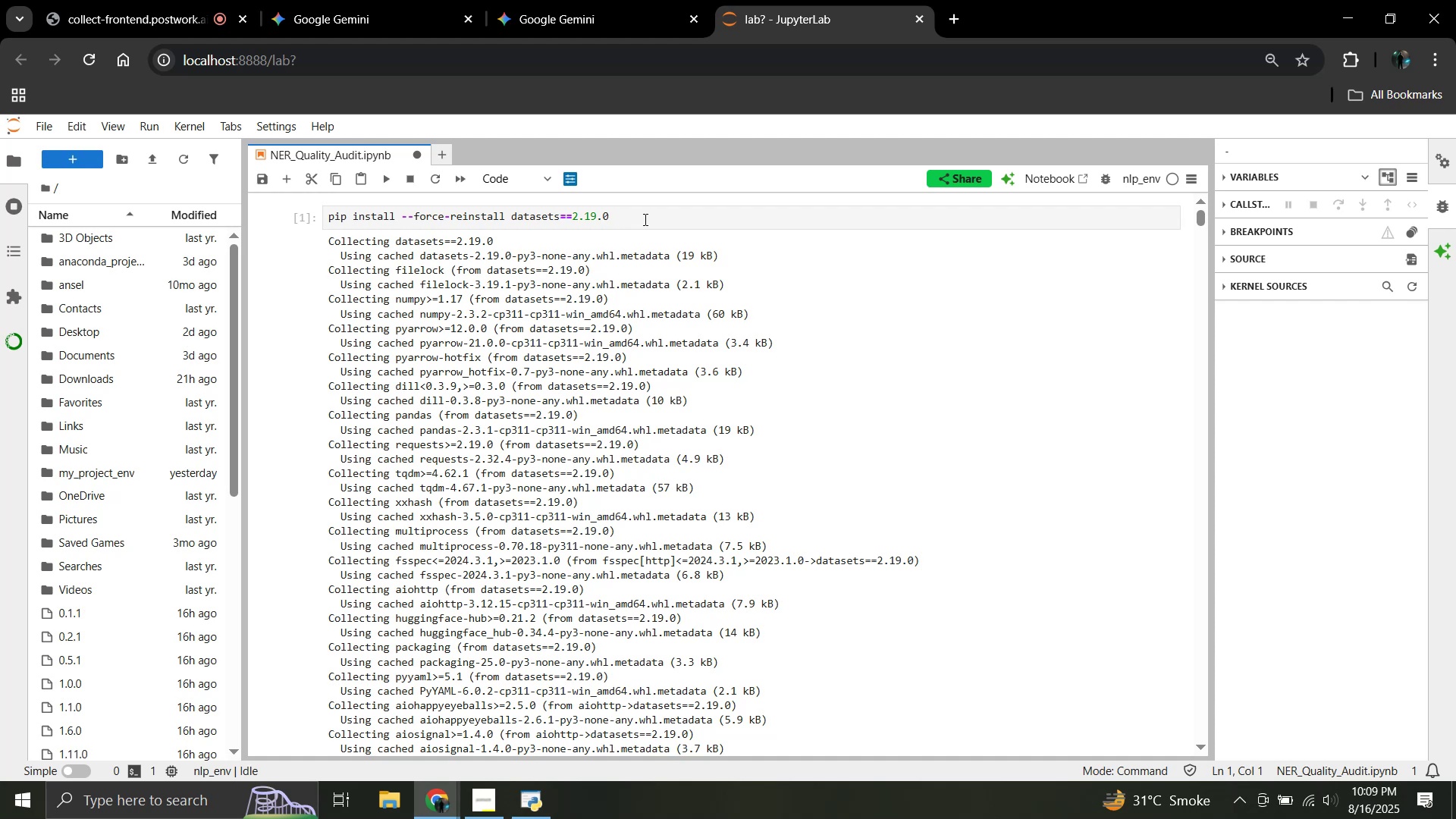 
scroll: coordinate [623, 432], scroll_direction: down, amount: 141.0
 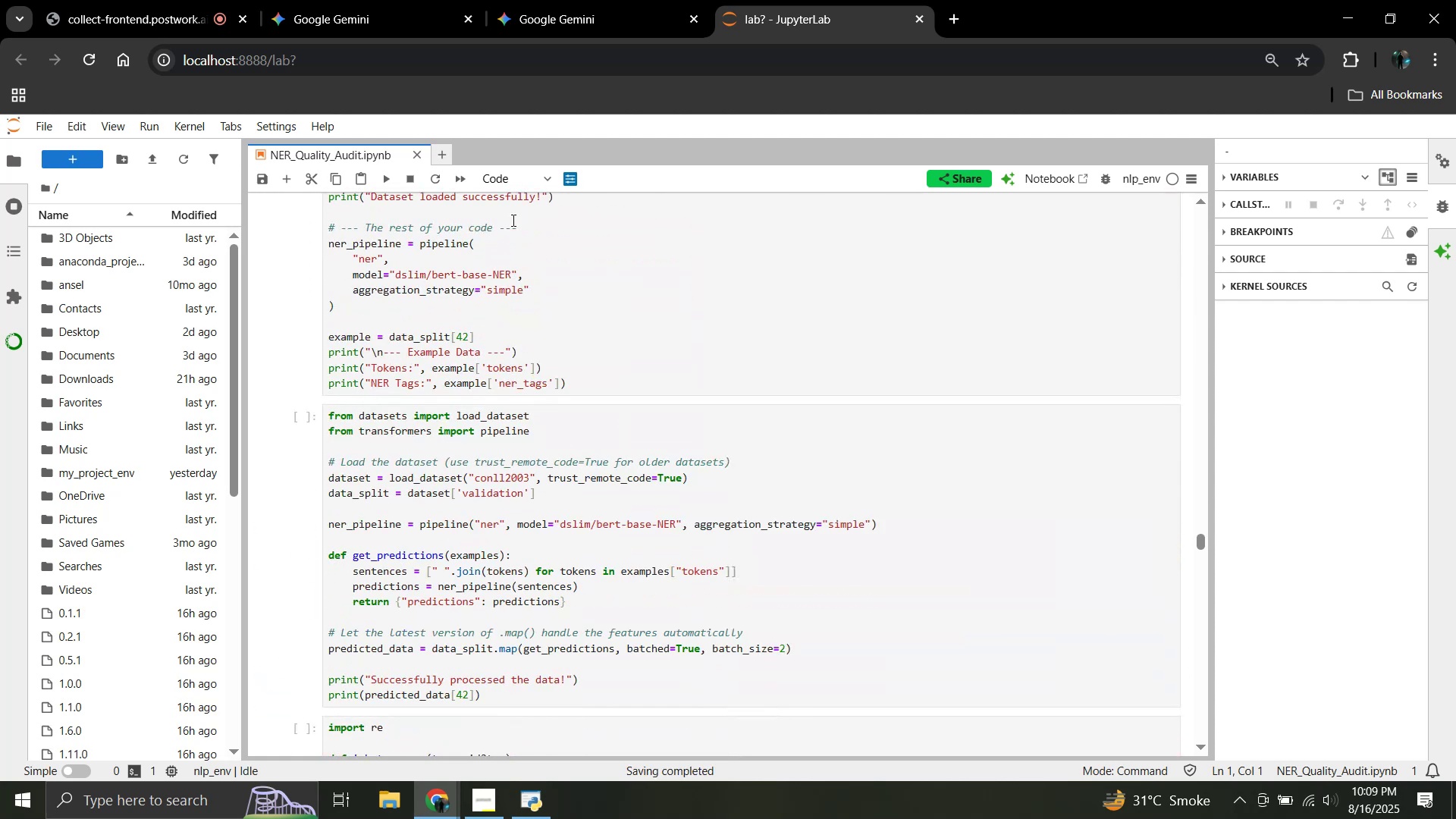 
scroll: coordinate [590, 502], scroll_direction: up, amount: 9.0
 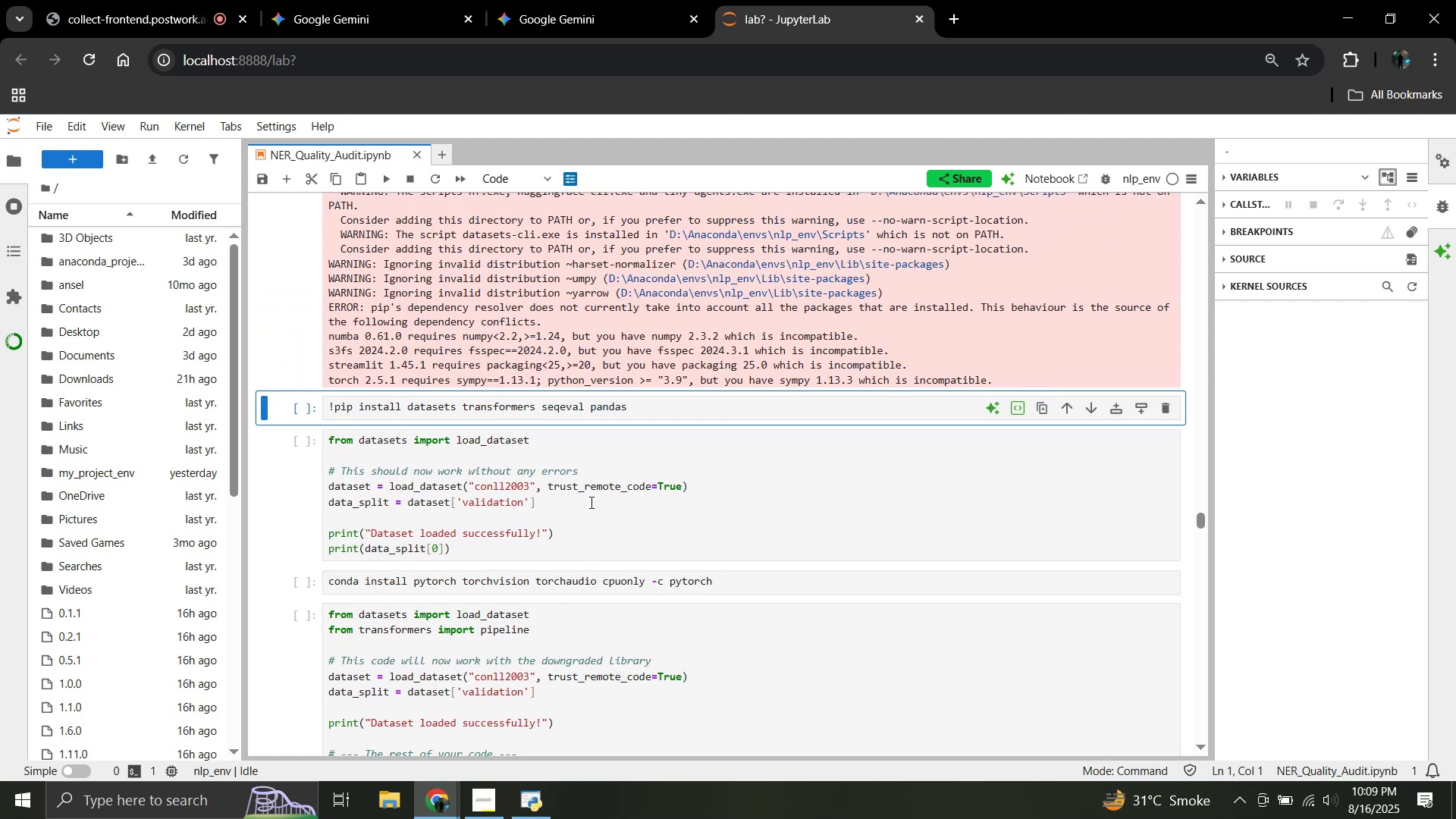 
key(Shift+Enter)
 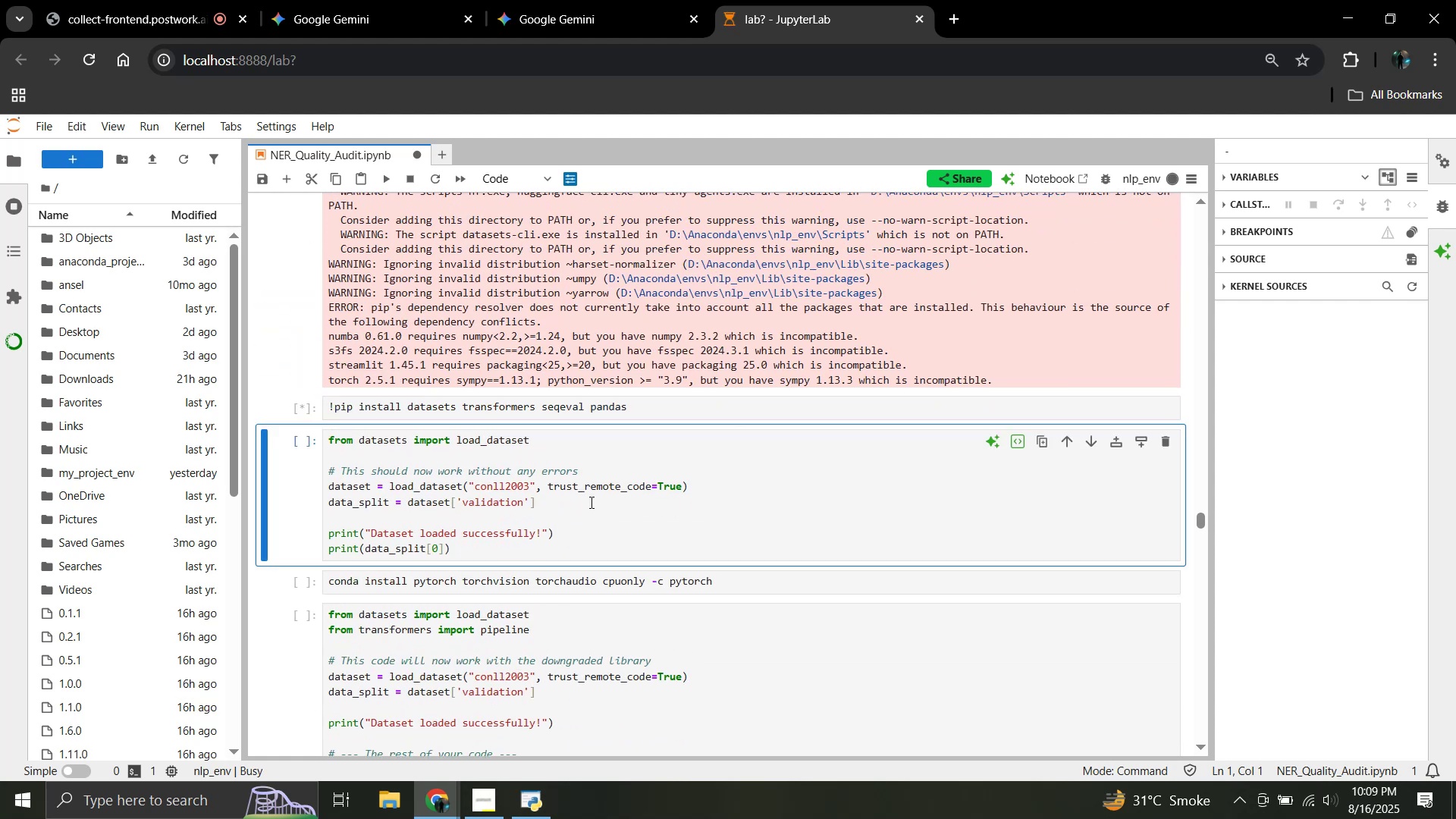 
wait(9.96)
 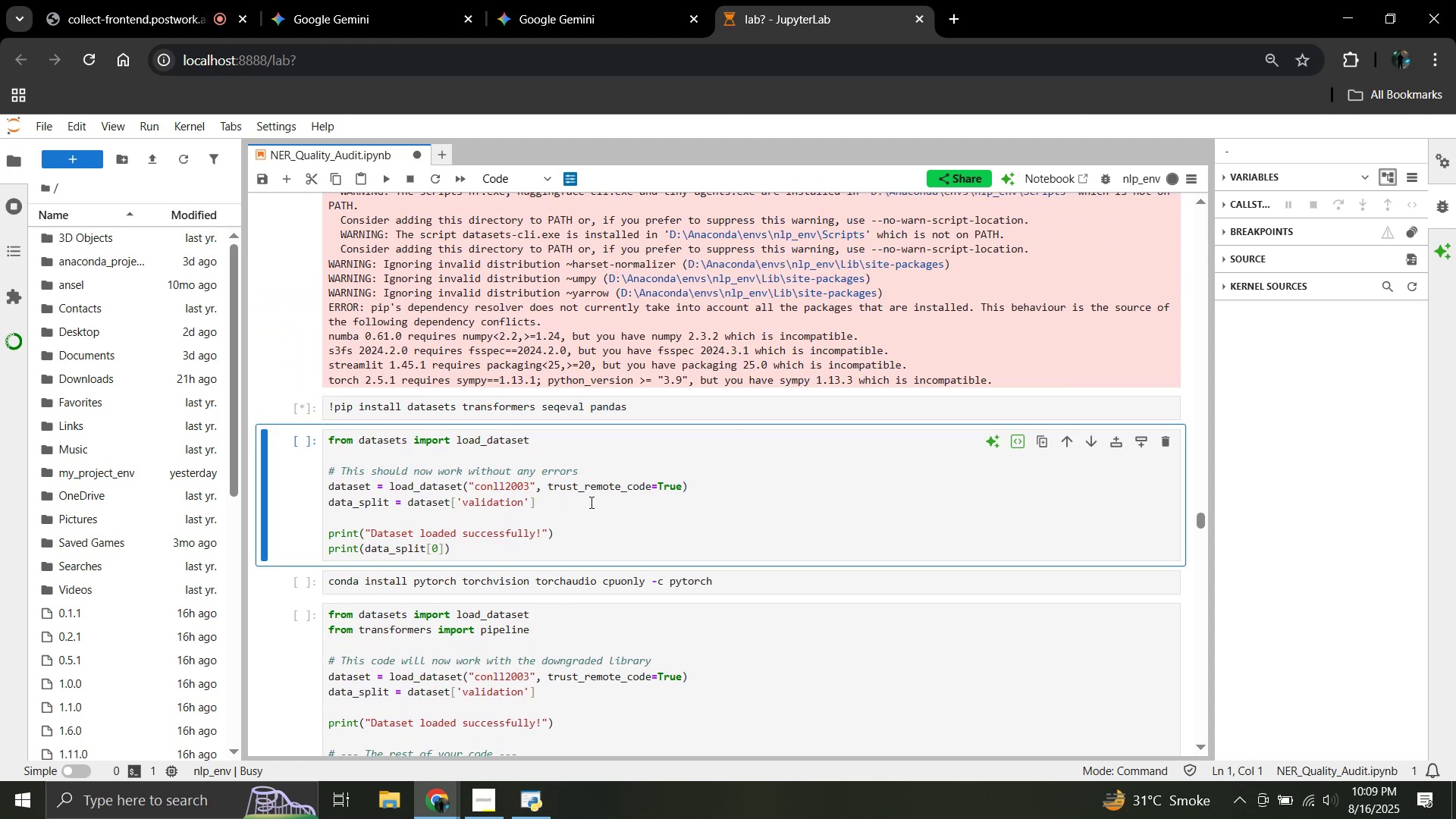 
key(Shift+Enter)
 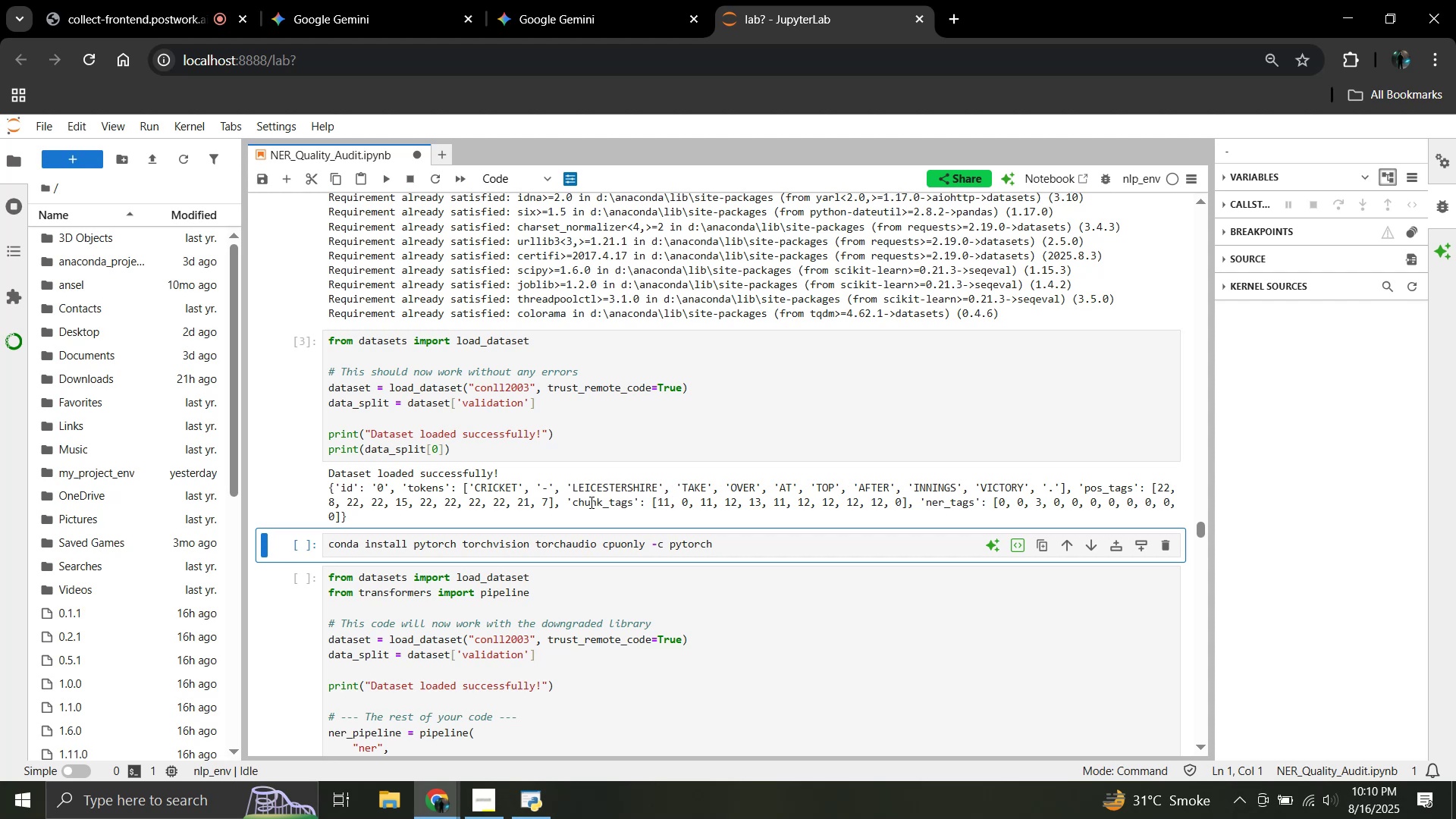 
wait(48.33)
 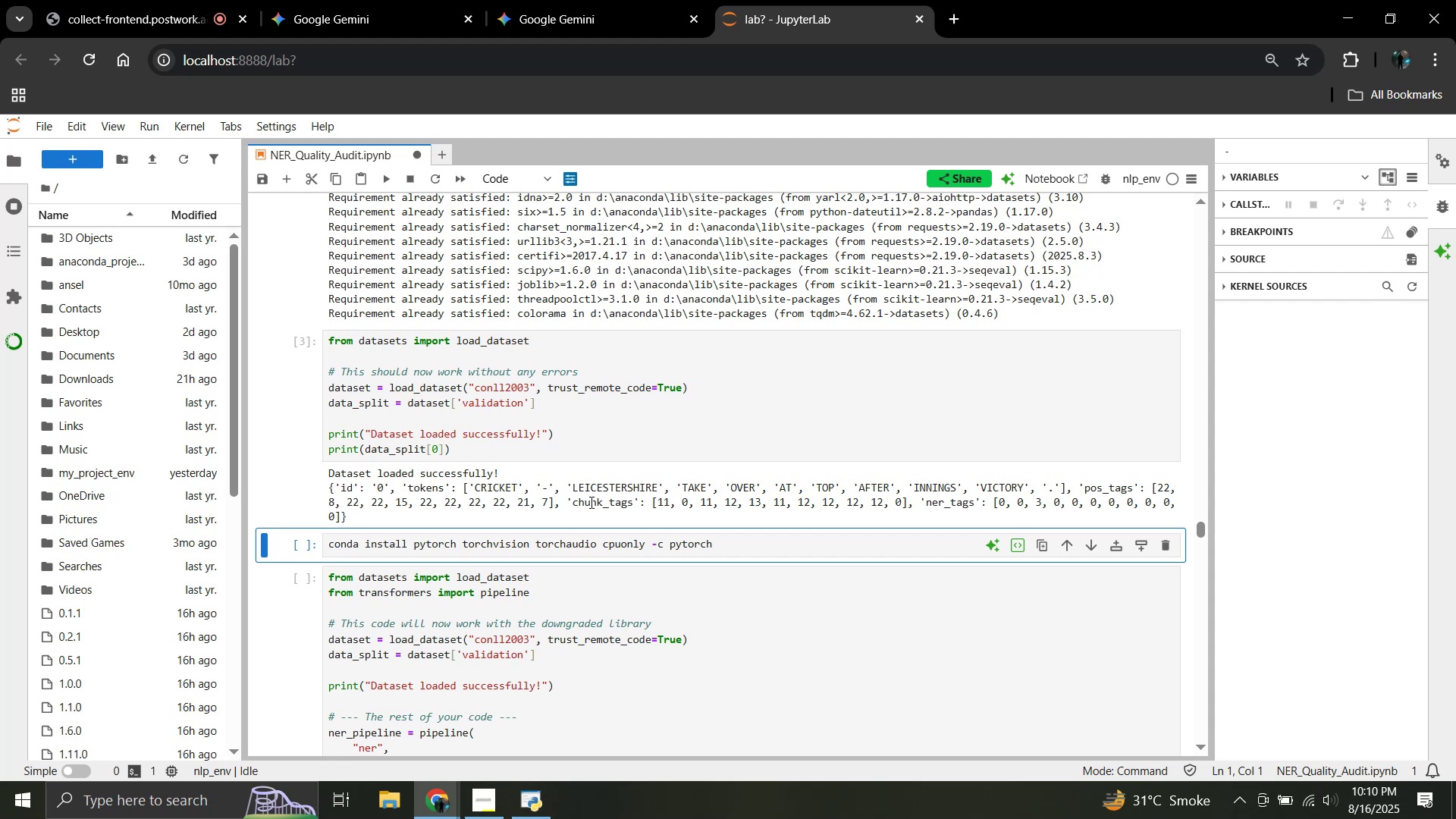 
scroll: coordinate [629, 449], scroll_direction: down, amount: 1.0
 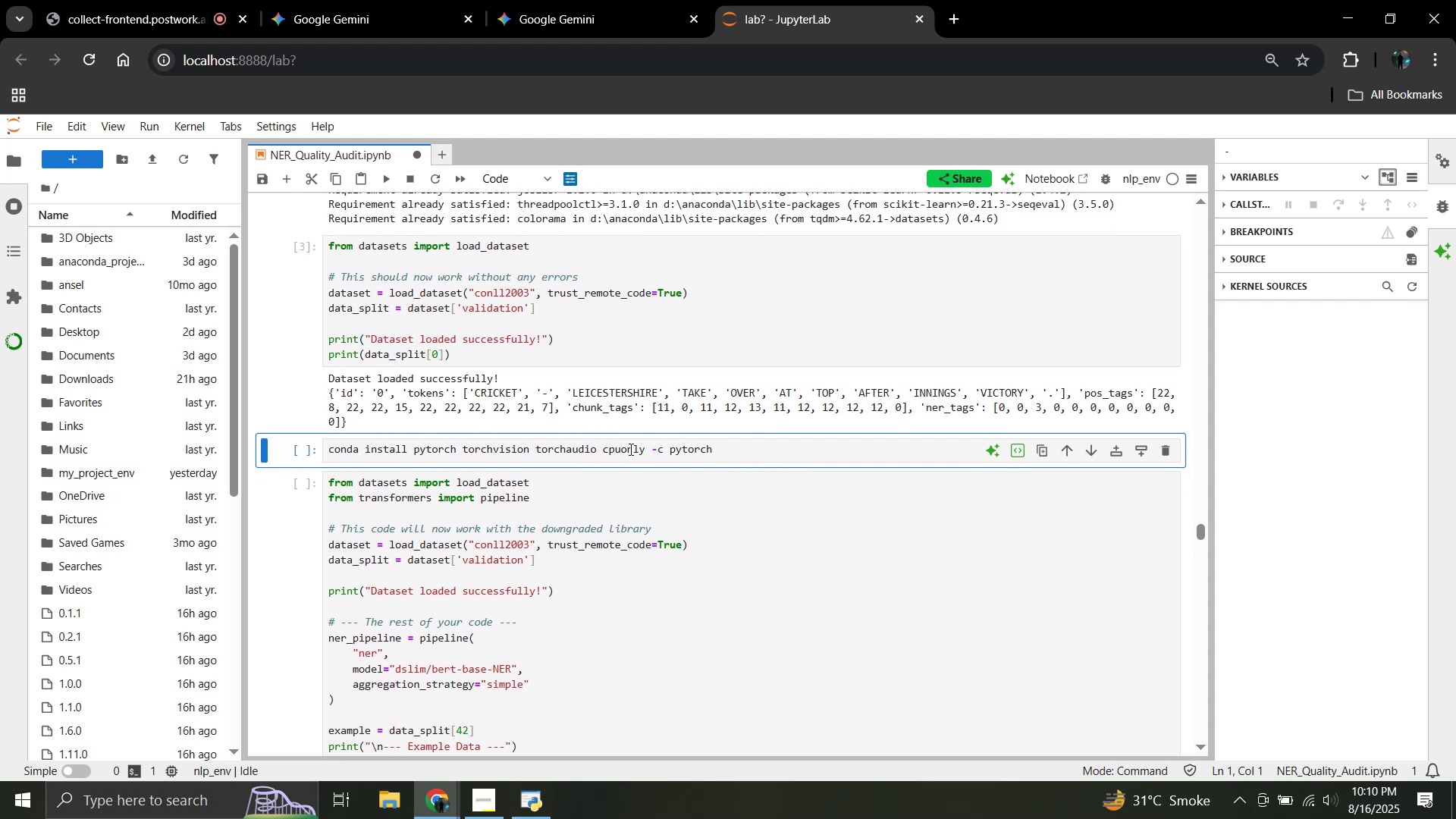 
key(Shift+Enter)
 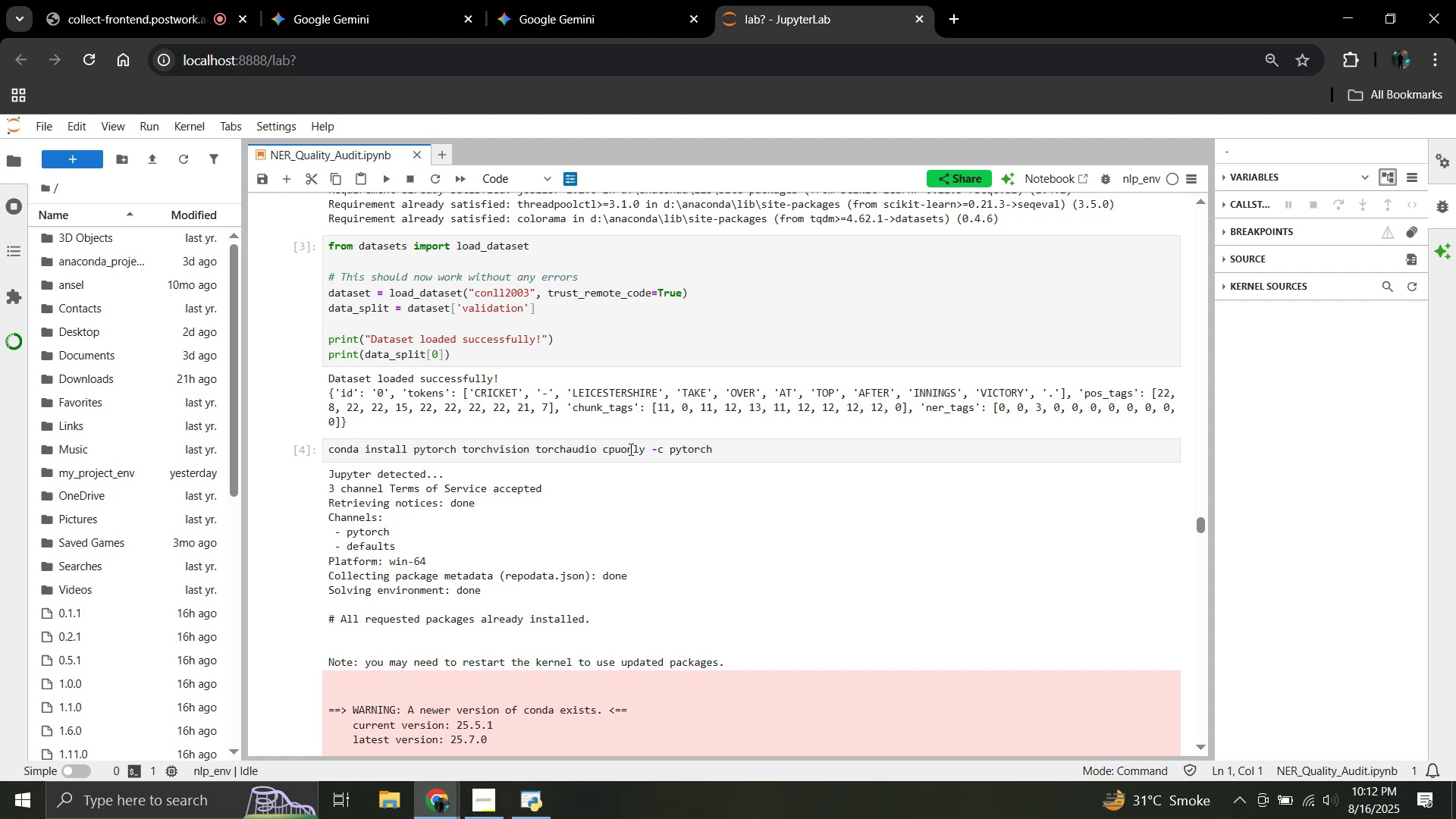 
wait(90.25)
 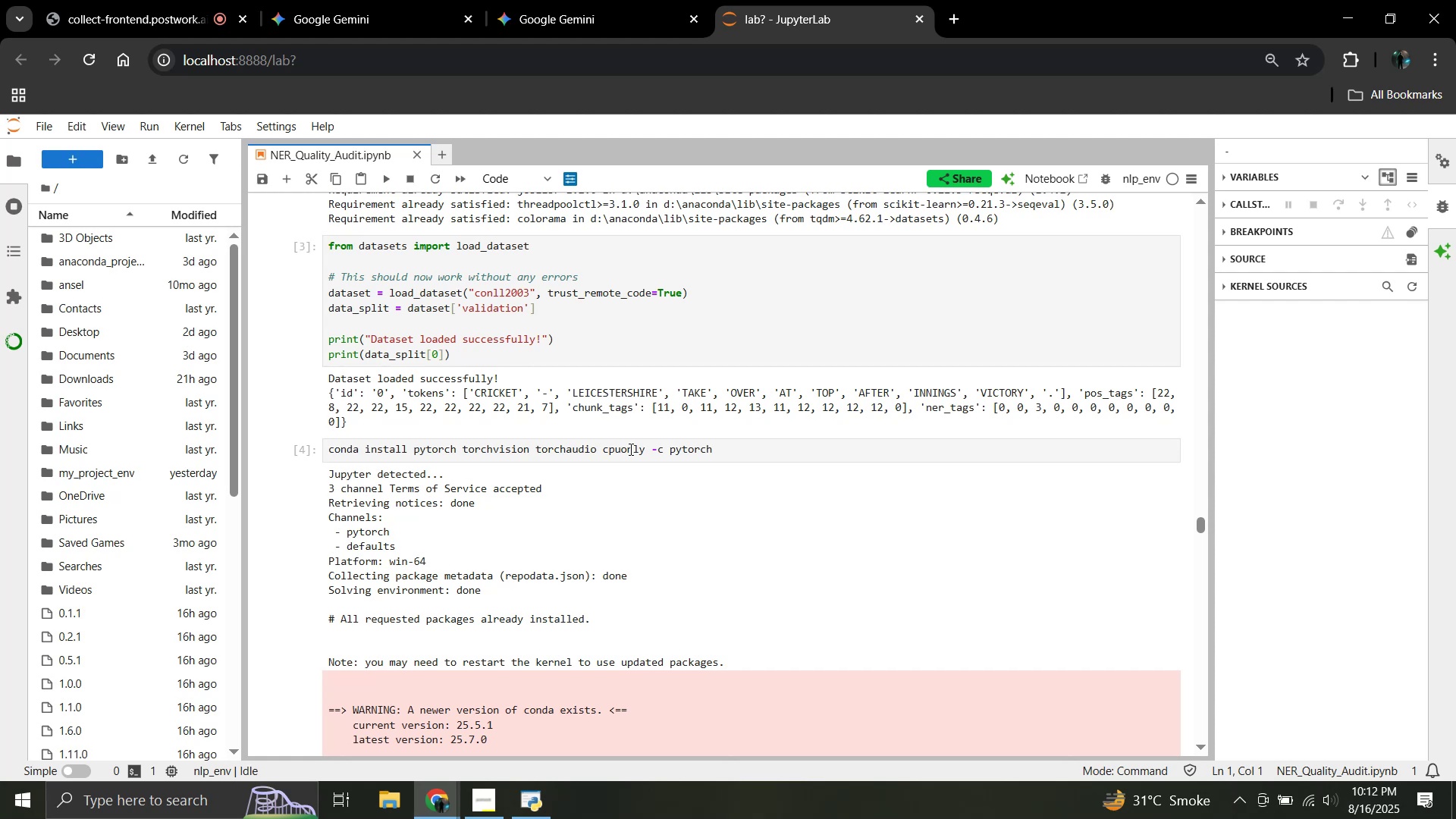 
key(Shift+Enter)
 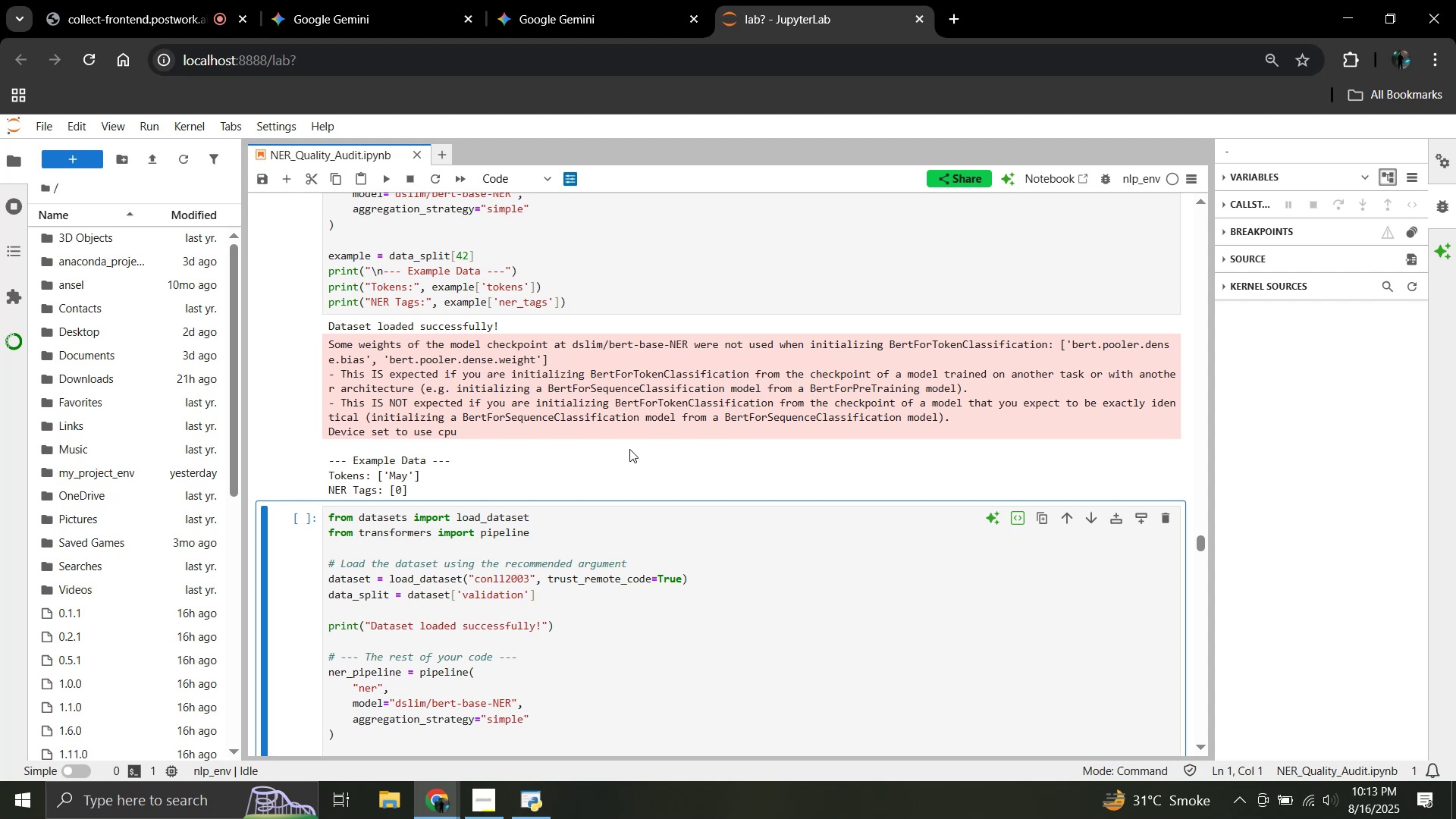 
wait(118.25)
 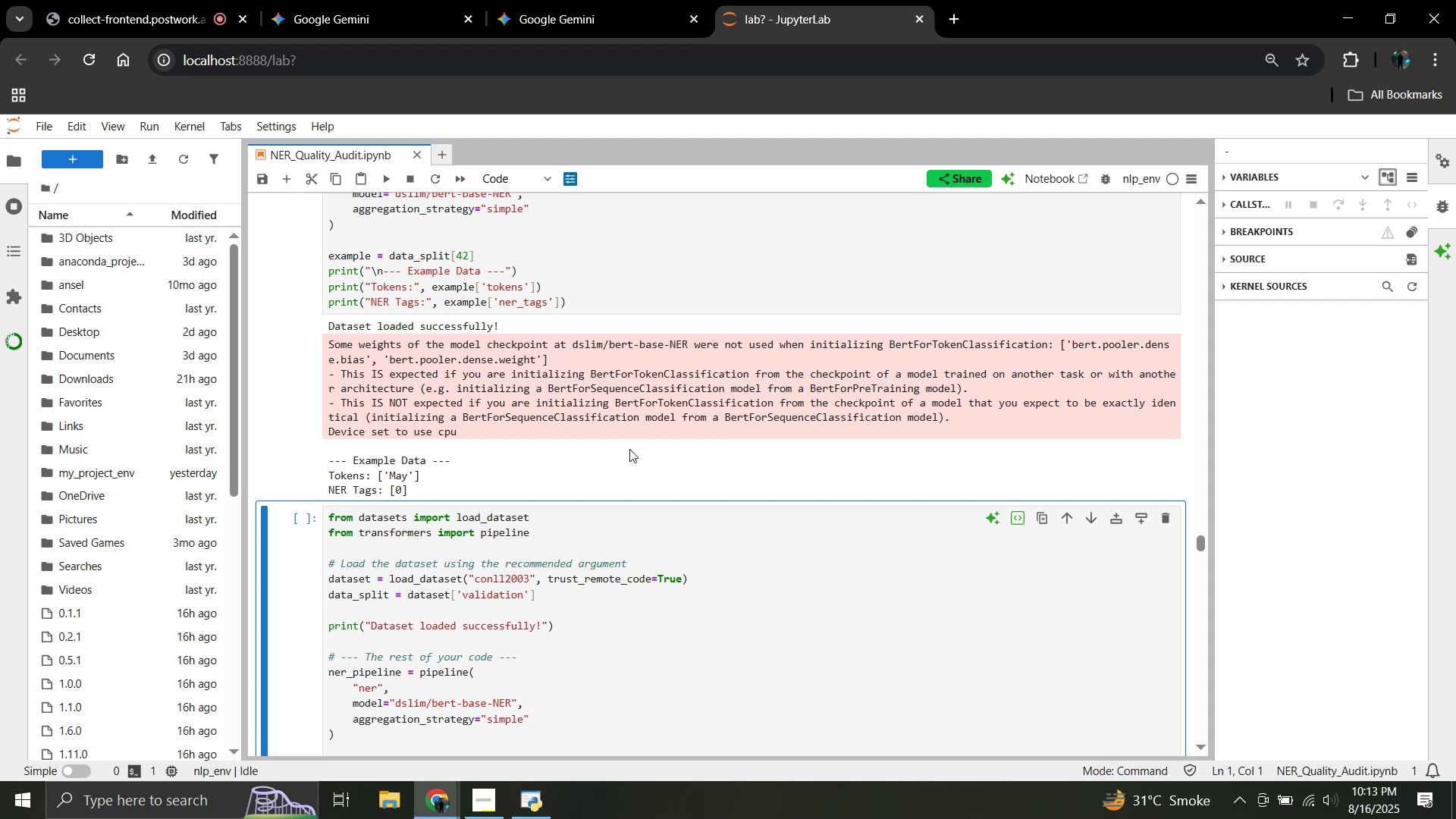 
key(Shift+Enter)
 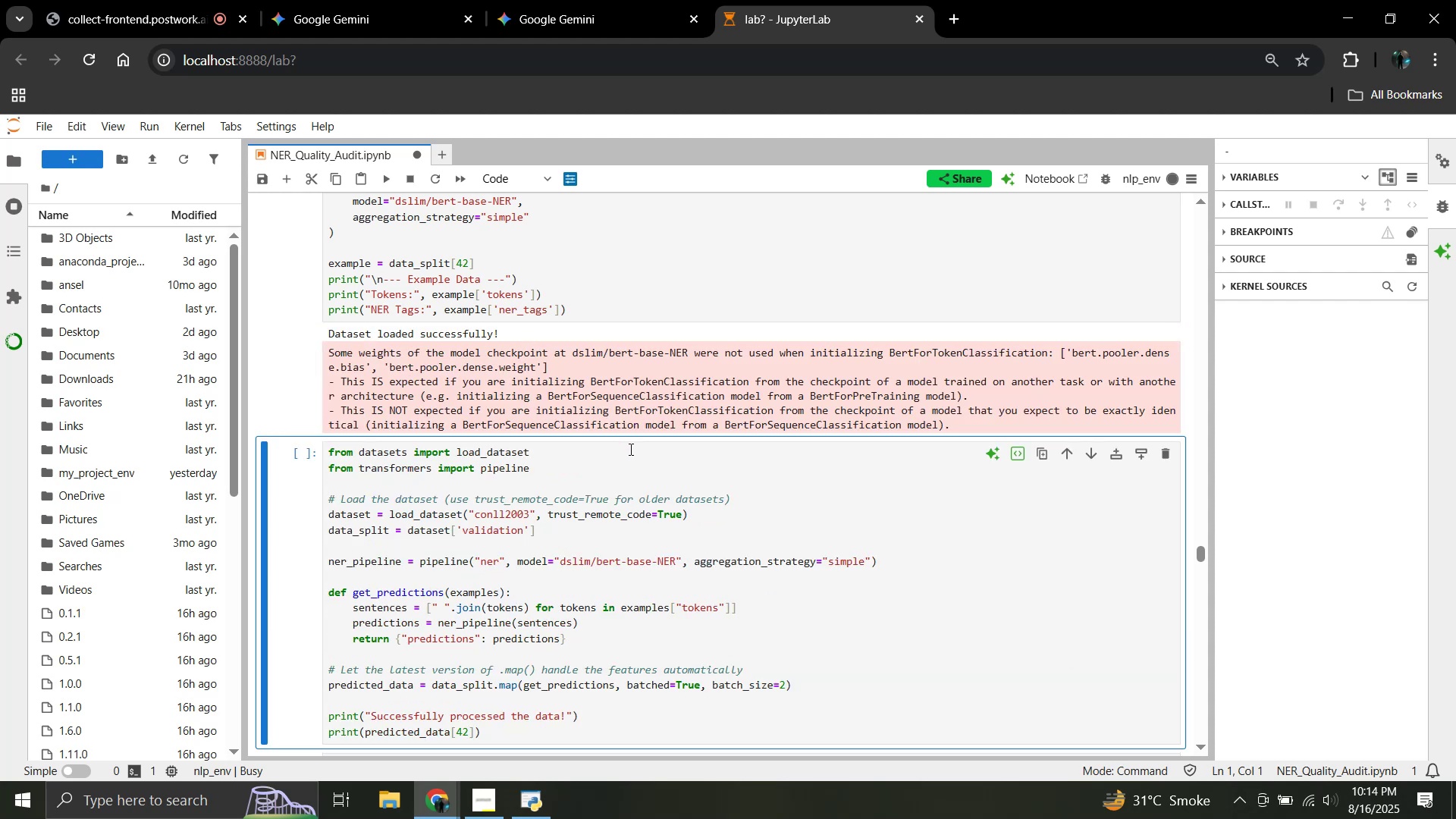 
wait(13.57)
 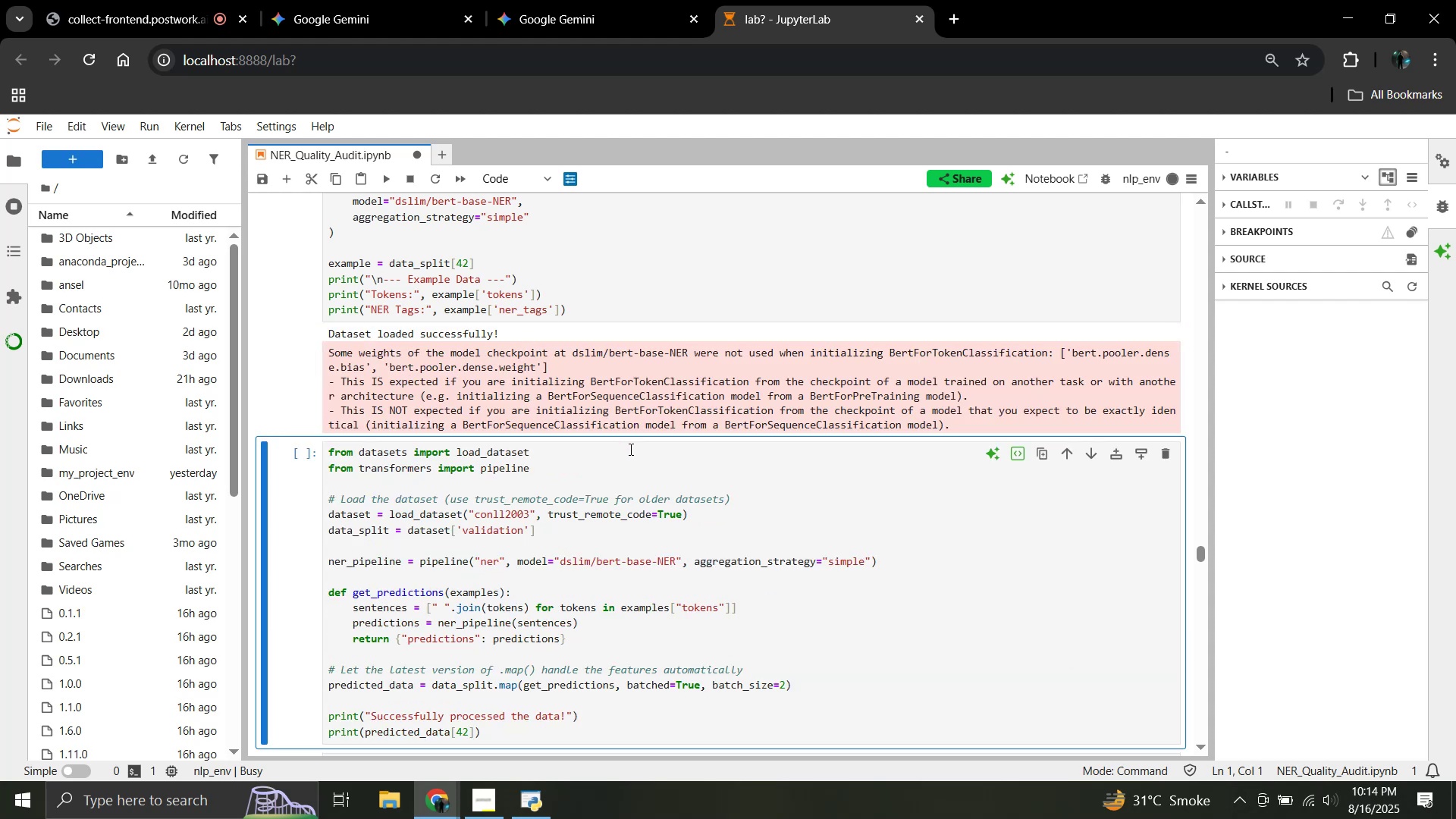 
key(Shift+ShiftRight)
 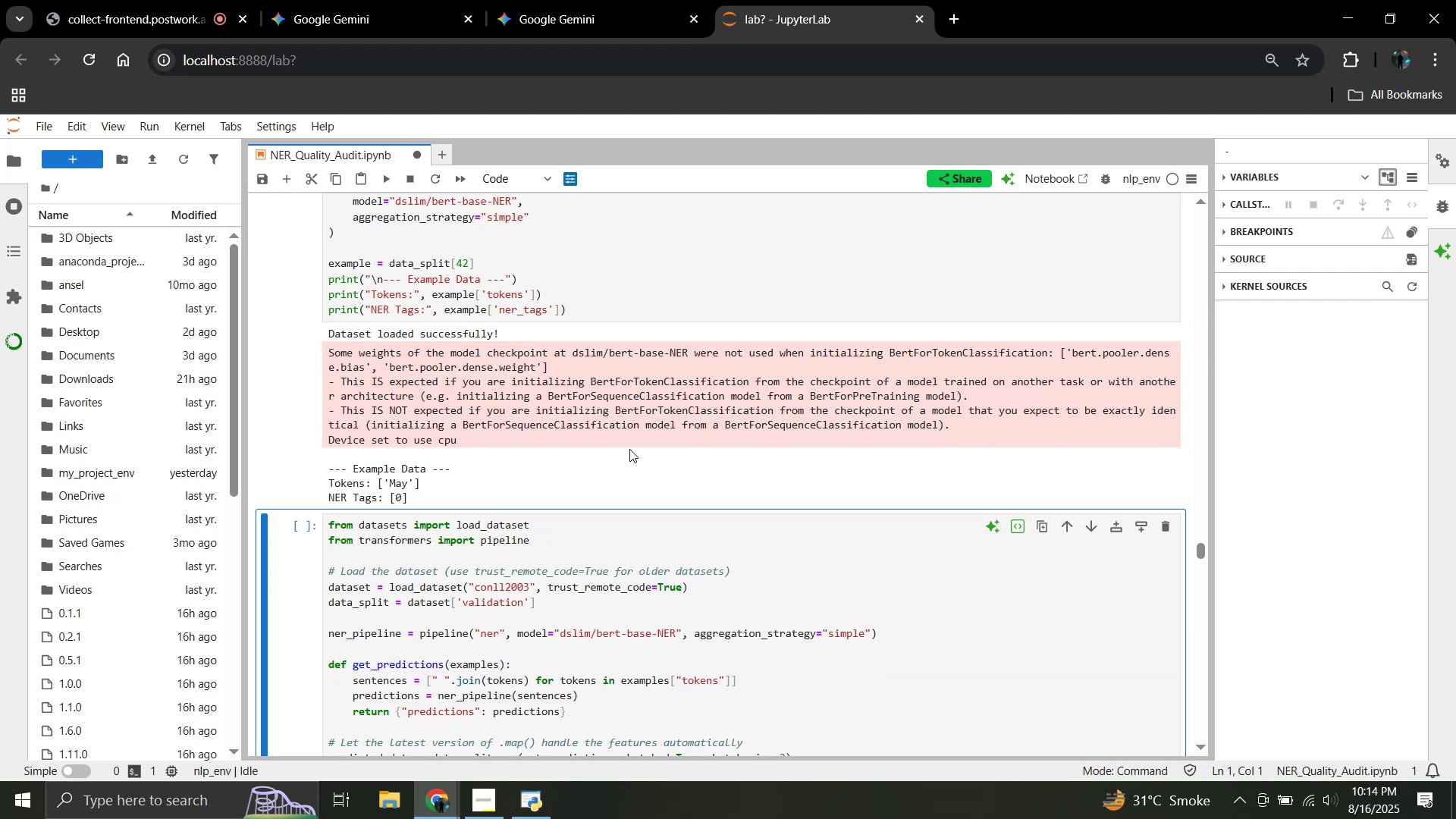 
key(Shift+Enter)
 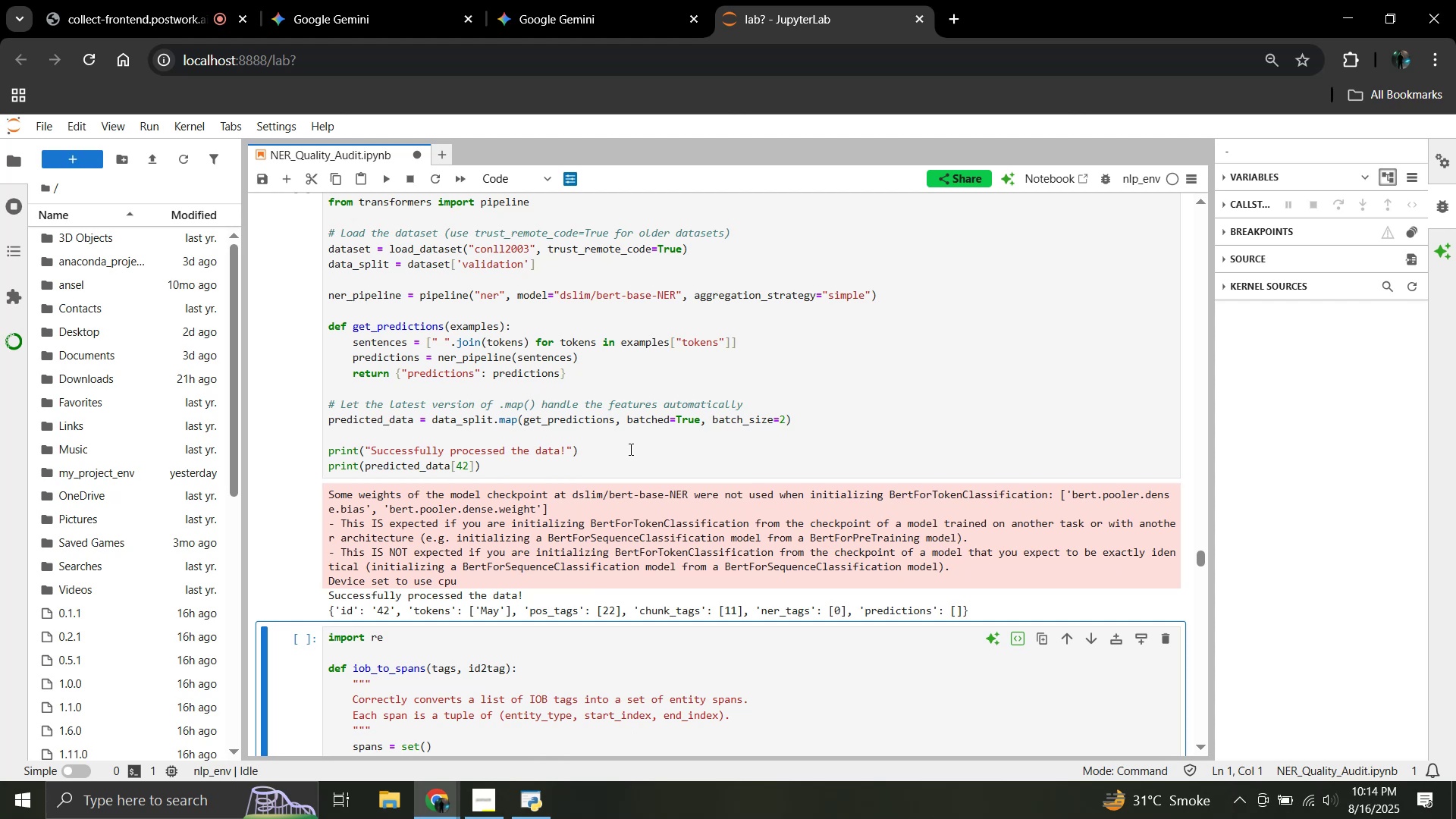 
wait(34.97)
 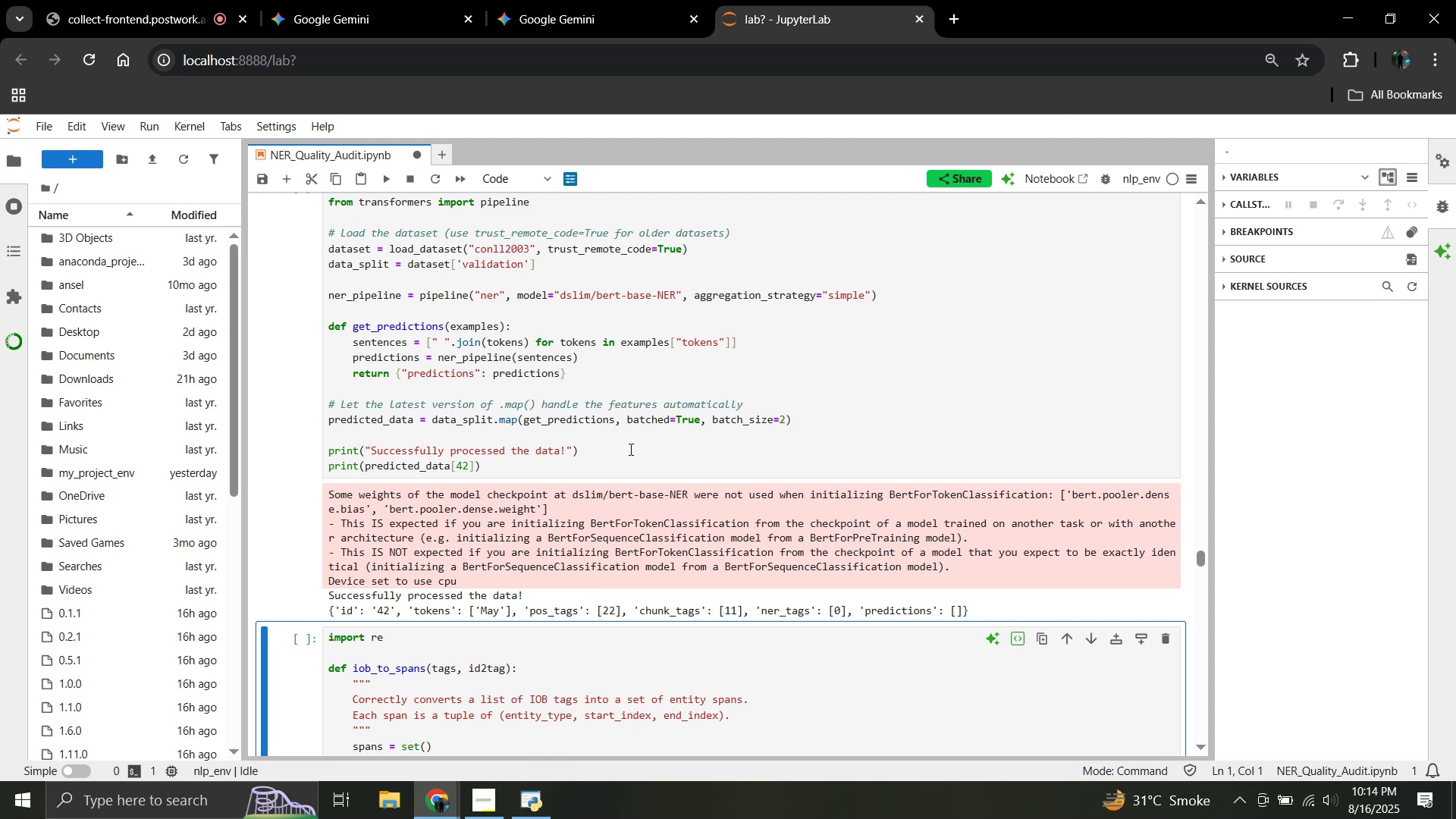 
scroll: coordinate [629, 449], scroll_direction: down, amount: 6.0
 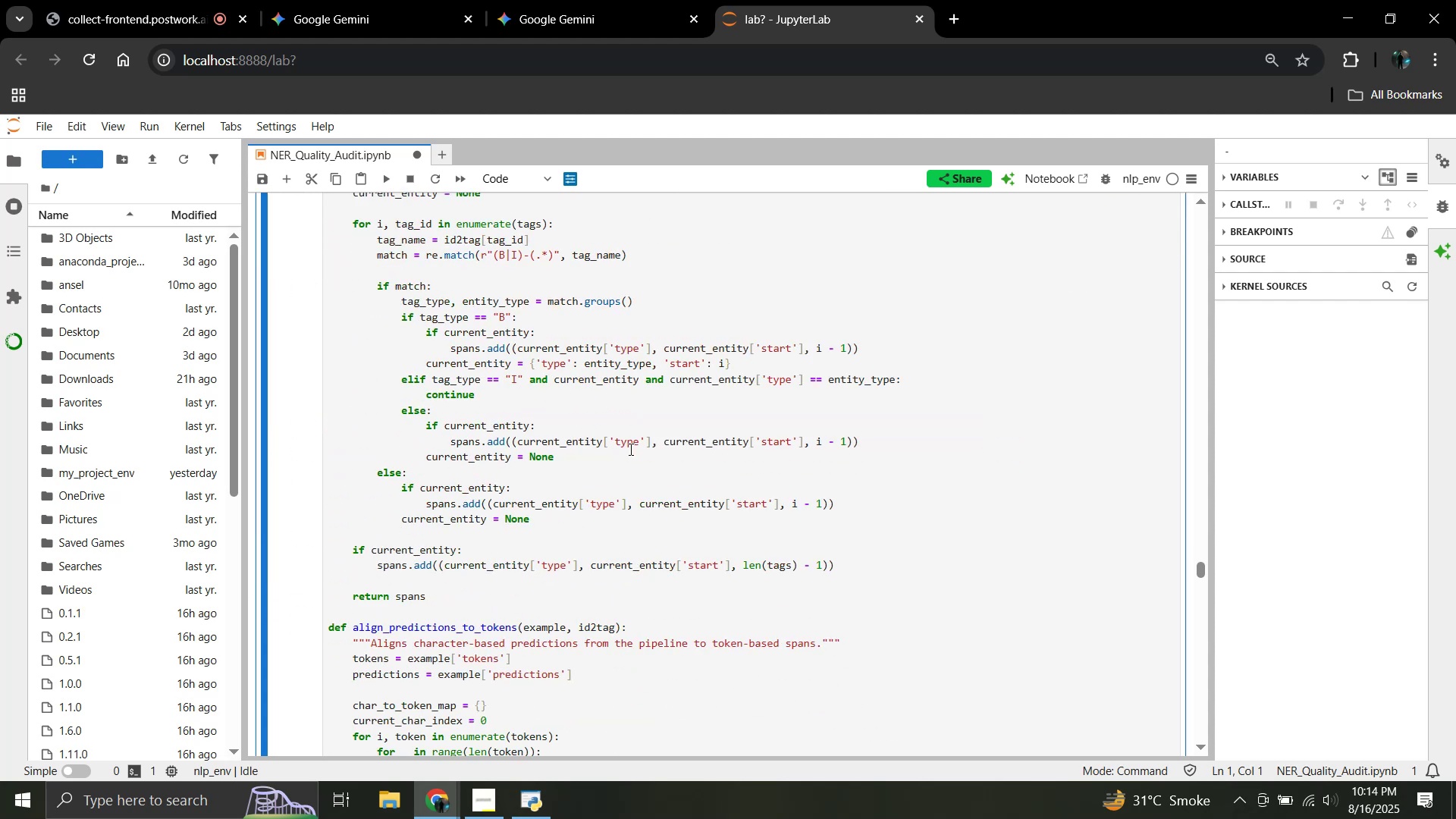 
key(Shift+Enter)
 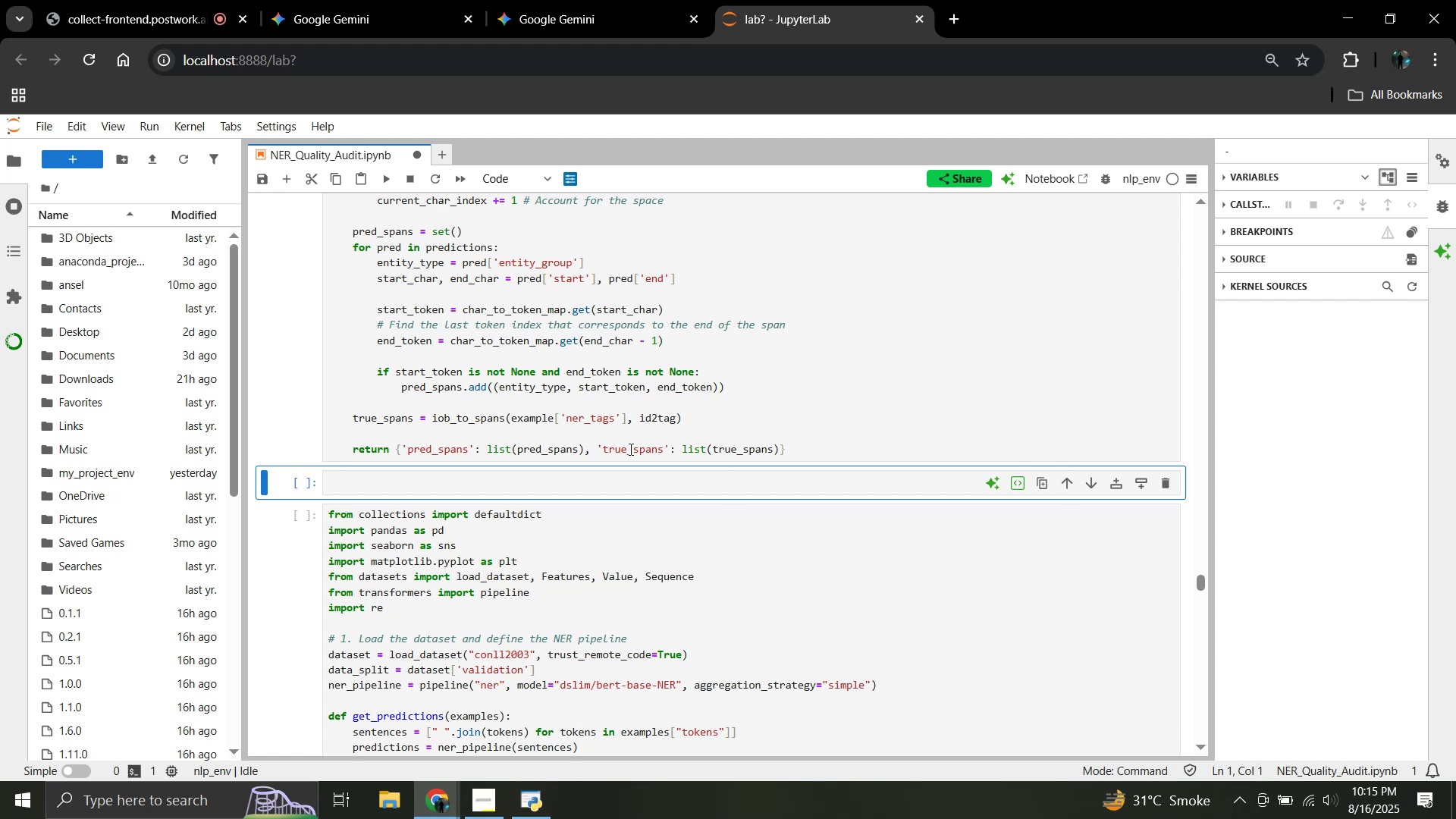 
wait(19.63)
 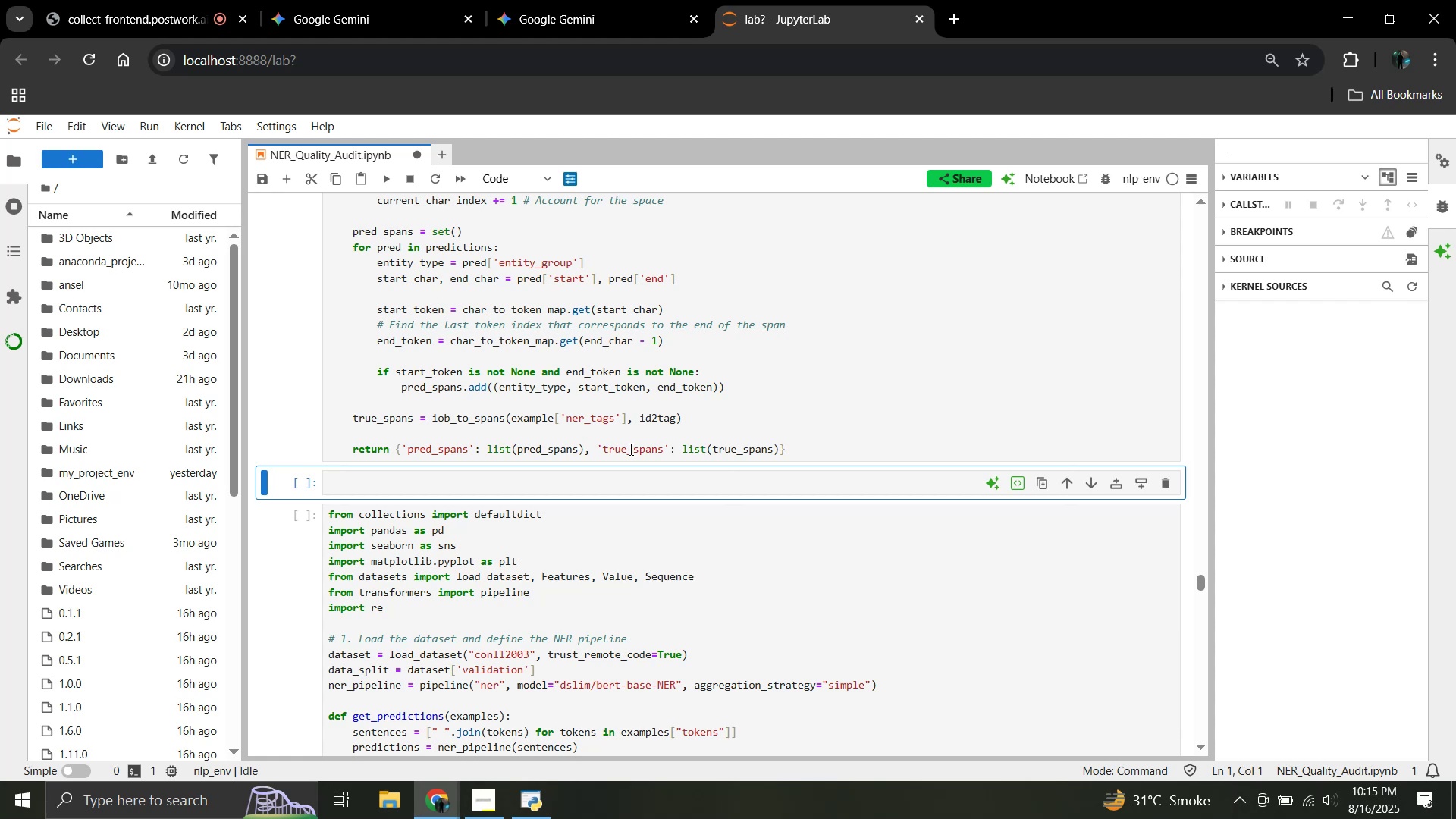 
key(Shift+Enter)
 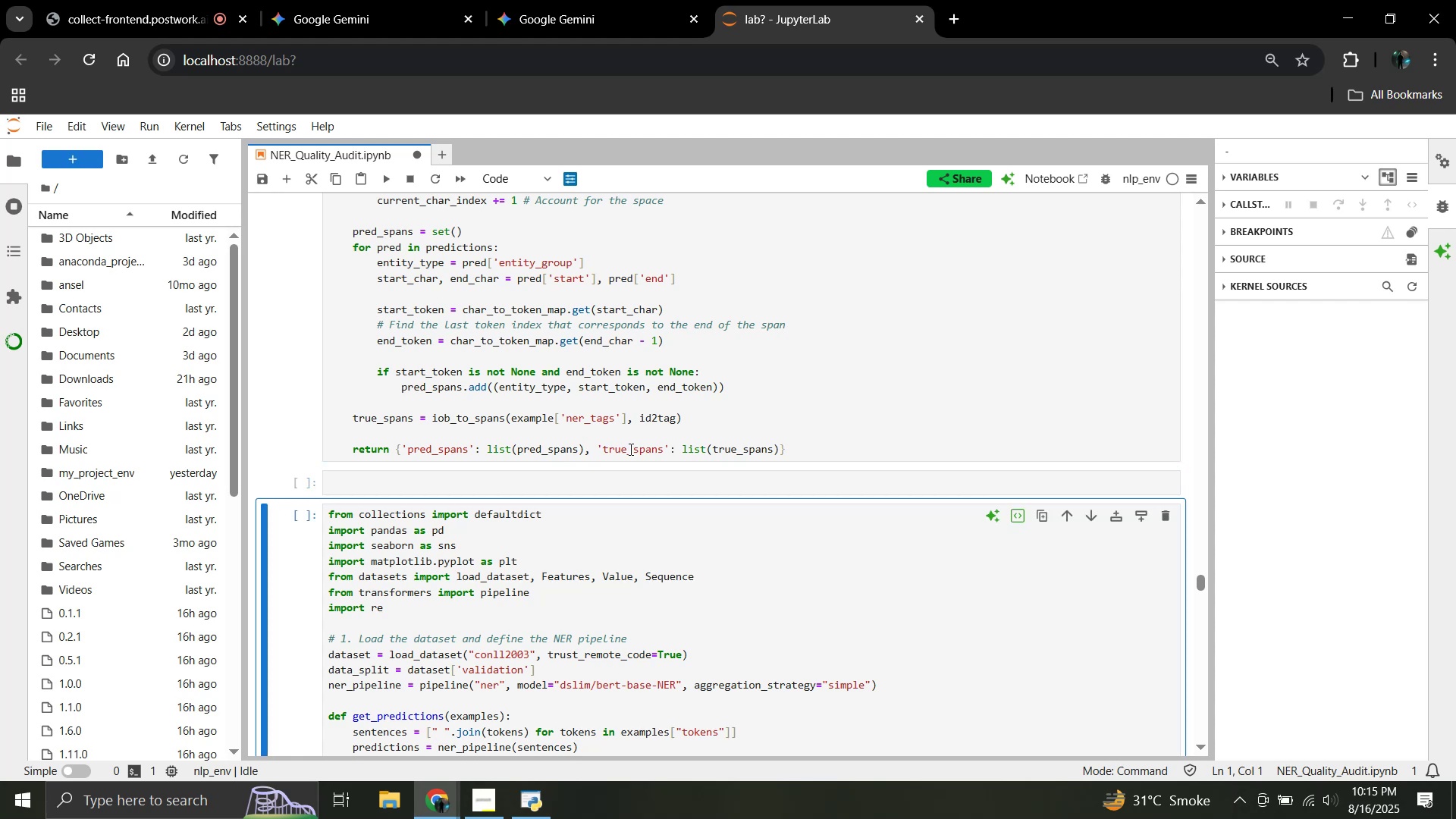 
key(Shift+Enter)
 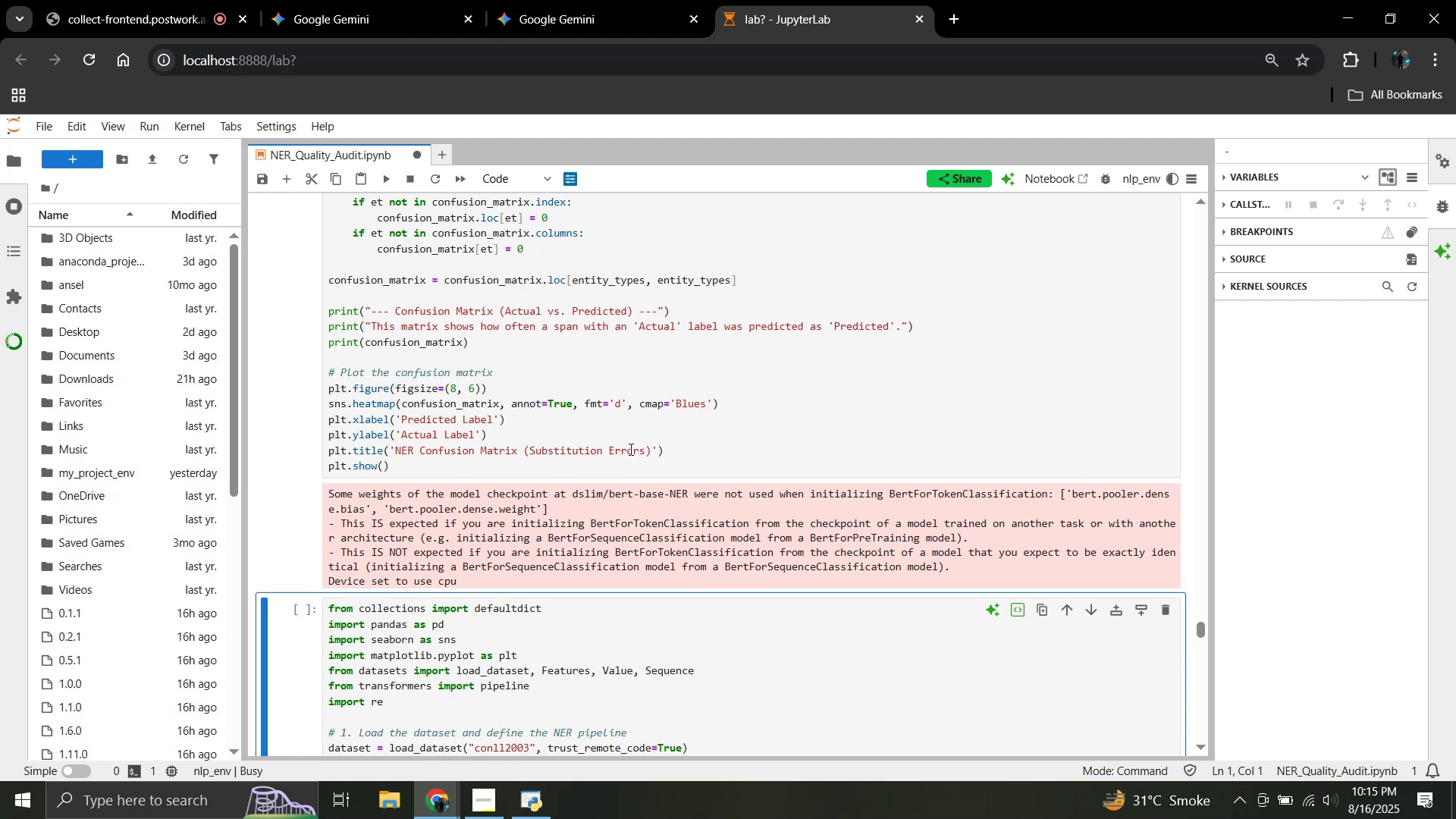 
wait(15.2)
 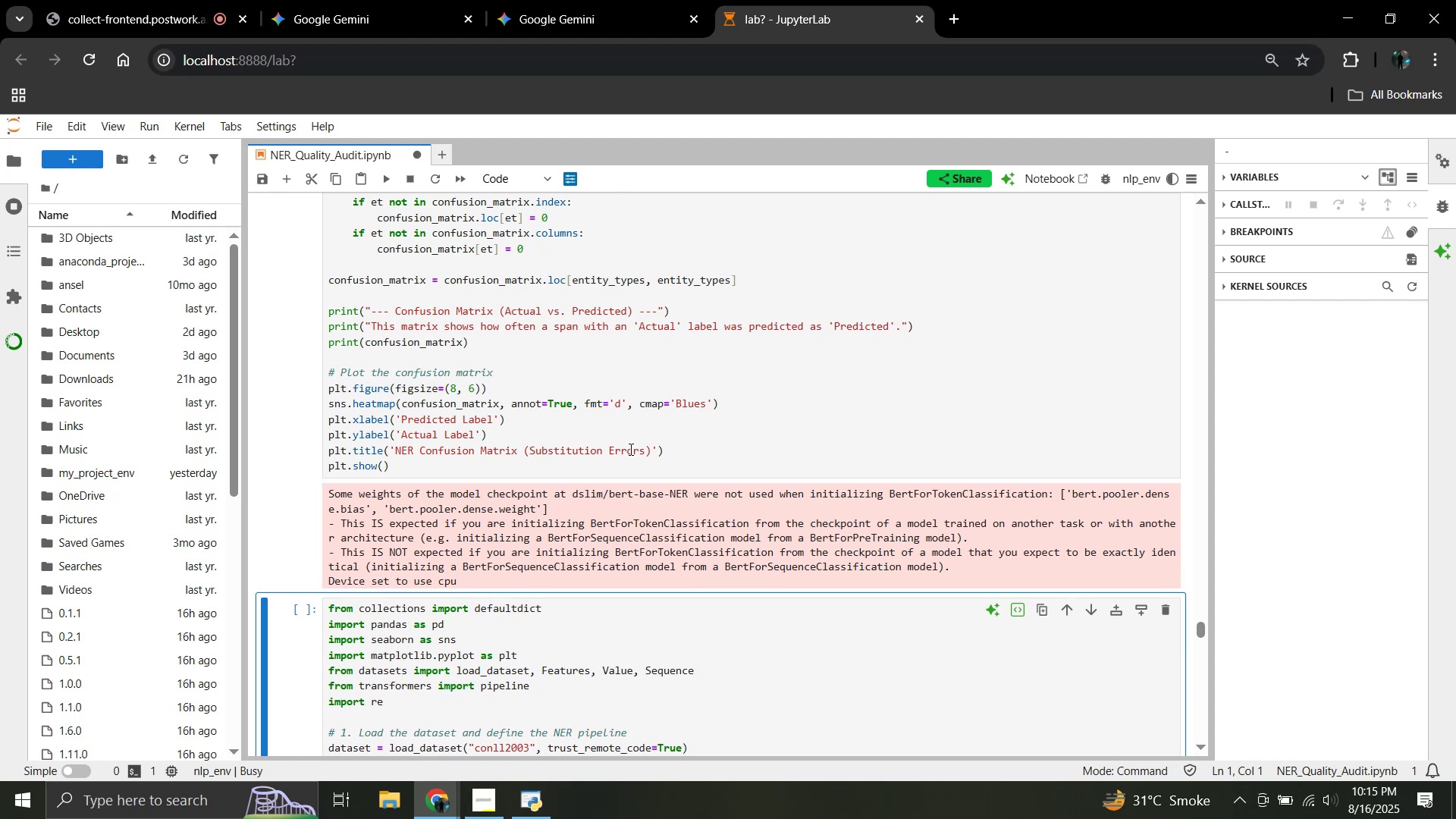 
scroll: coordinate [563, 516], scroll_direction: down, amount: 4.0
 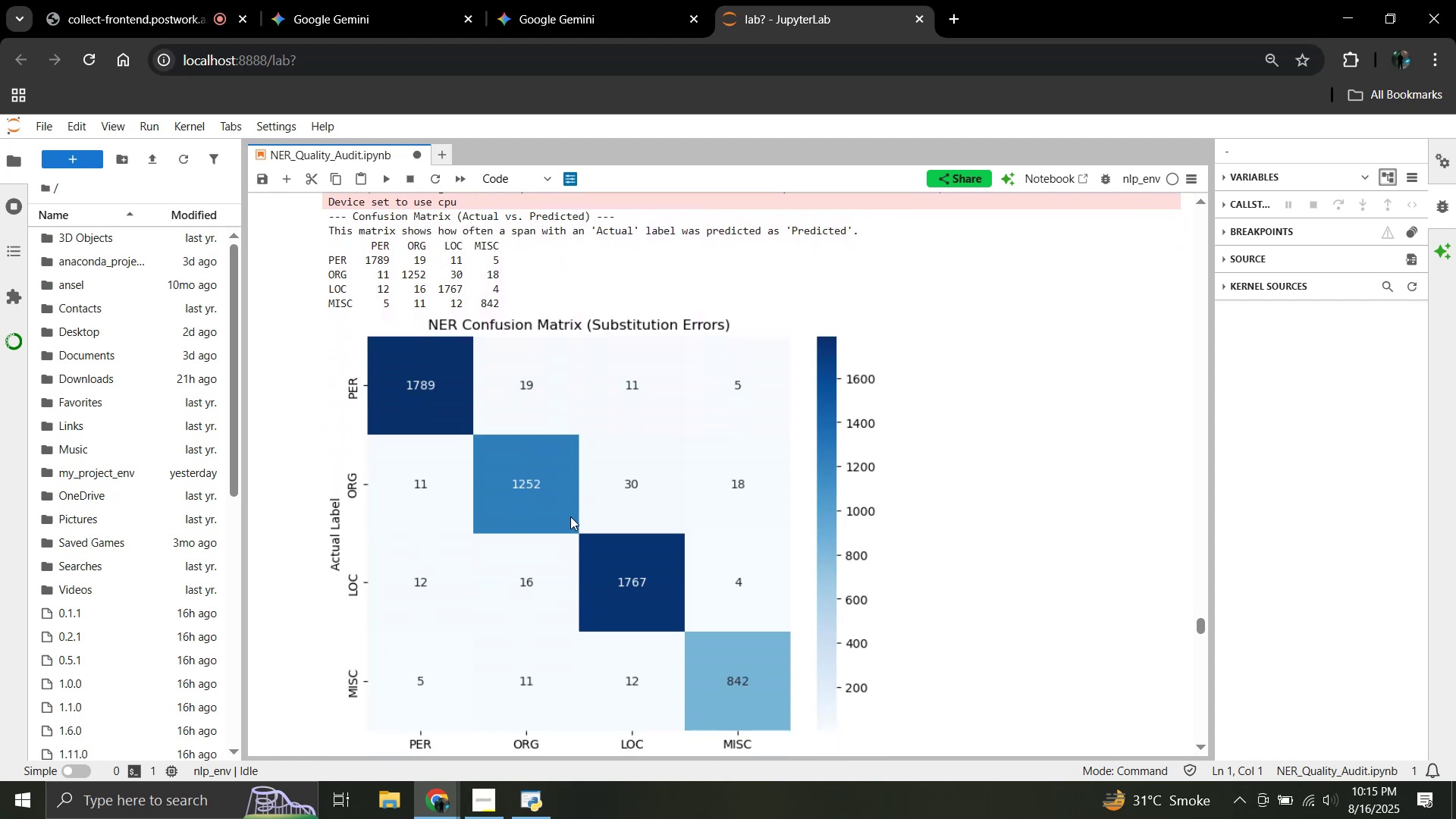 
scroll: coordinate [576, 516], scroll_direction: up, amount: 1.0
 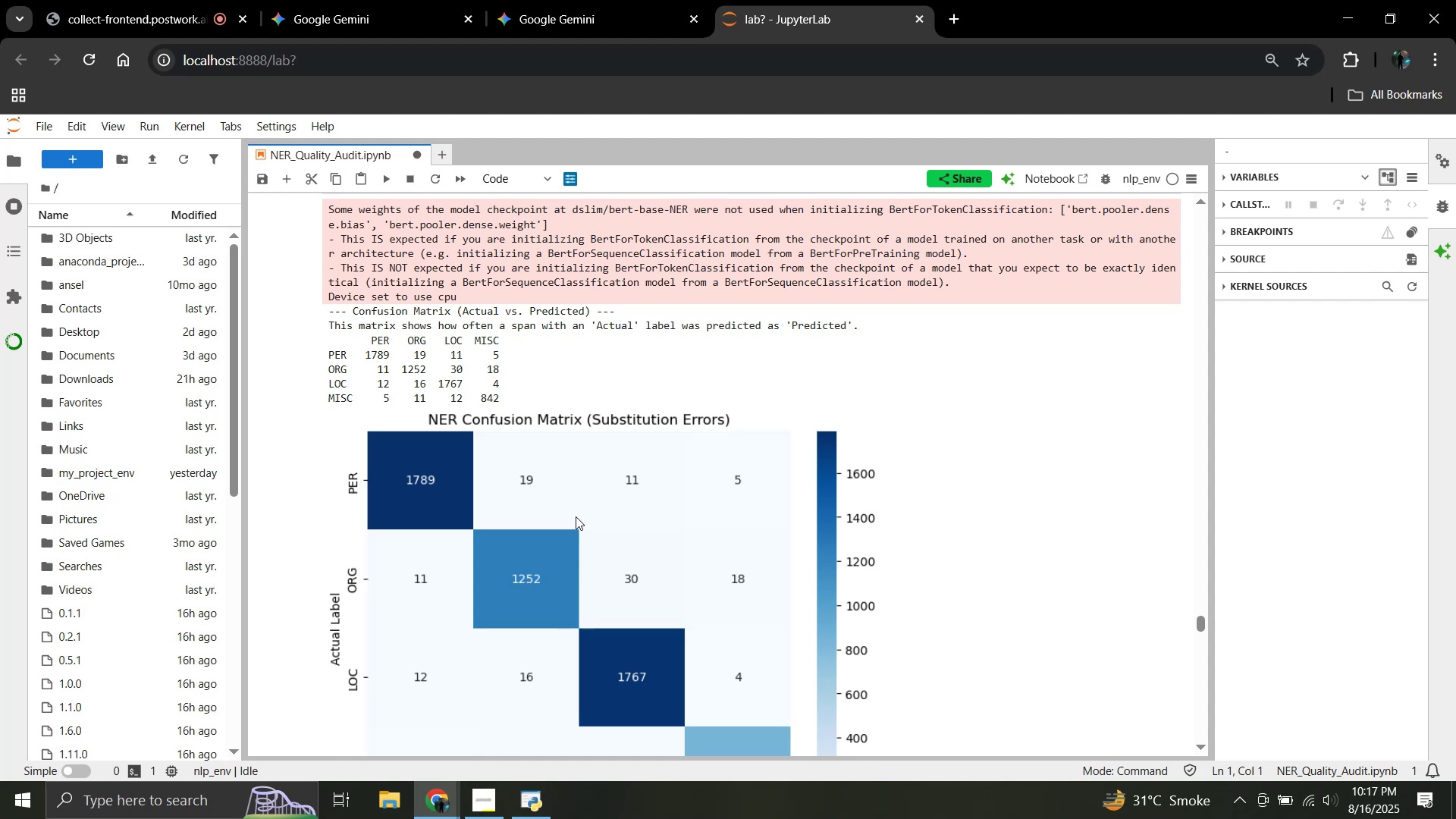 
wait(106.11)
 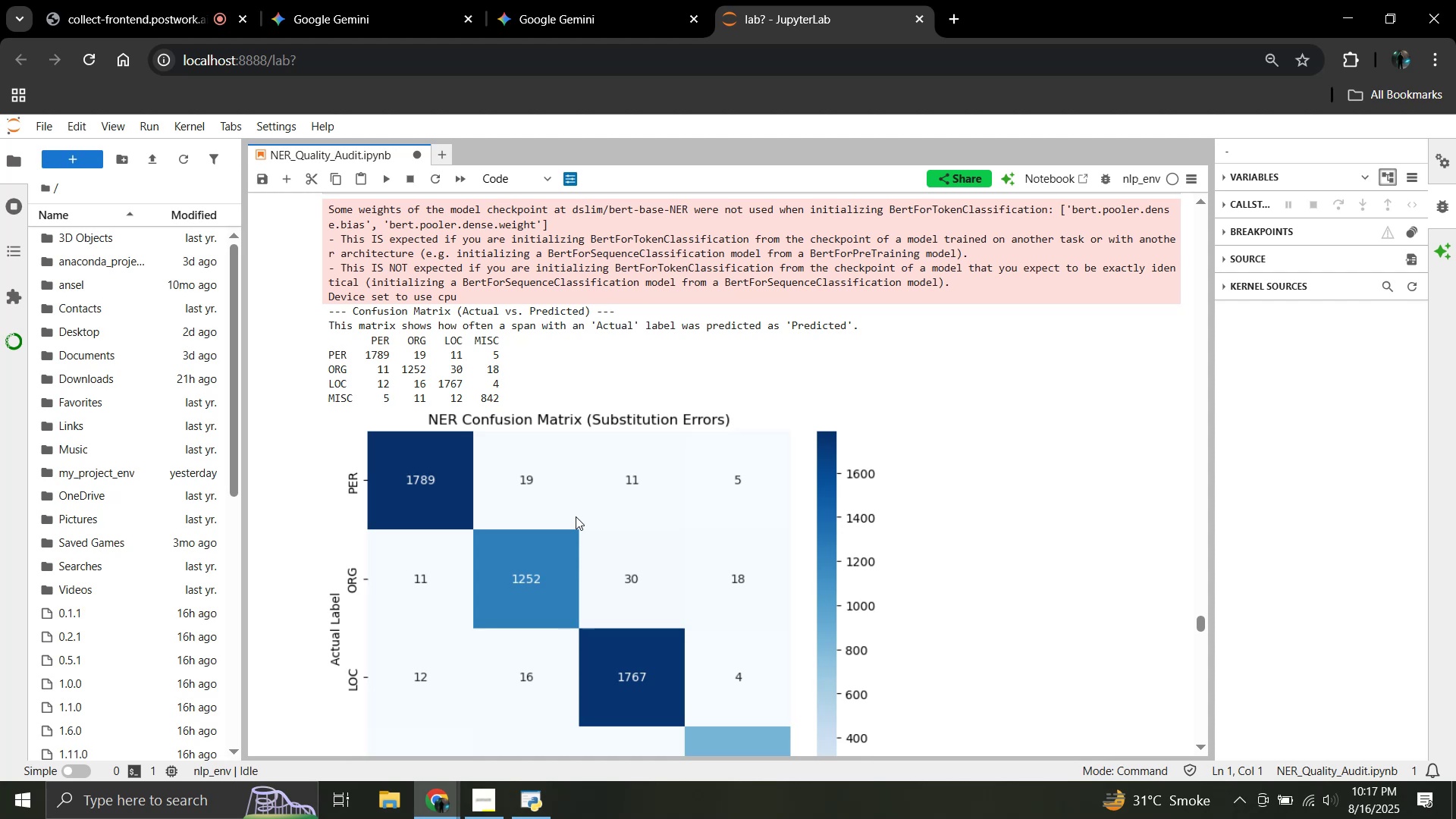 
scroll: coordinate [606, 455], scroll_direction: none, amount: 0.0
 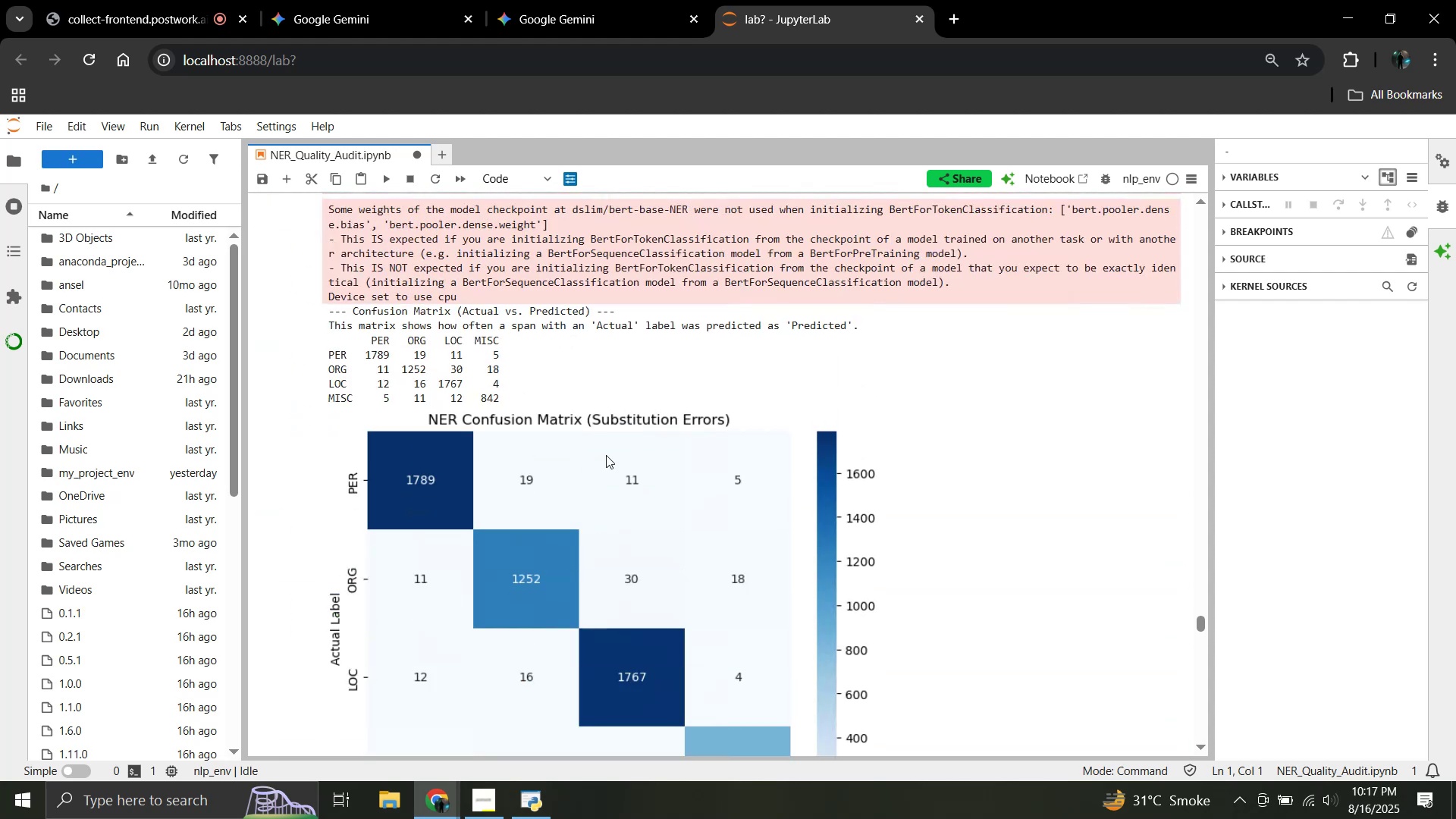 
scroll: coordinate [606, 455], scroll_direction: down, amount: 1.0
 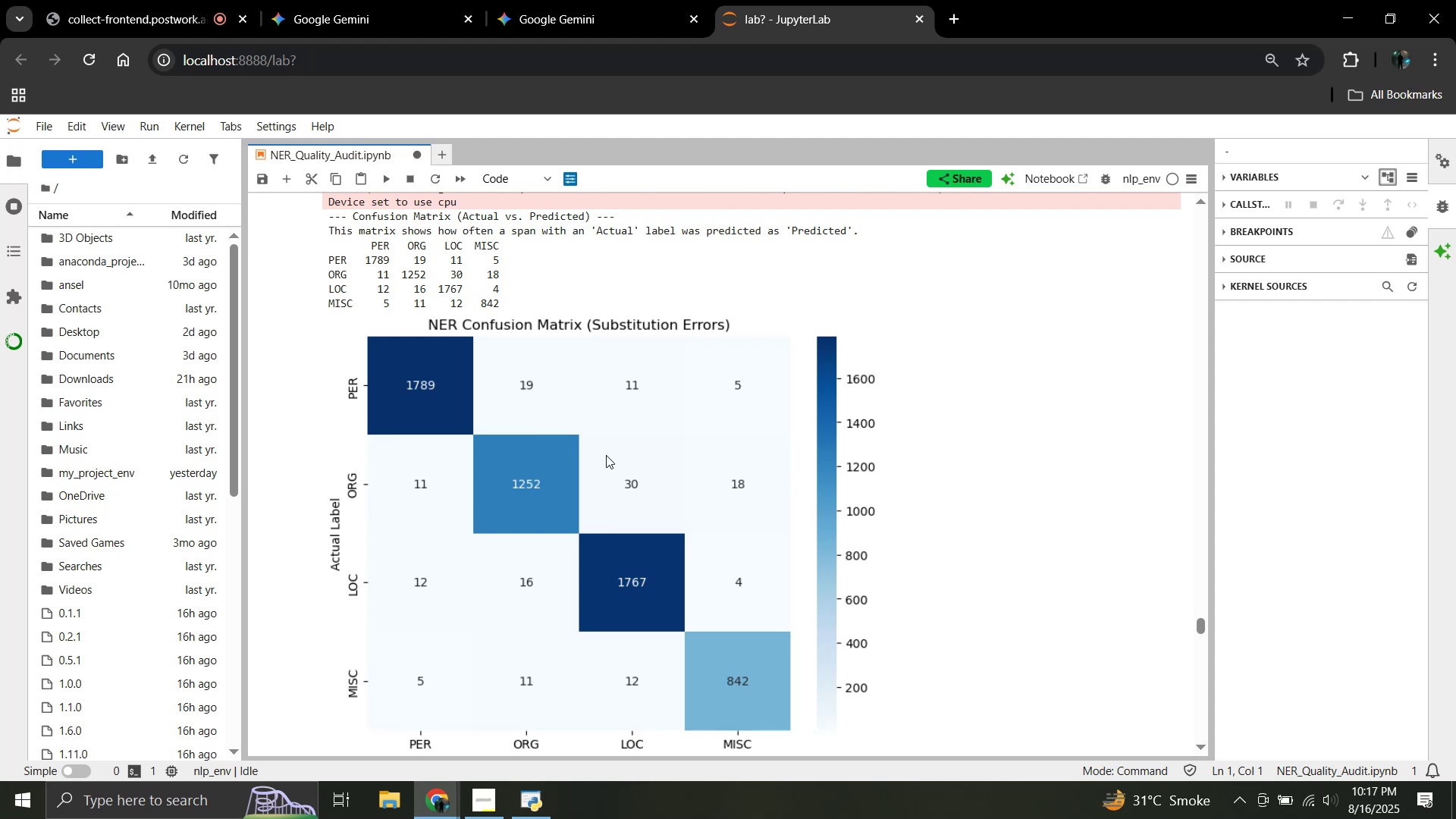 
key(Shift+Enter)
 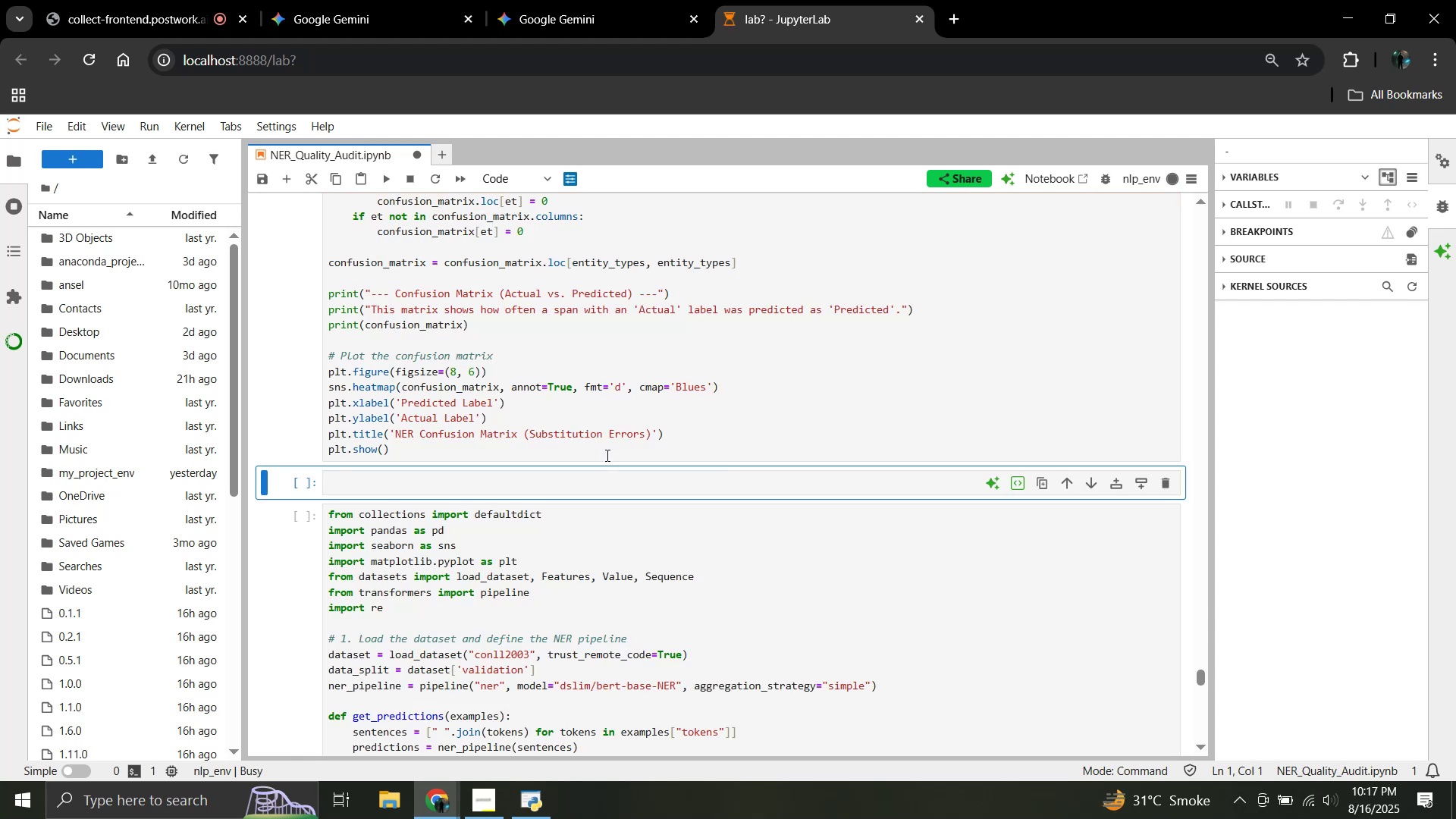 
scroll: coordinate [606, 455], scroll_direction: up, amount: 25.0
 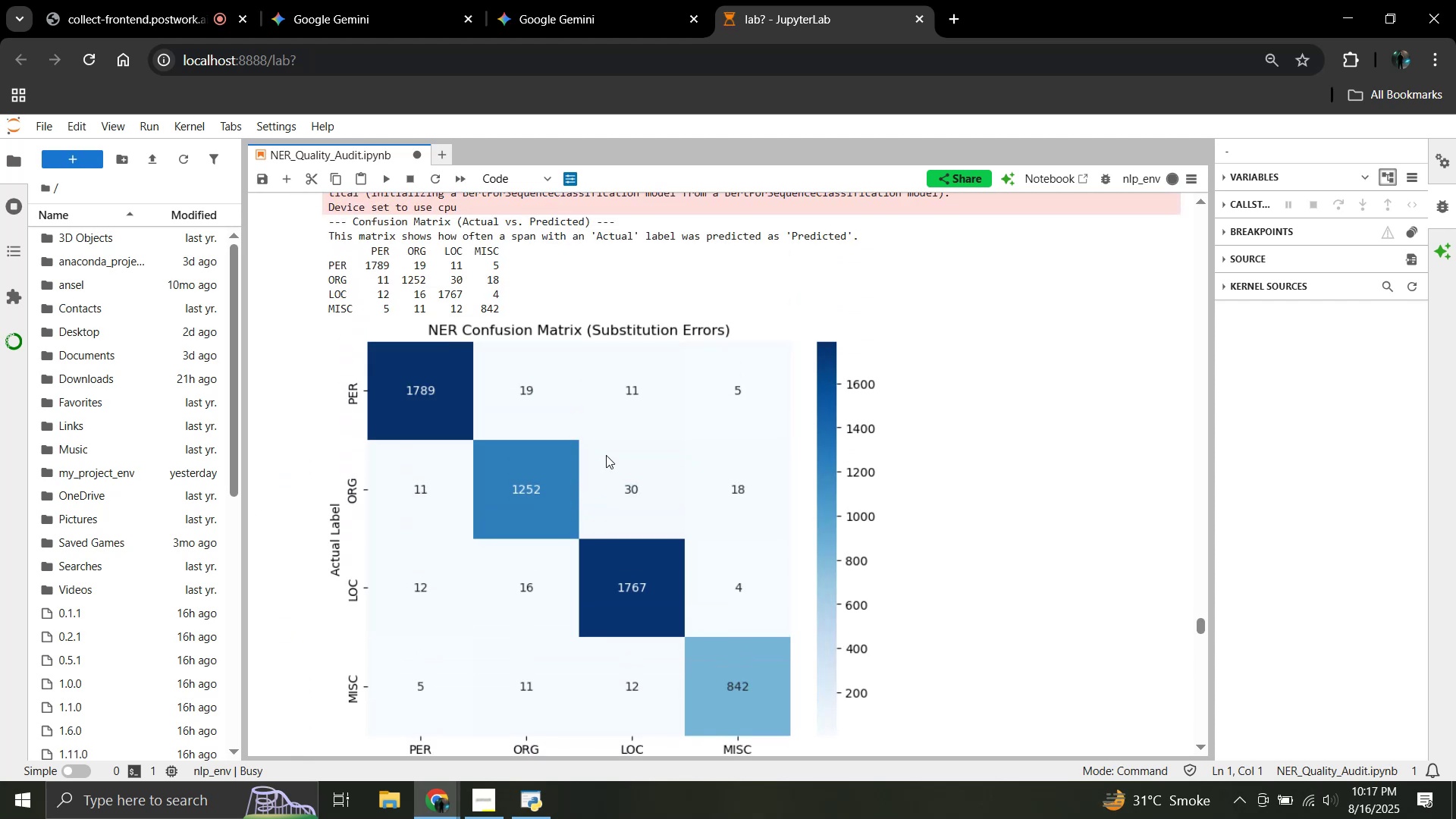 
wait(5.98)
 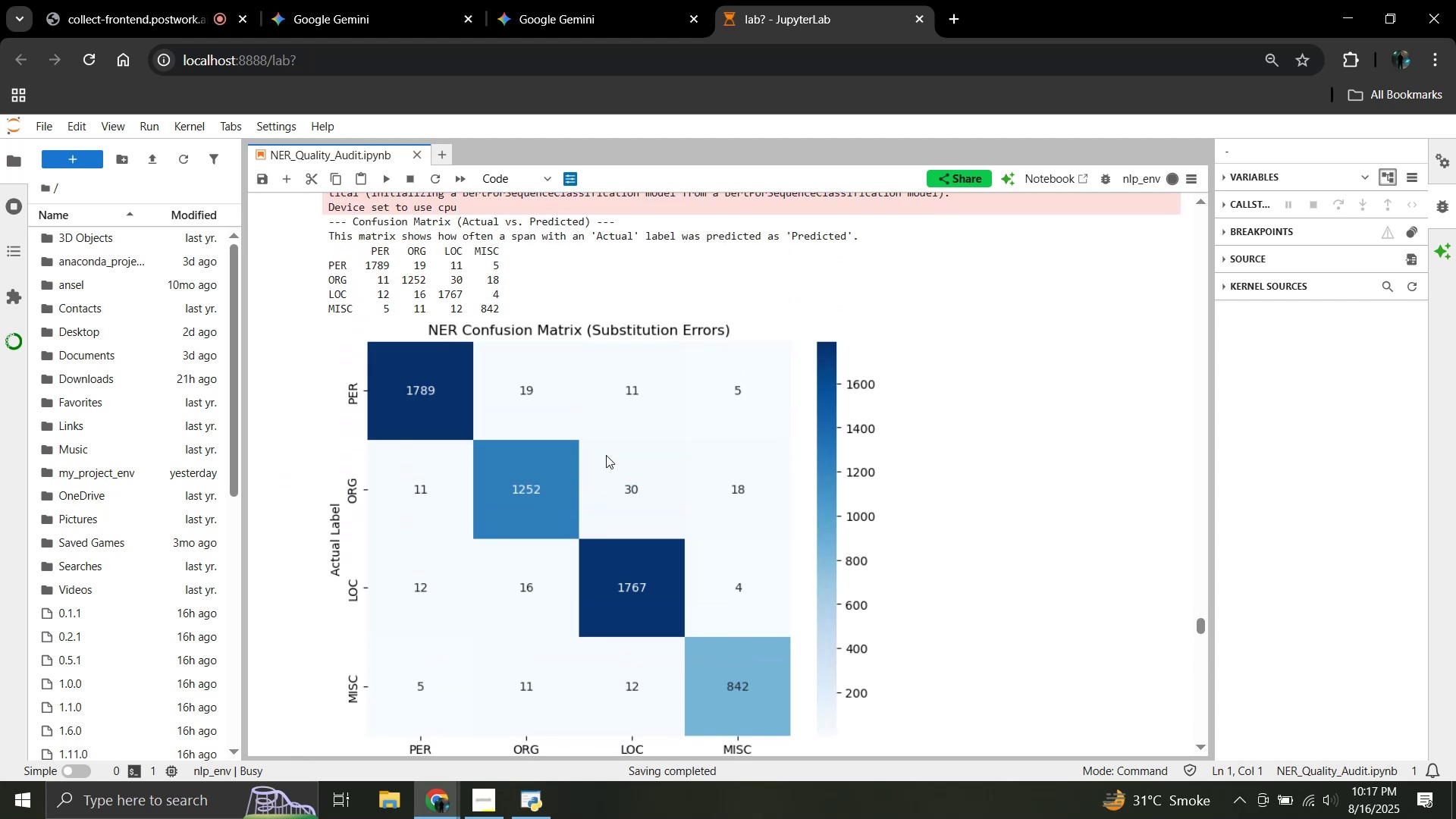 
scroll: coordinate [606, 455], scroll_direction: down, amount: 3.0
 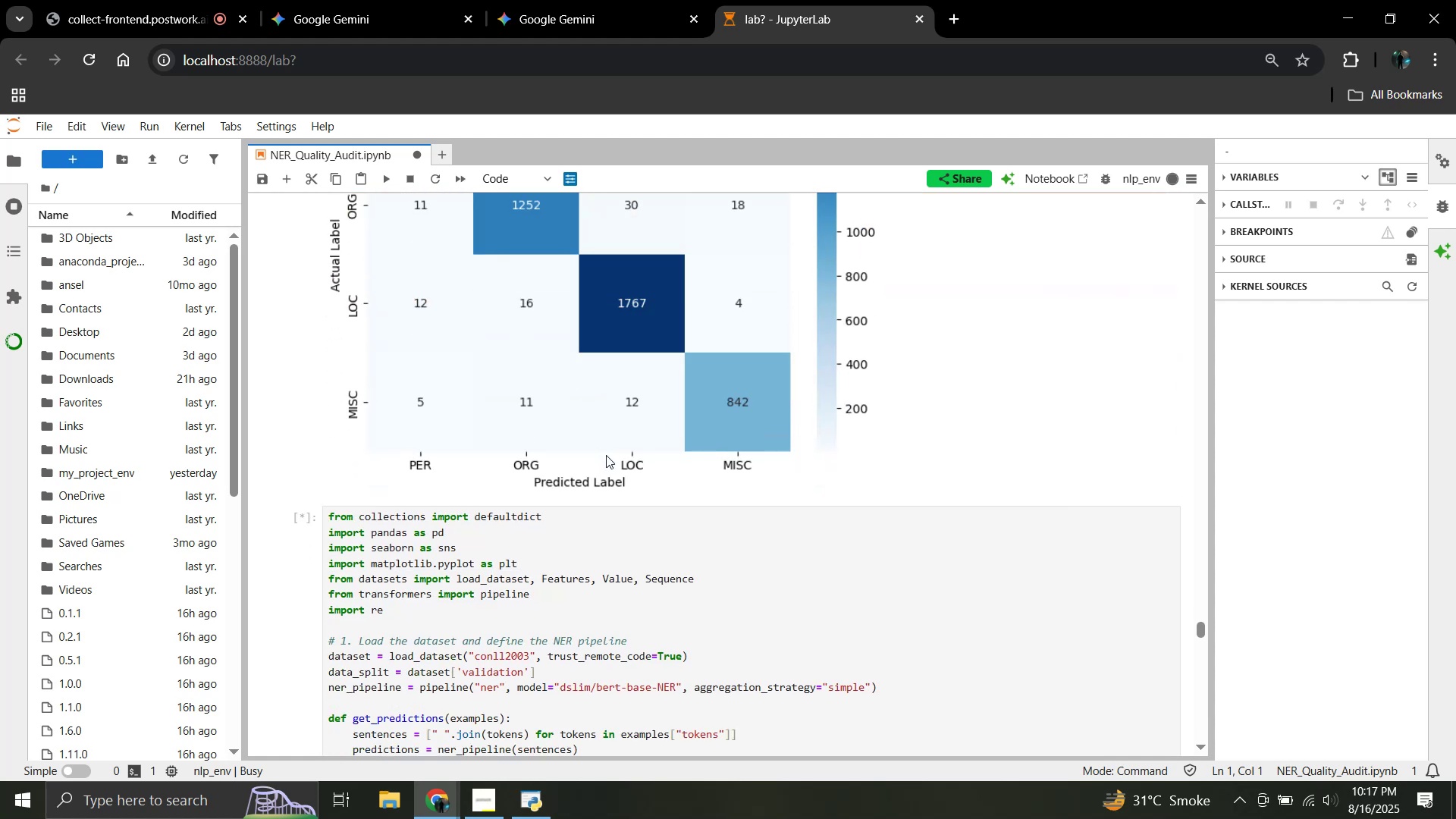 
scroll: coordinate [606, 455], scroll_direction: up, amount: 4.0
 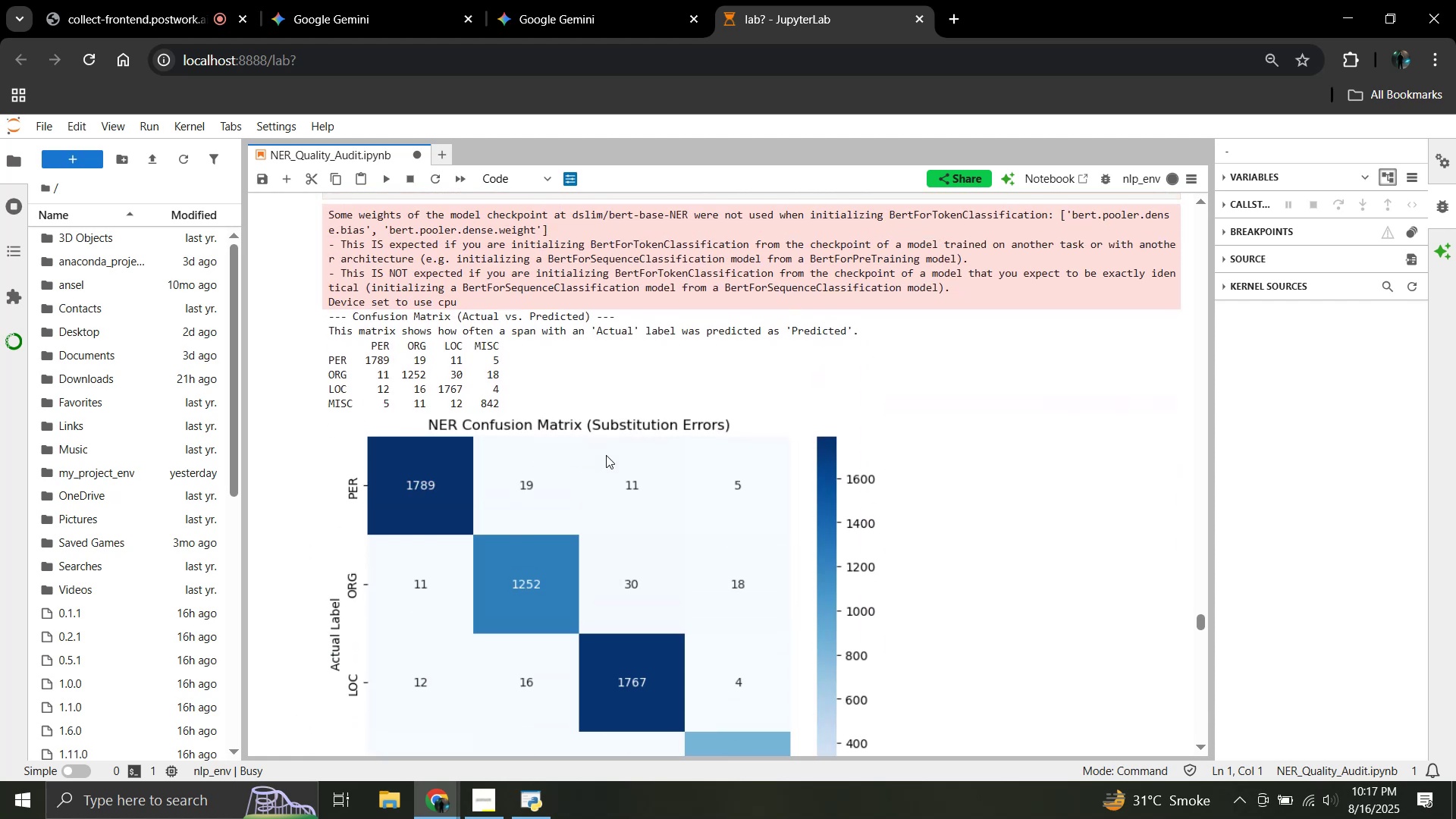 
scroll: coordinate [606, 455], scroll_direction: down, amount: 28.0
 